 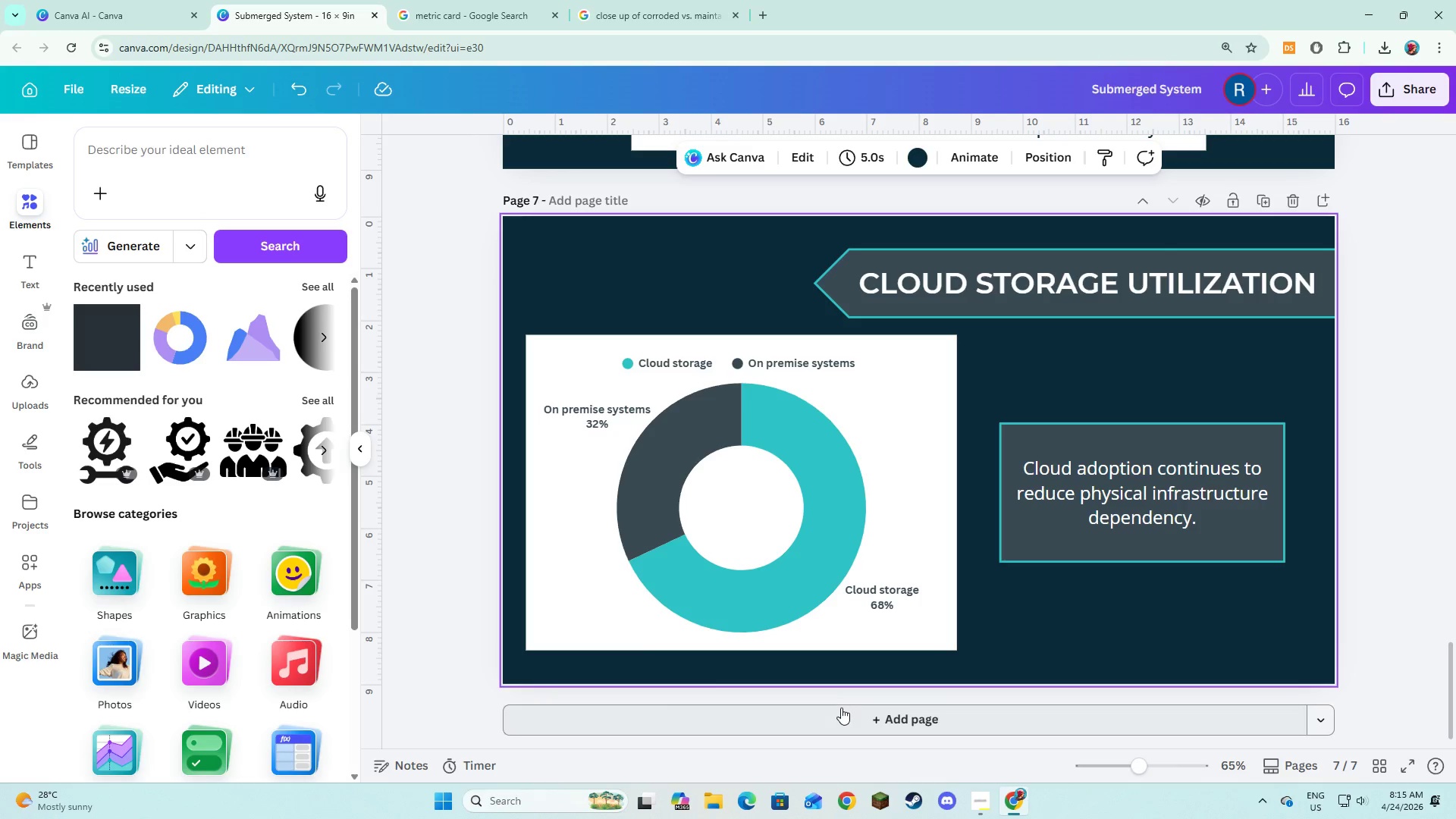 
left_click([1256, 202])
 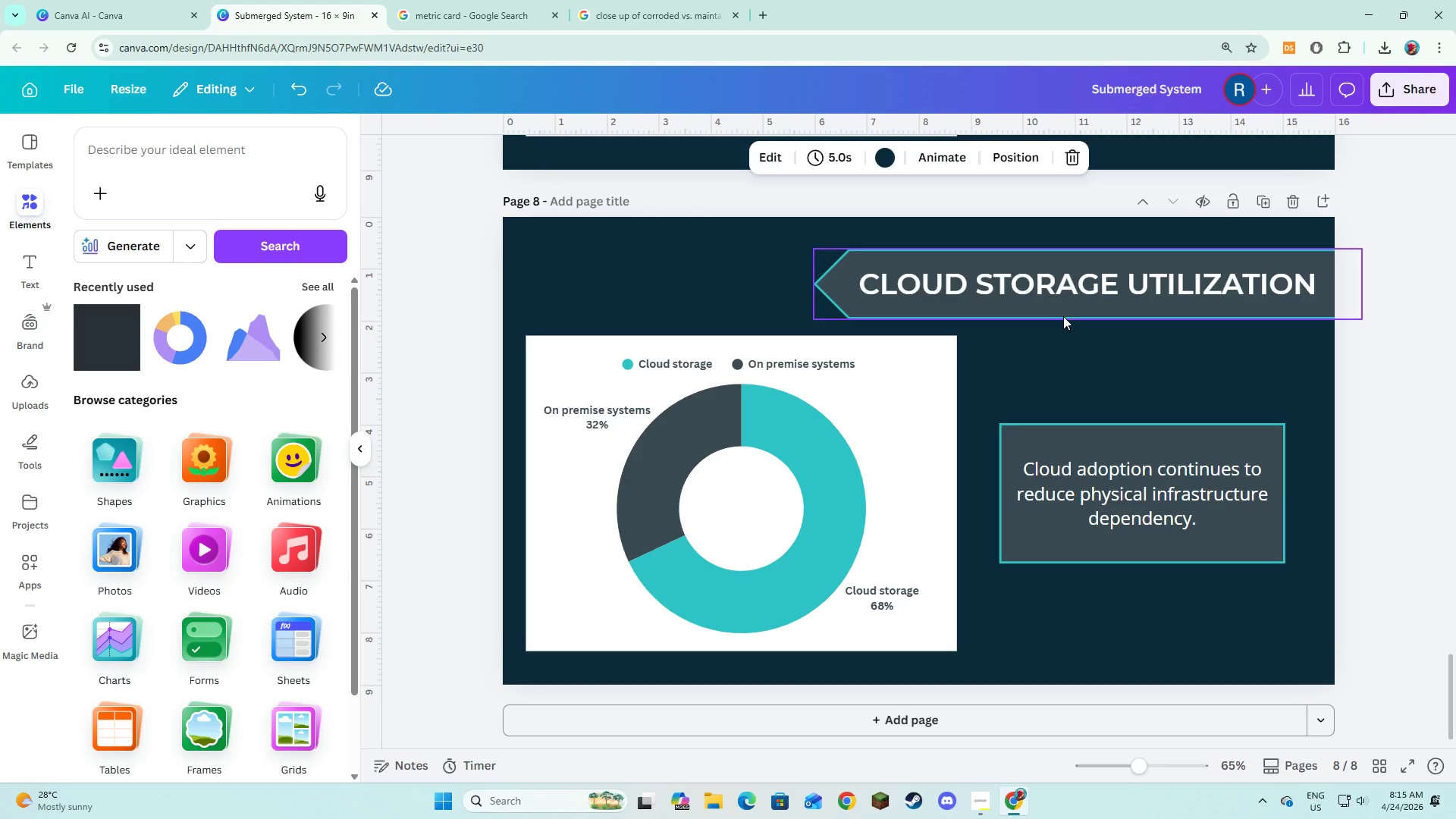 
wait(25.19)
 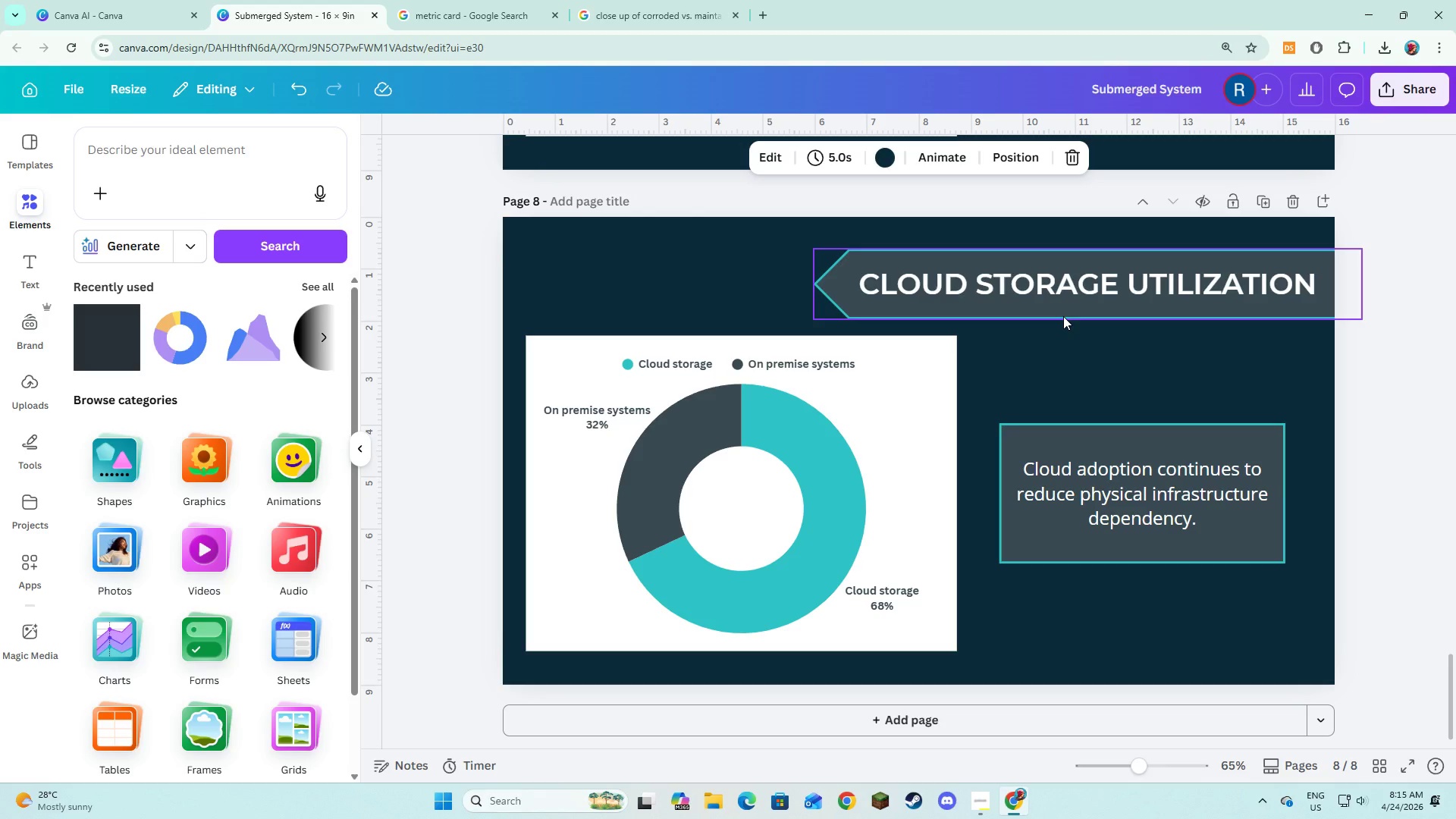 
double_click([1053, 287])
 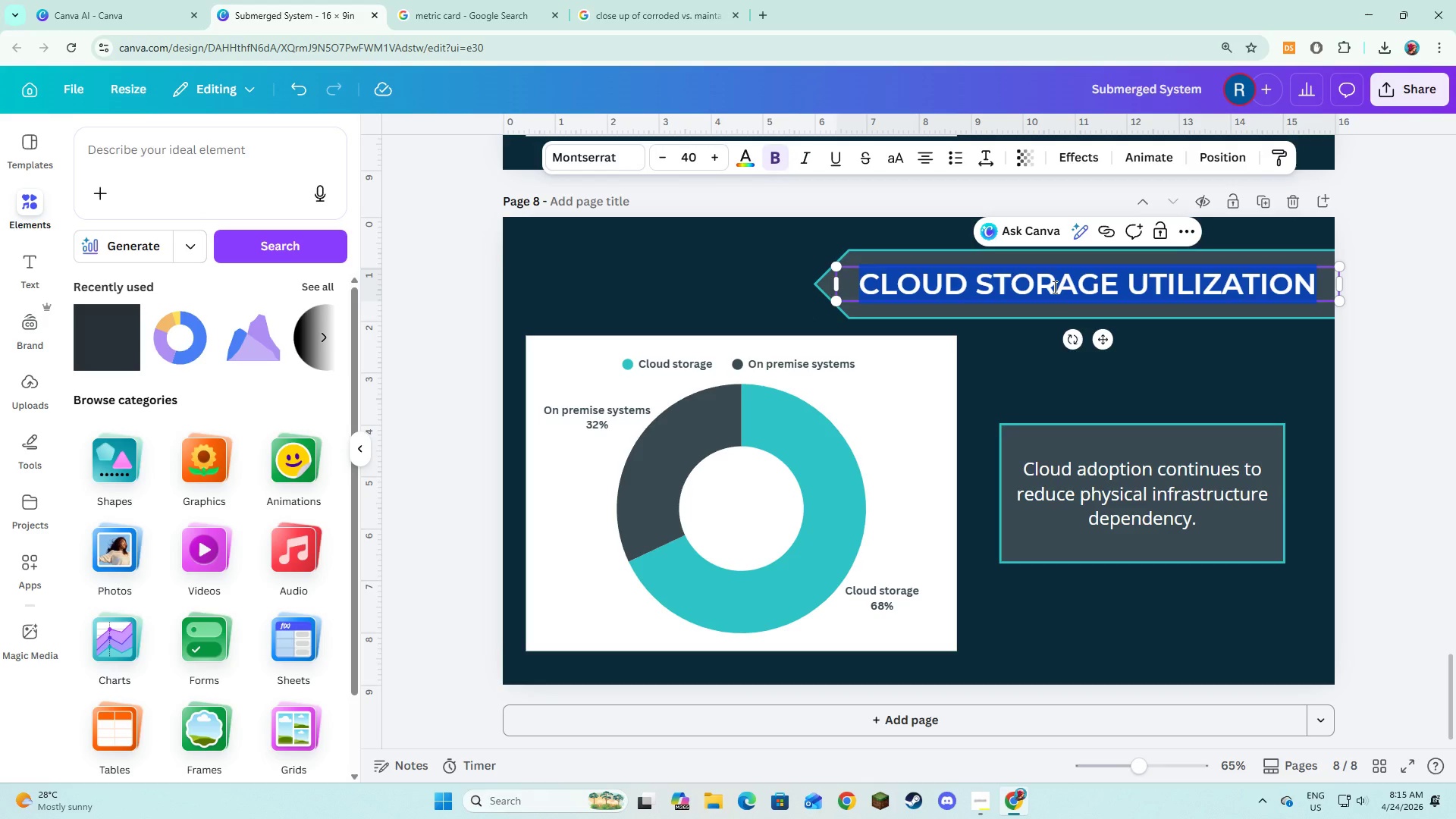 
wait(5.16)
 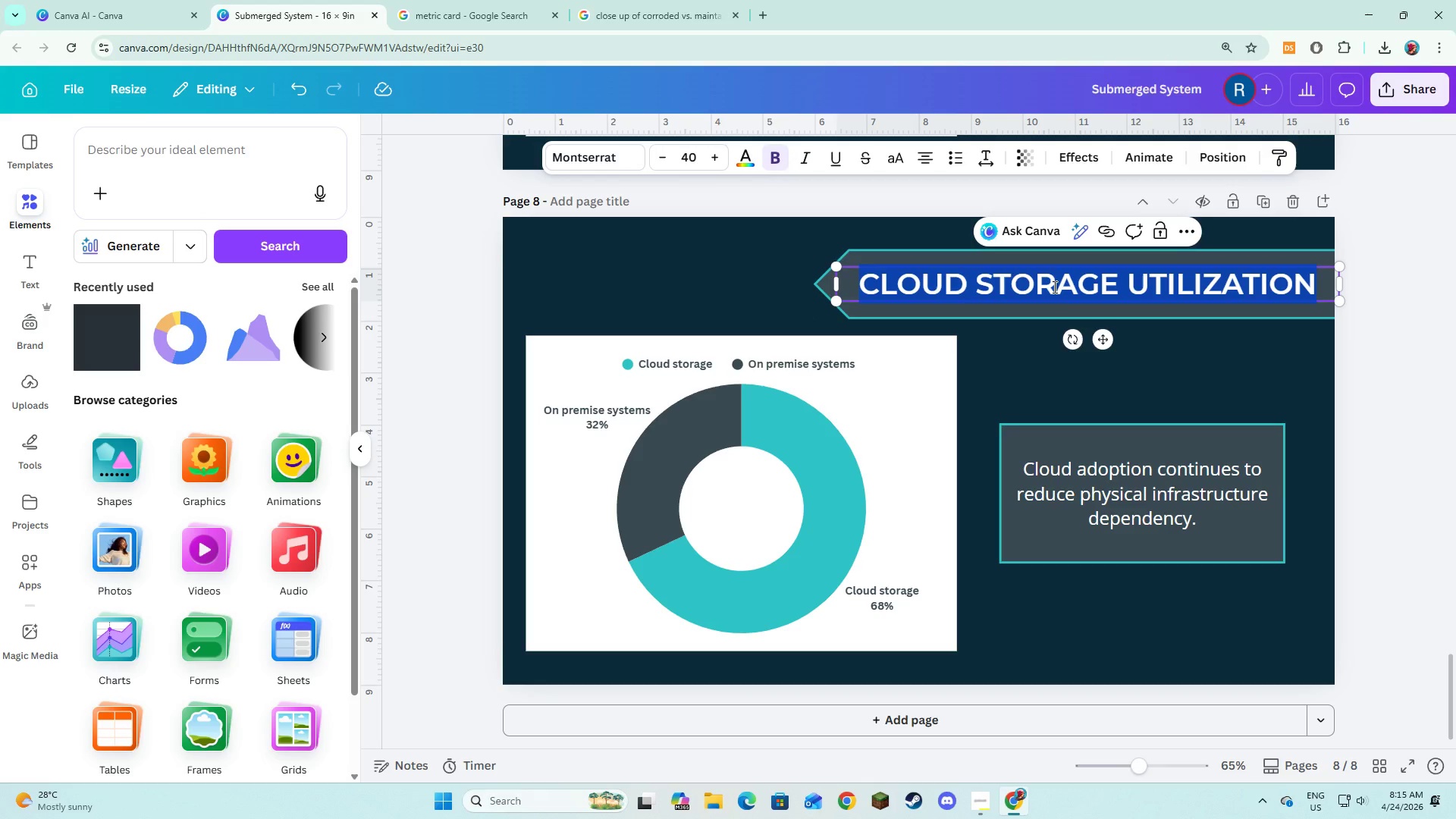 
type(de)
key(Backspace)
key(Backspace)
type(DECOMMISSIONING ROADMAP)
 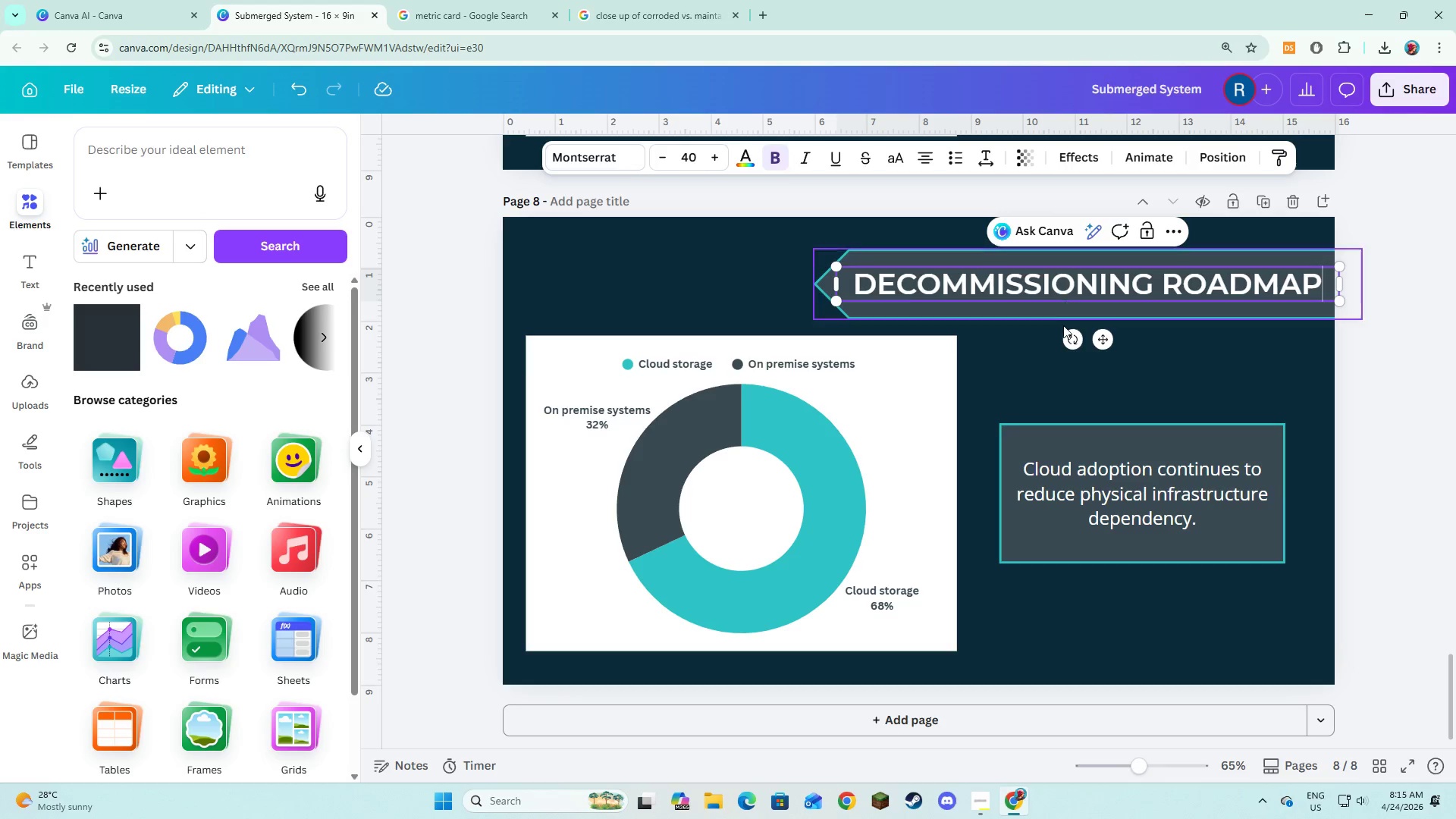 
left_click([1050, 379])
 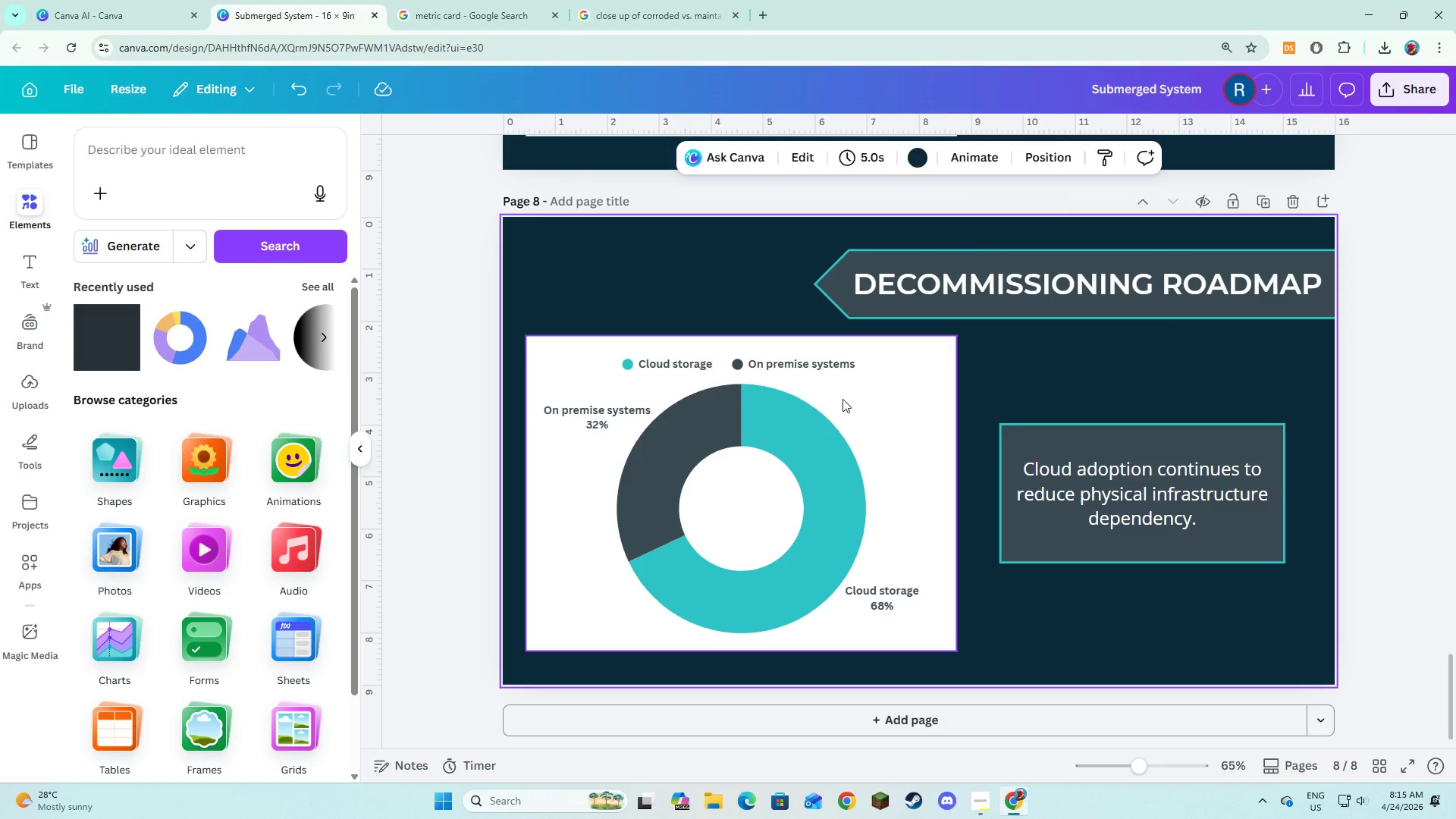 
left_click([843, 399])
 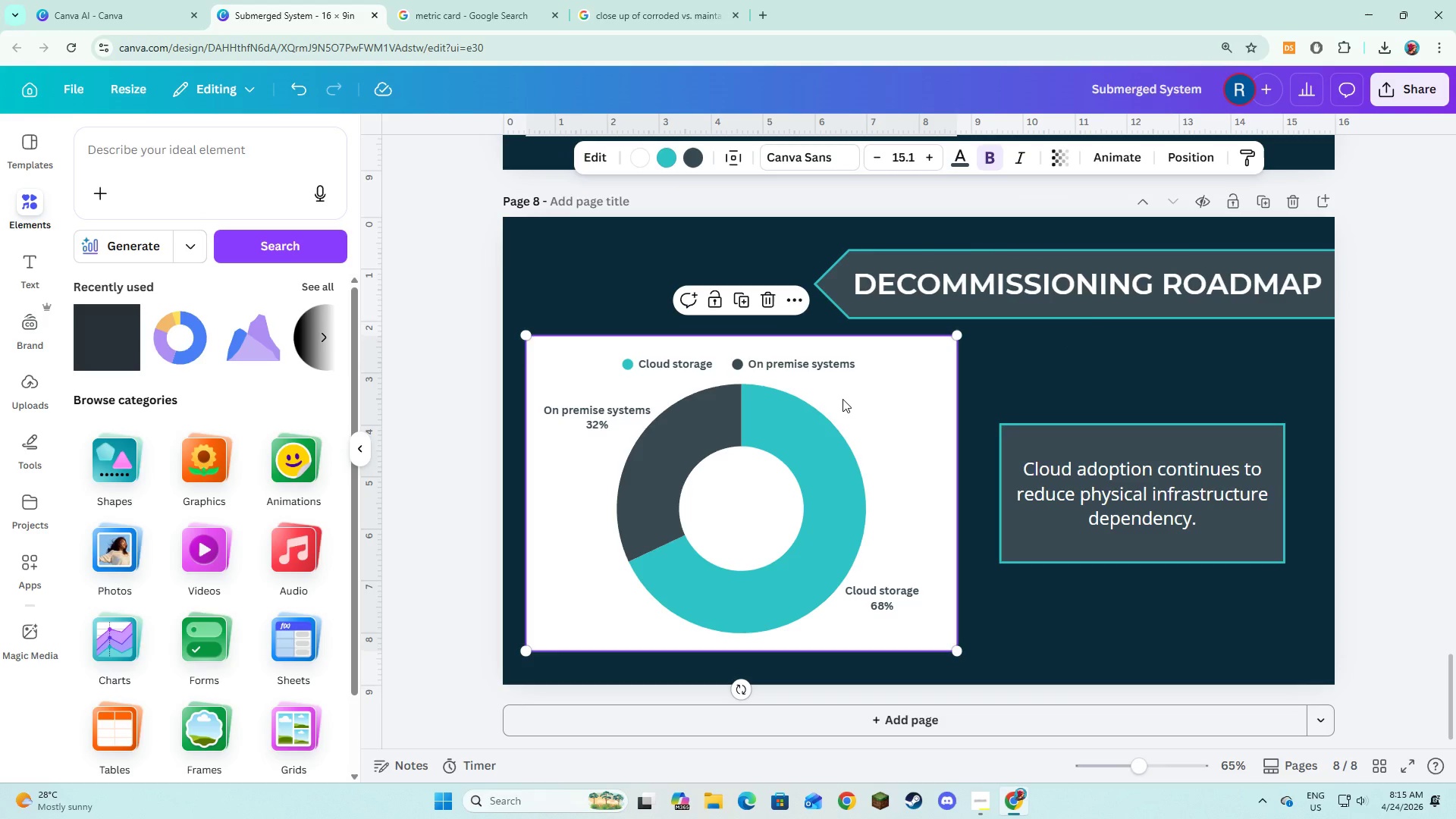 
key(Backspace)
 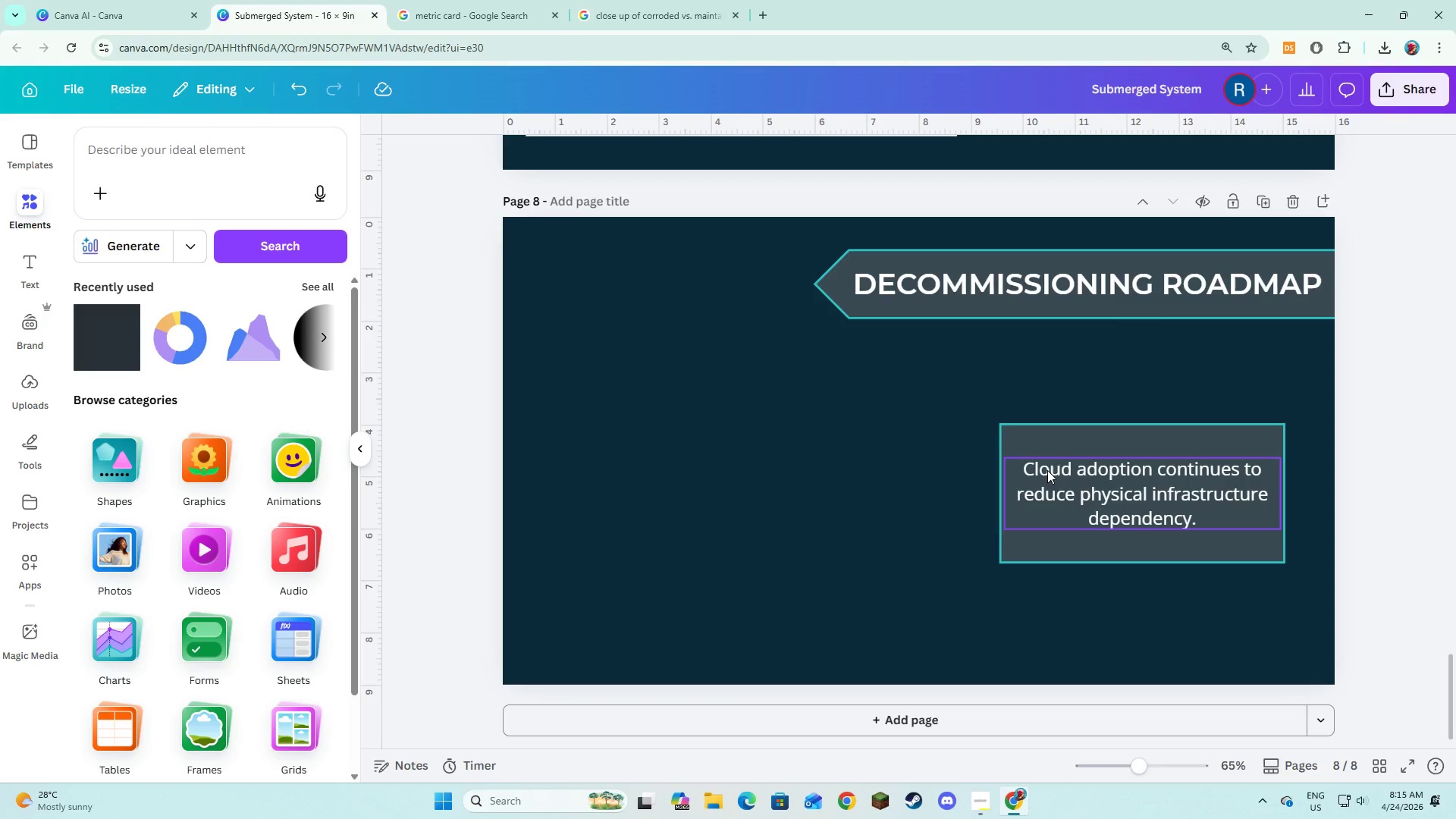 
left_click([1056, 447])
 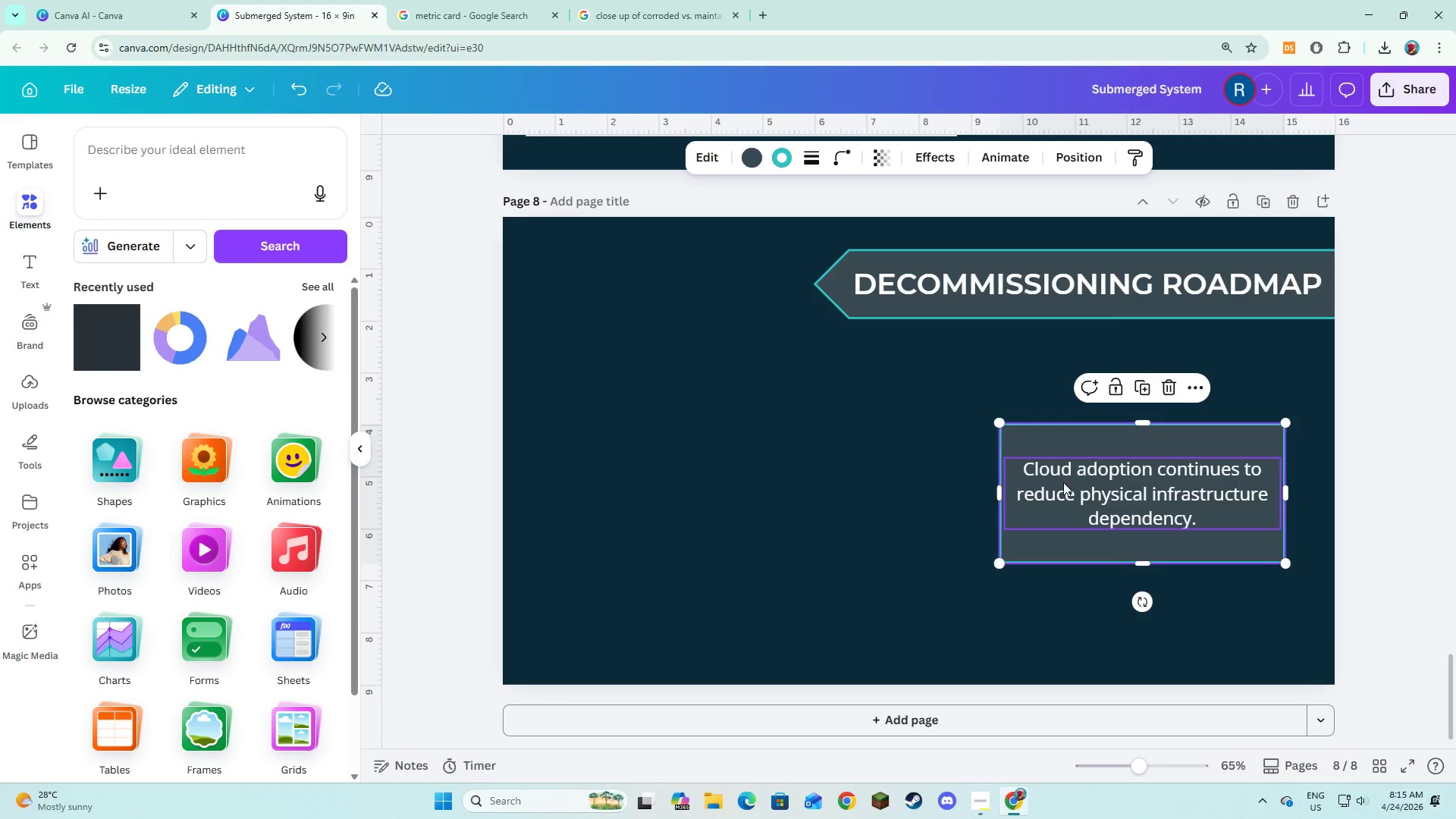 
hold_key(key=ShiftLeft, duration=0.86)
 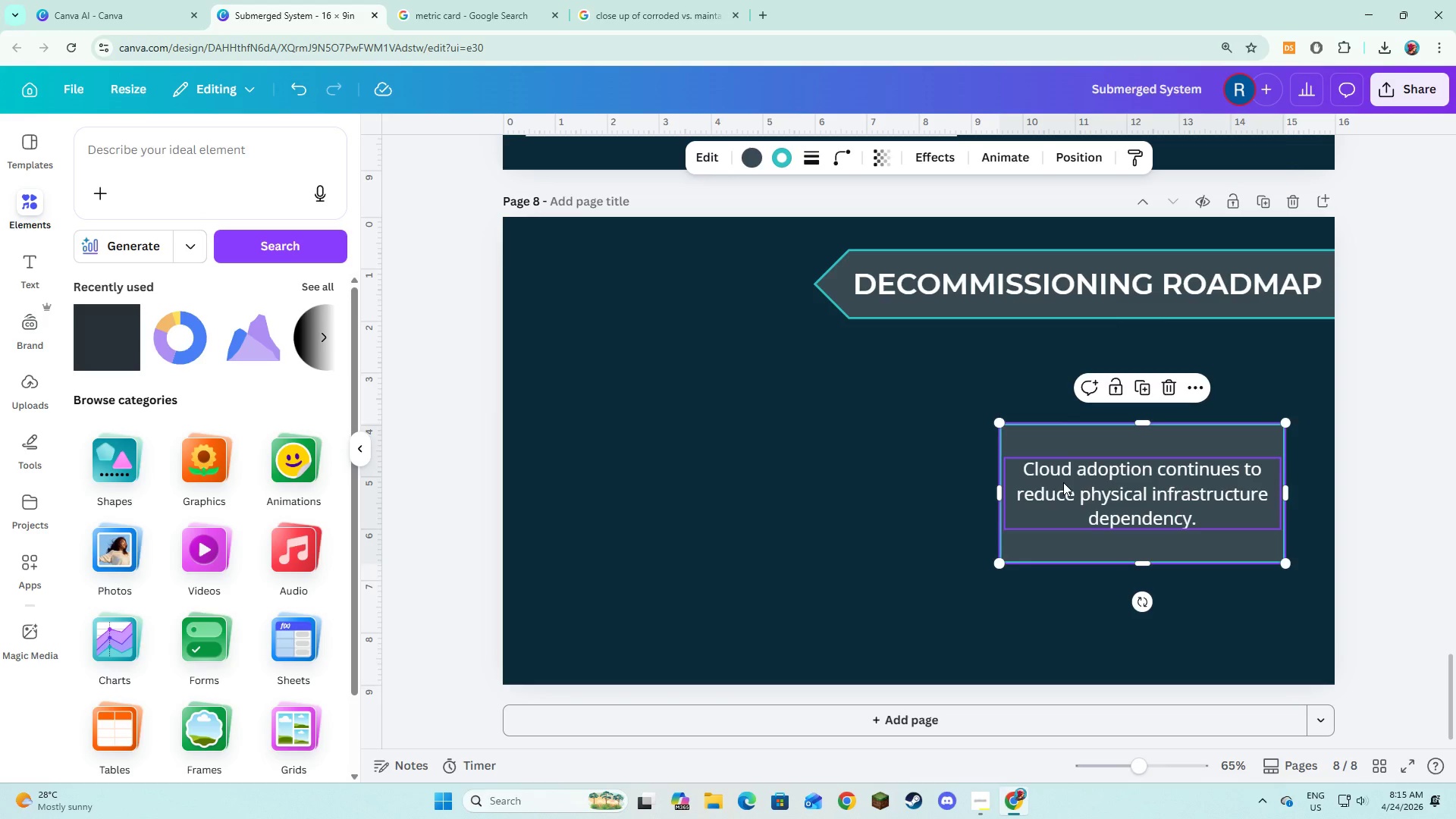 
left_click_drag(start_coordinate=[1063, 482], to_coordinate=[851, 389])
 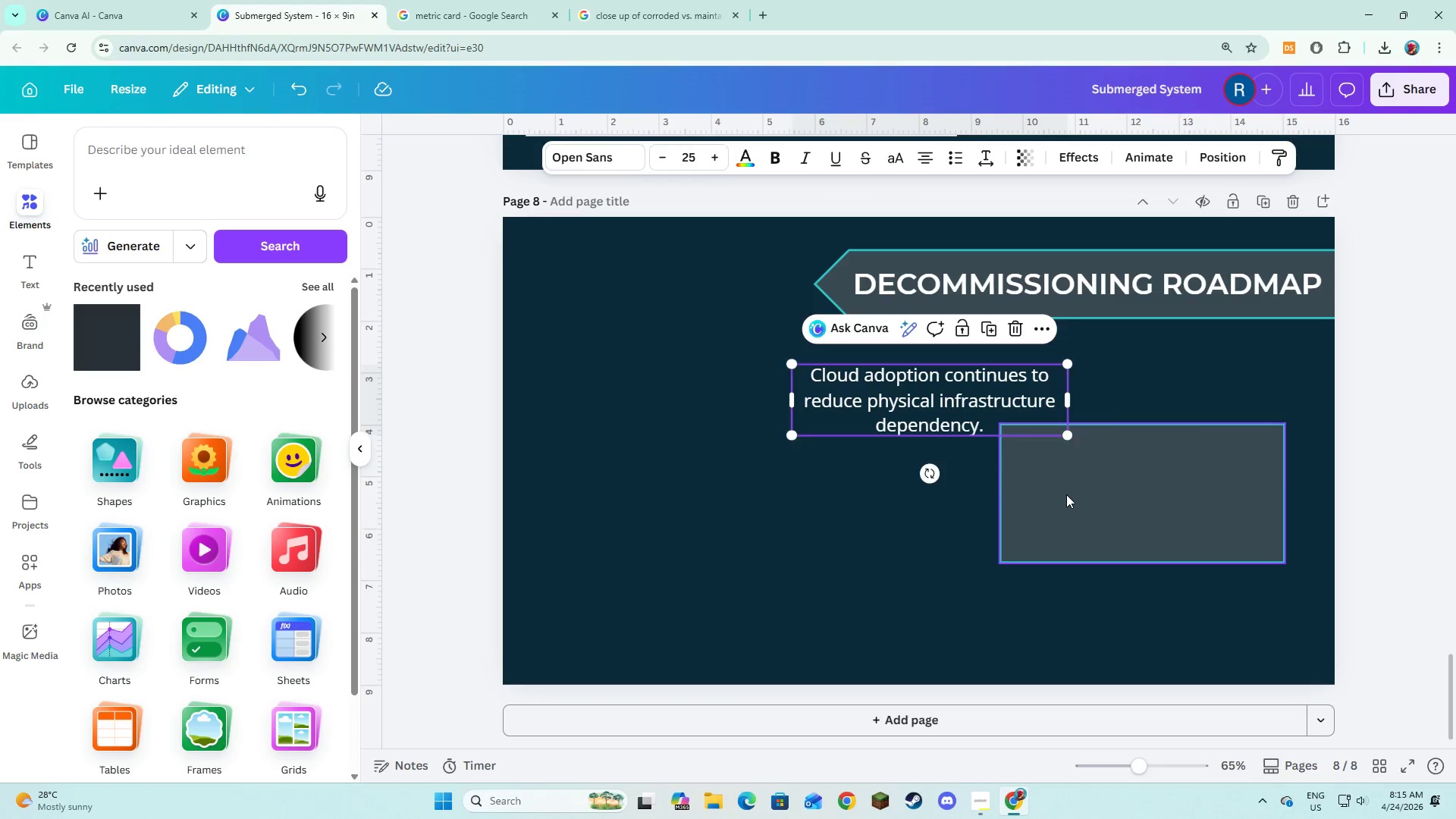 
left_click([1066, 494])
 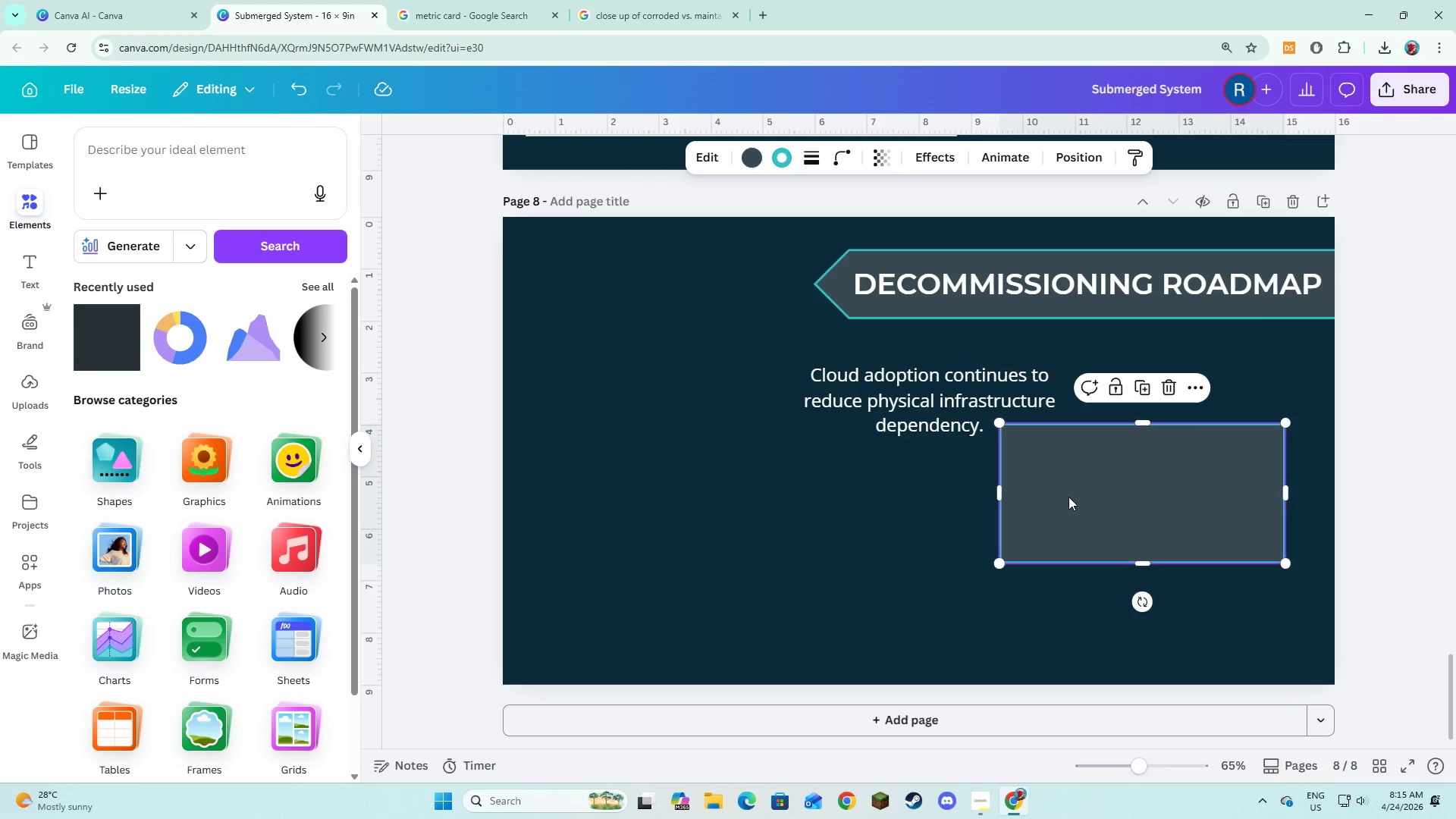 
left_click_drag(start_coordinate=[1068, 496], to_coordinate=[720, 450])
 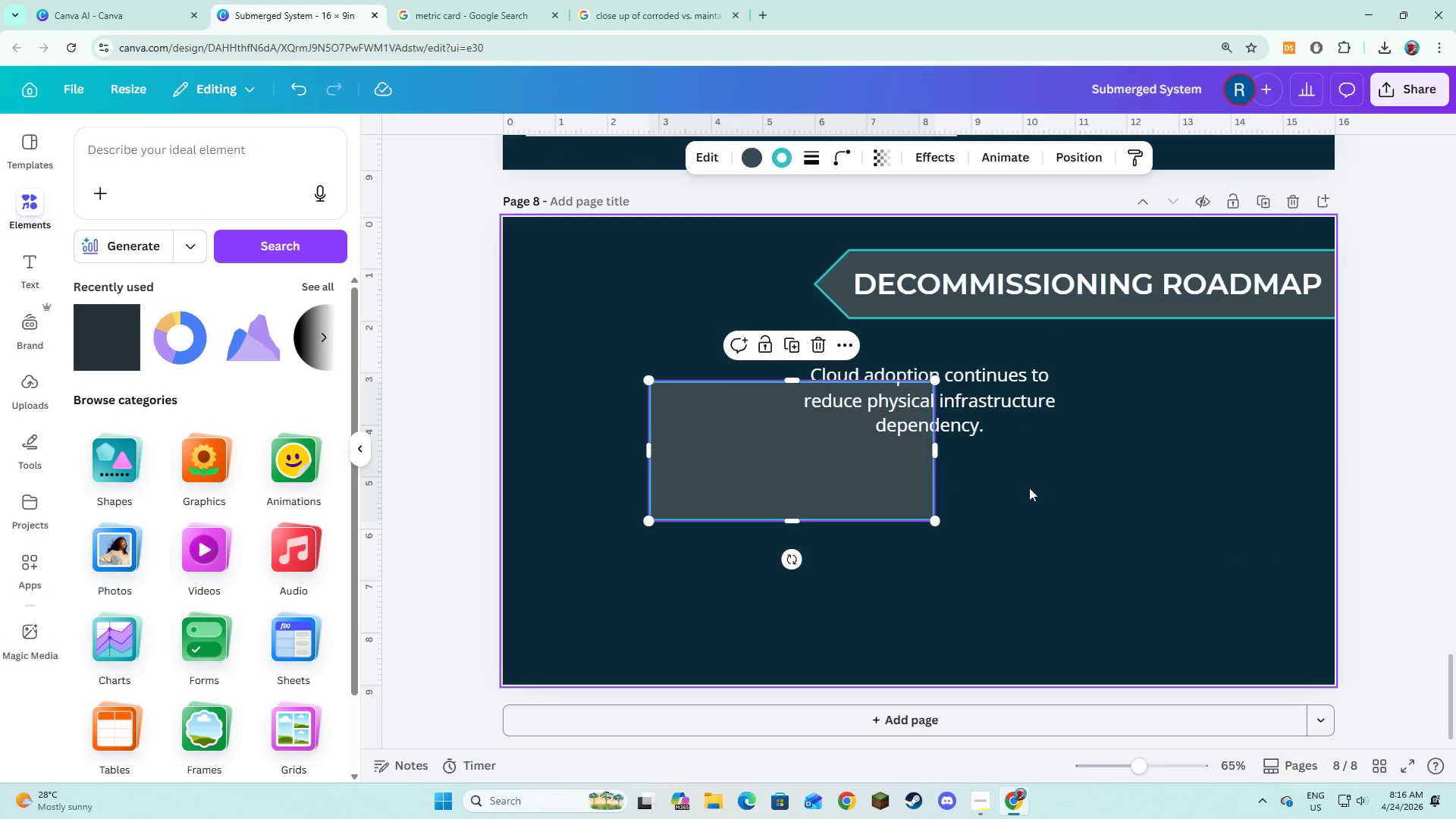 
left_click([1035, 489])
 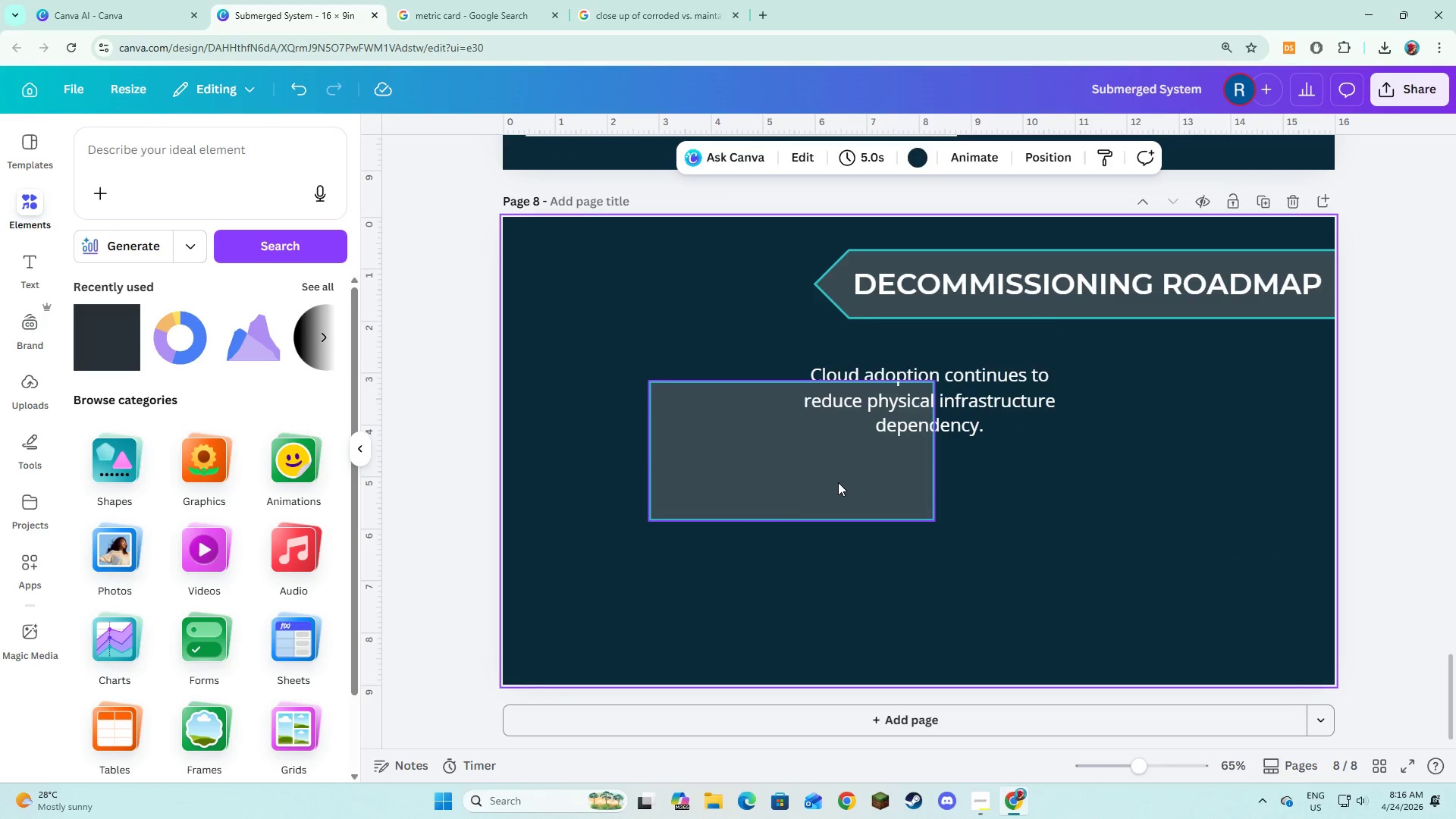 
left_click_drag(start_coordinate=[838, 482], to_coordinate=[762, 500])
 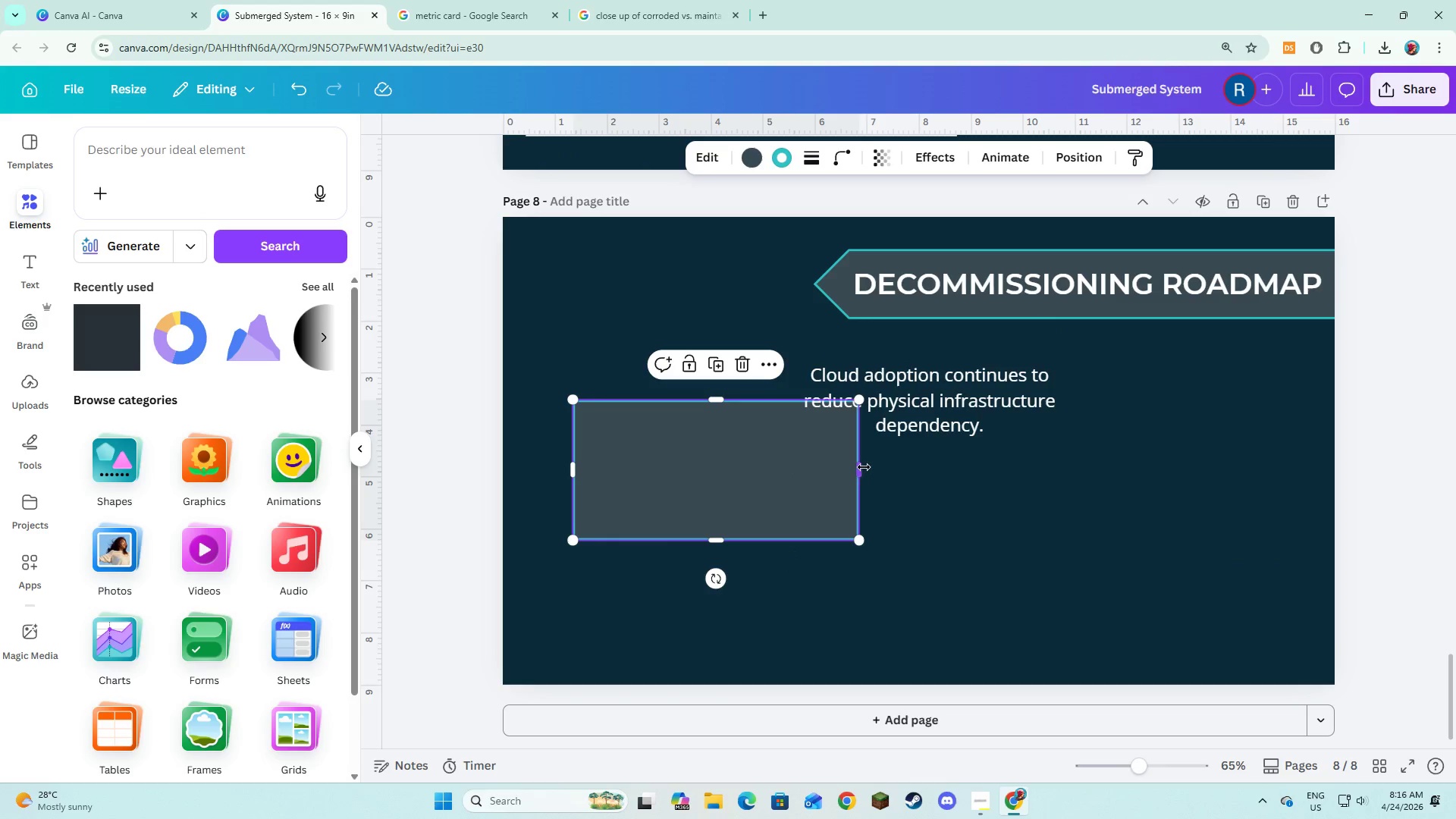 
left_click_drag(start_coordinate=[864, 467], to_coordinate=[833, 477])
 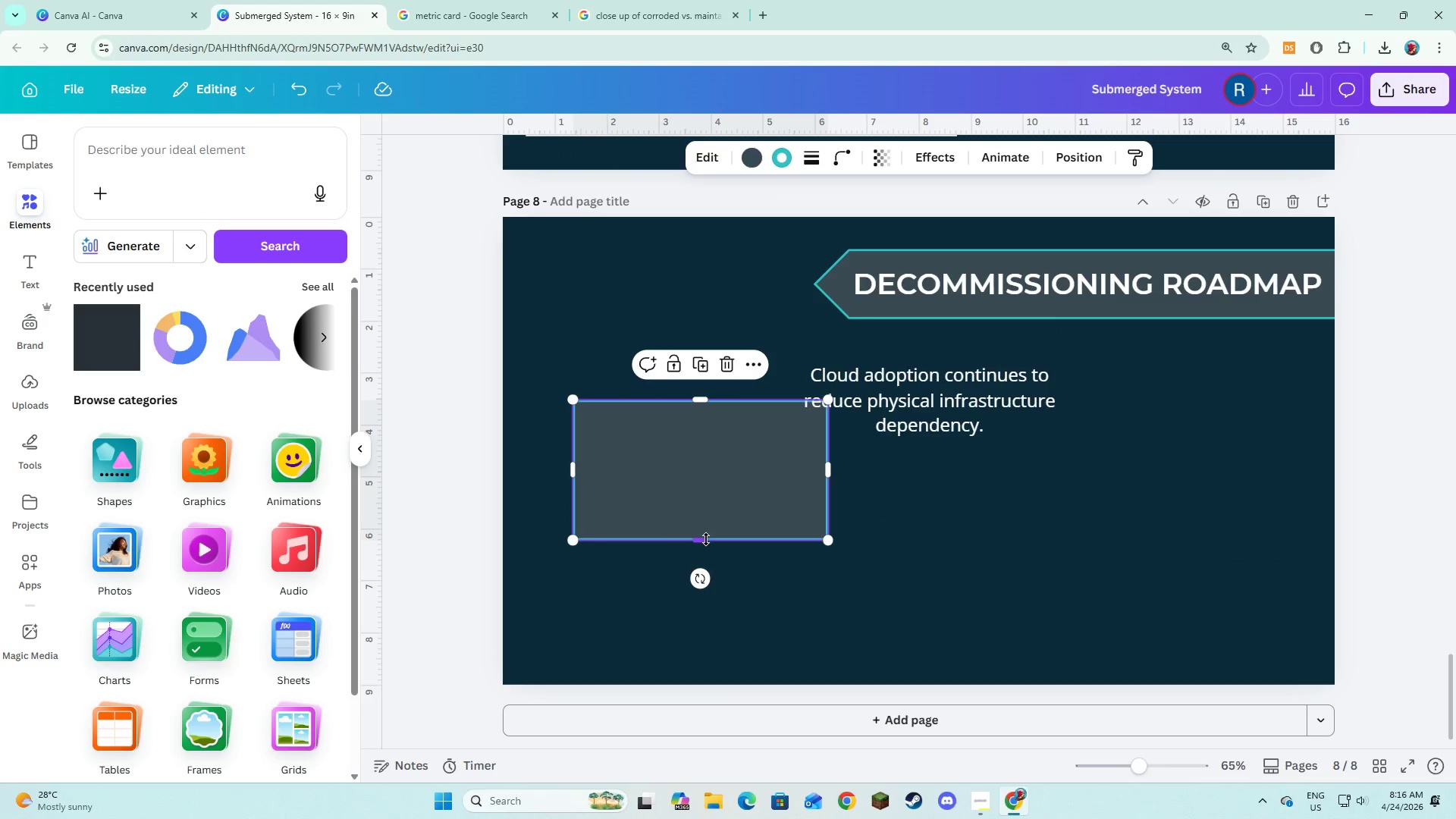 
left_click_drag(start_coordinate=[705, 539], to_coordinate=[696, 634])
 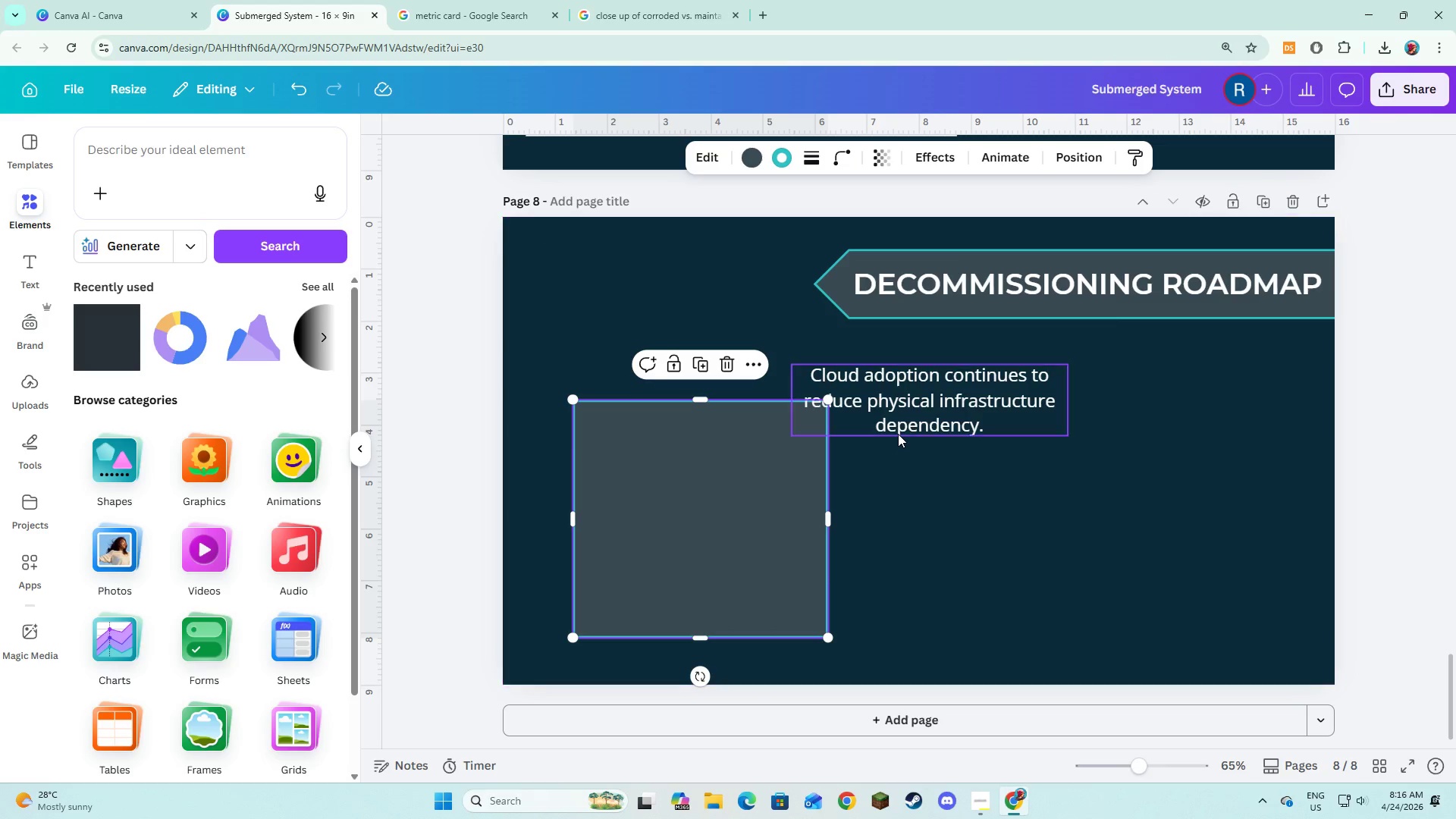 
left_click([898, 434])
 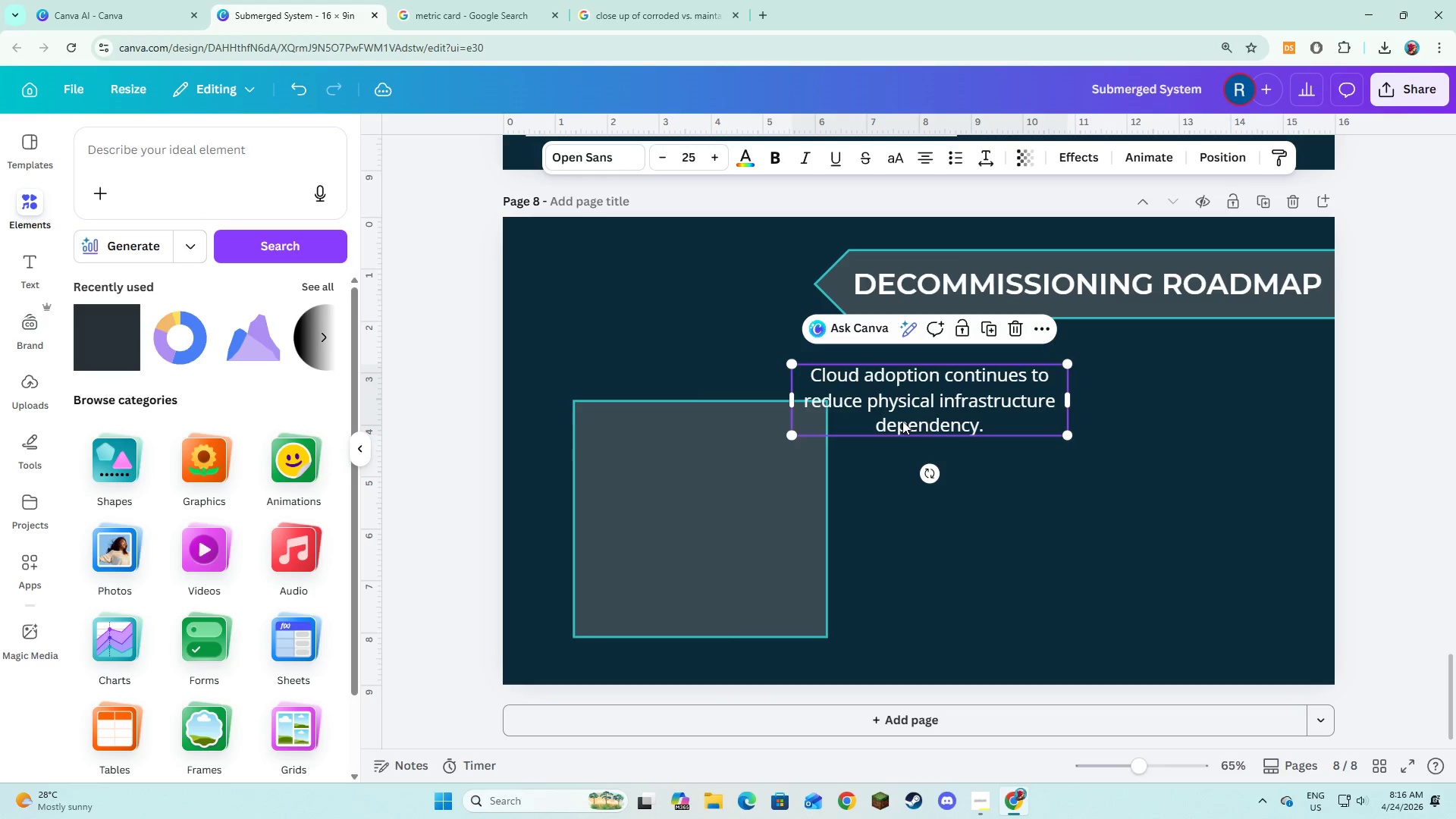 
left_click_drag(start_coordinate=[902, 421], to_coordinate=[894, 384])
 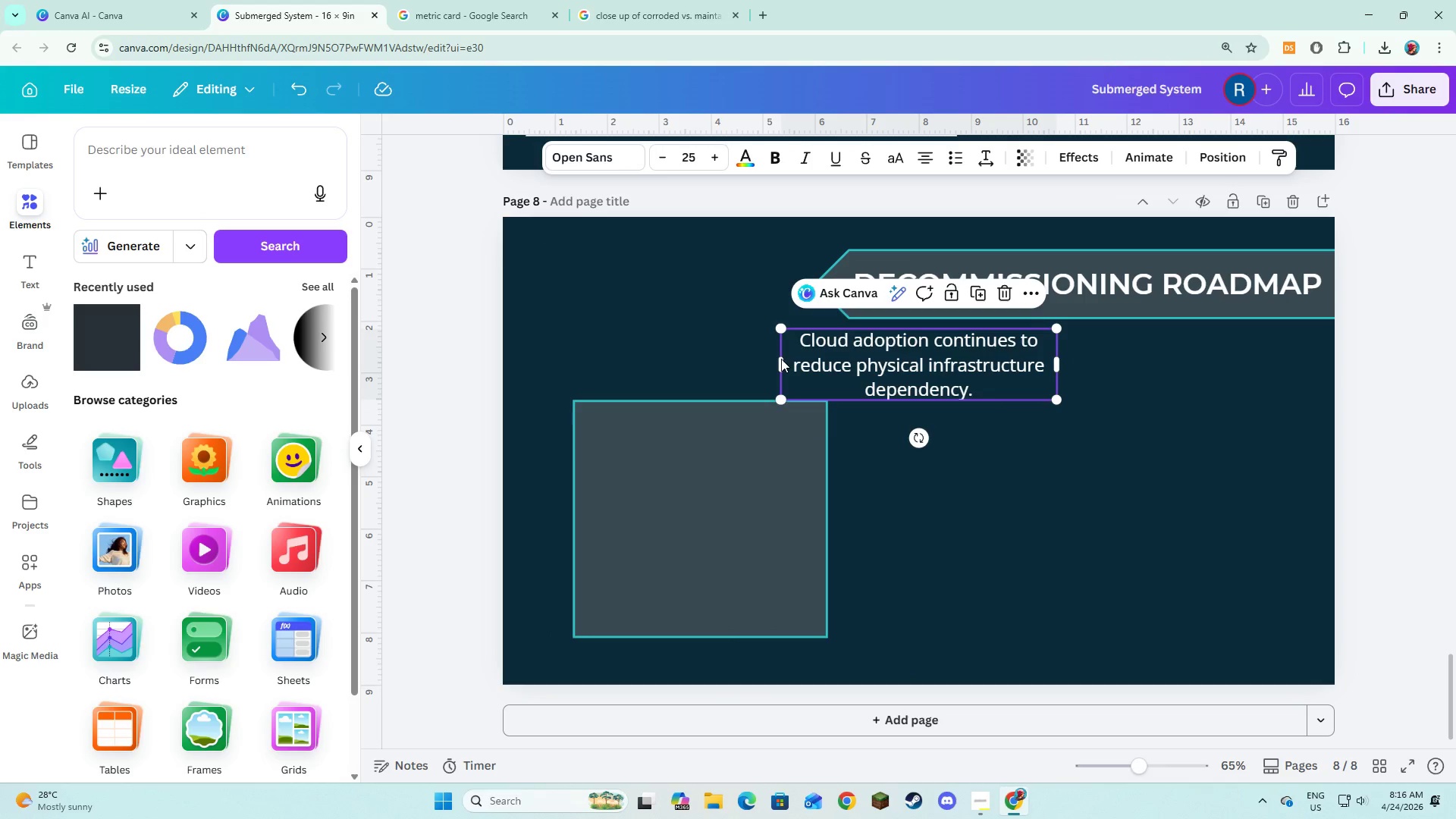 
left_click_drag(start_coordinate=[777, 365], to_coordinate=[645, 367])
 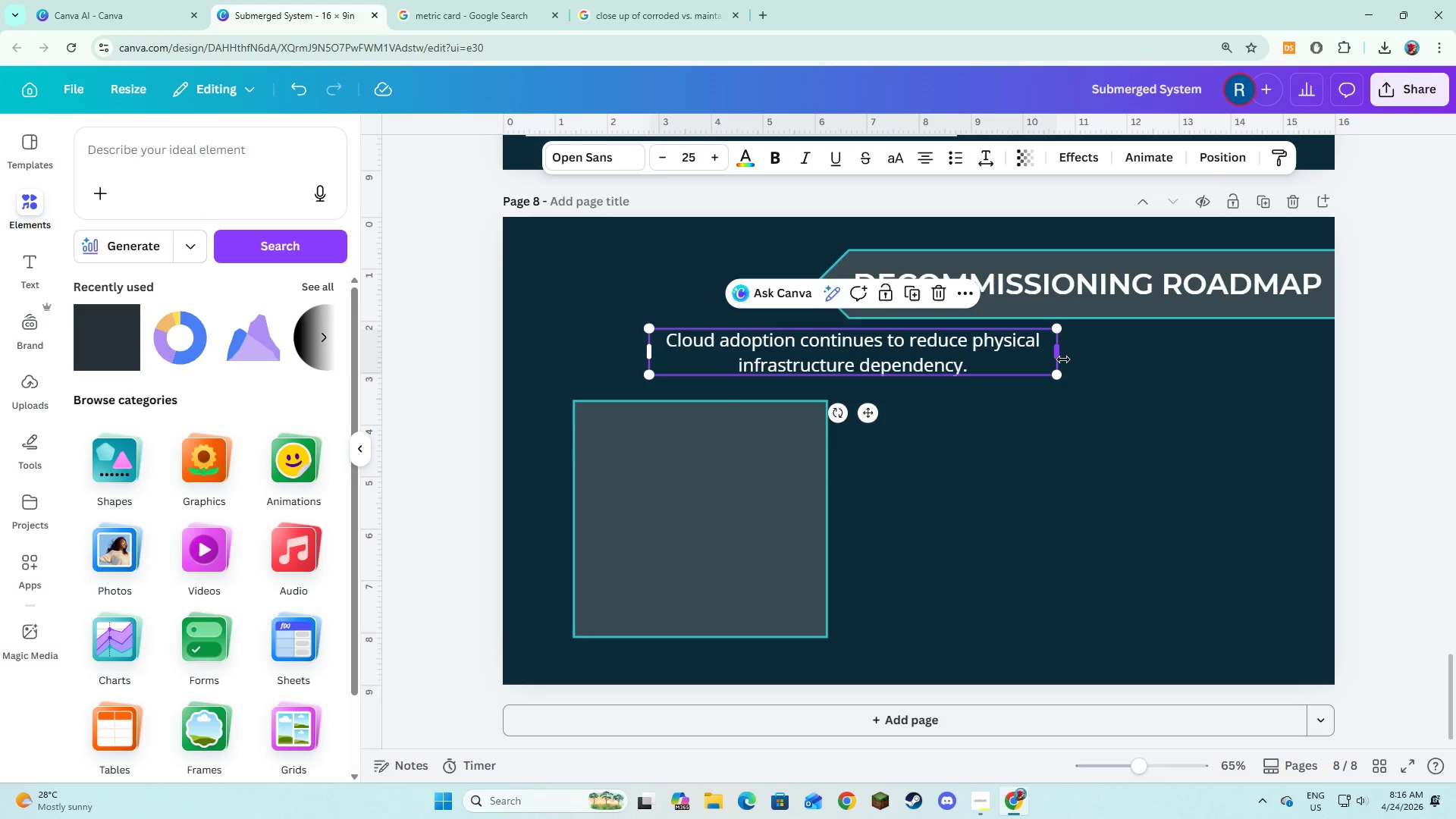 
left_click_drag(start_coordinate=[1063, 359], to_coordinate=[1227, 397])
 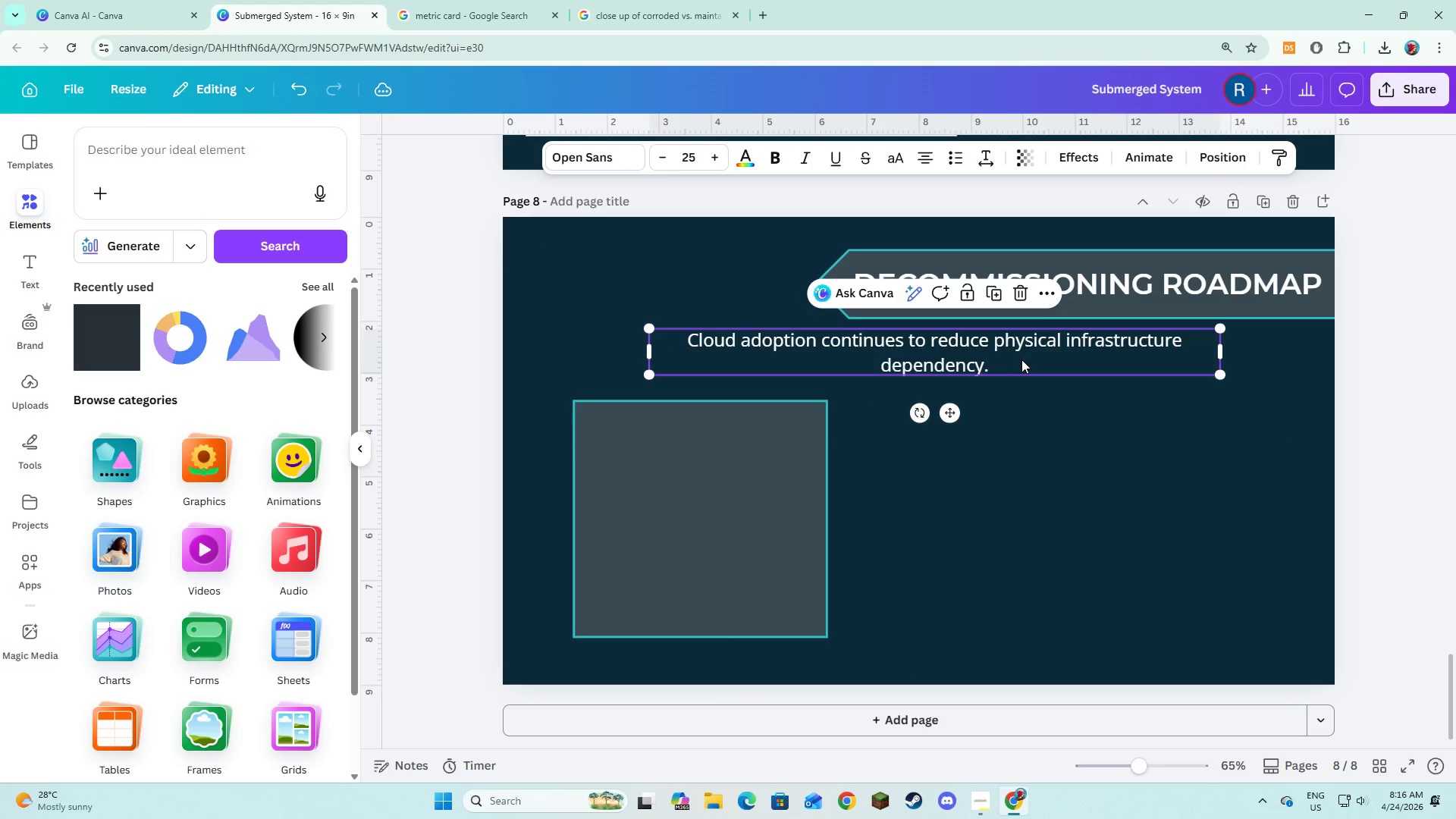 
left_click_drag(start_coordinate=[1021, 359], to_coordinate=[1026, 364])
 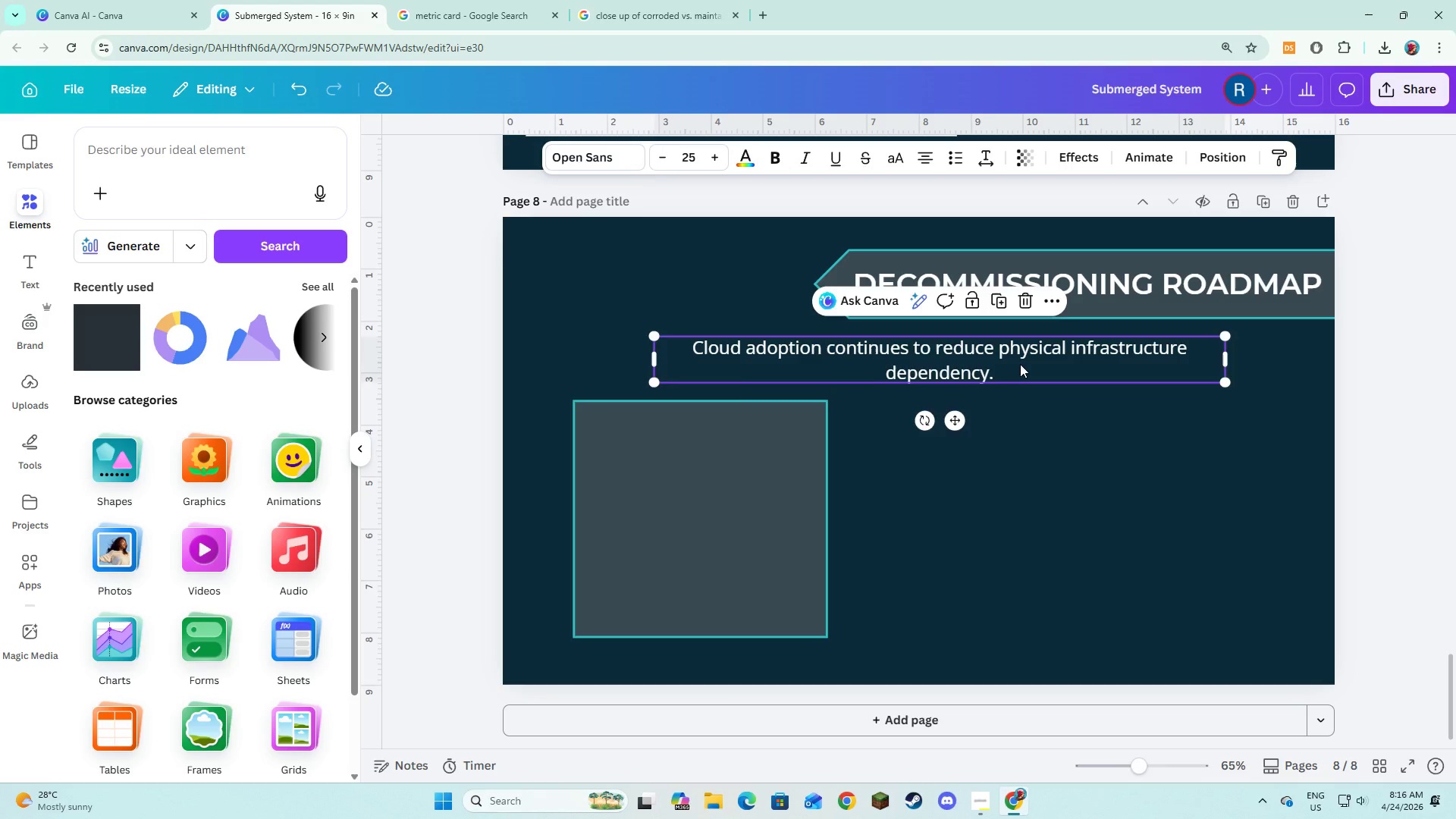 
left_click_drag(start_coordinate=[1026, 364], to_coordinate=[1007, 365])
 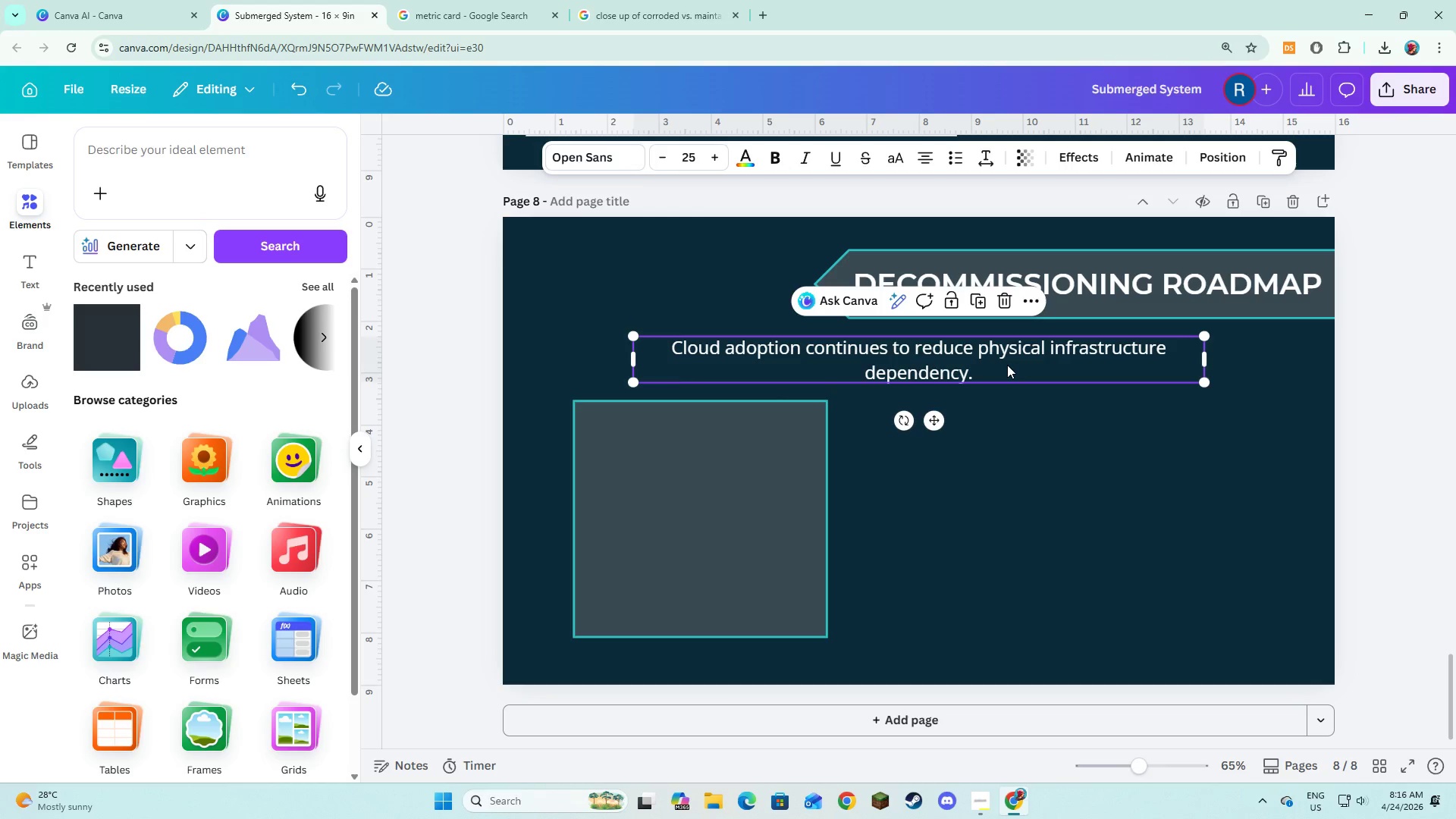 
left_click([1007, 365])
 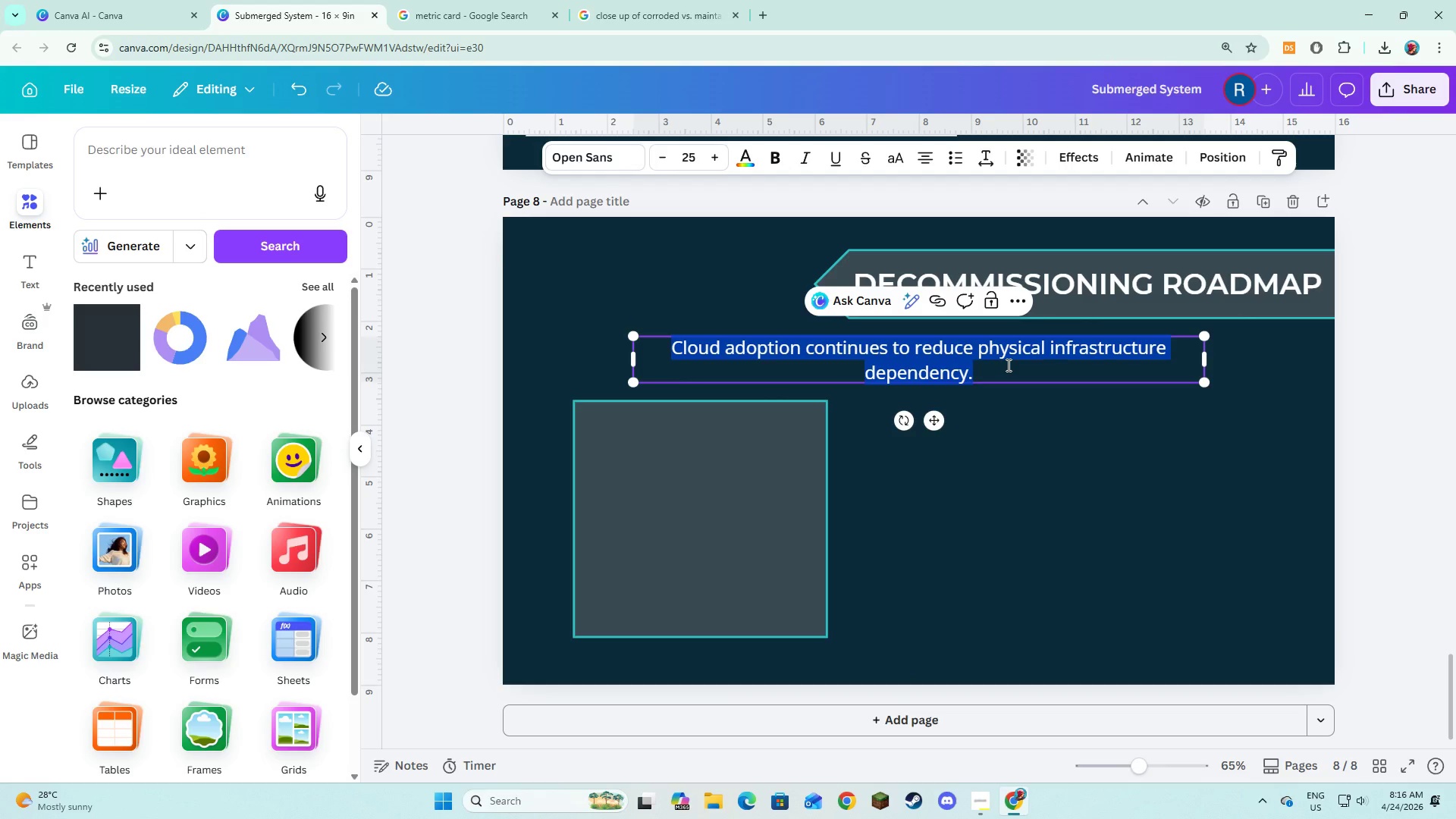 
type(A )
key(Backspace)
key(Backspace)
type(a STRUCTURE TRANSITIO )
key(Backspace)
type(N TOWARDS)
key(Backspace)
type( MODERN, RESILIENT SYSTEMS.)
 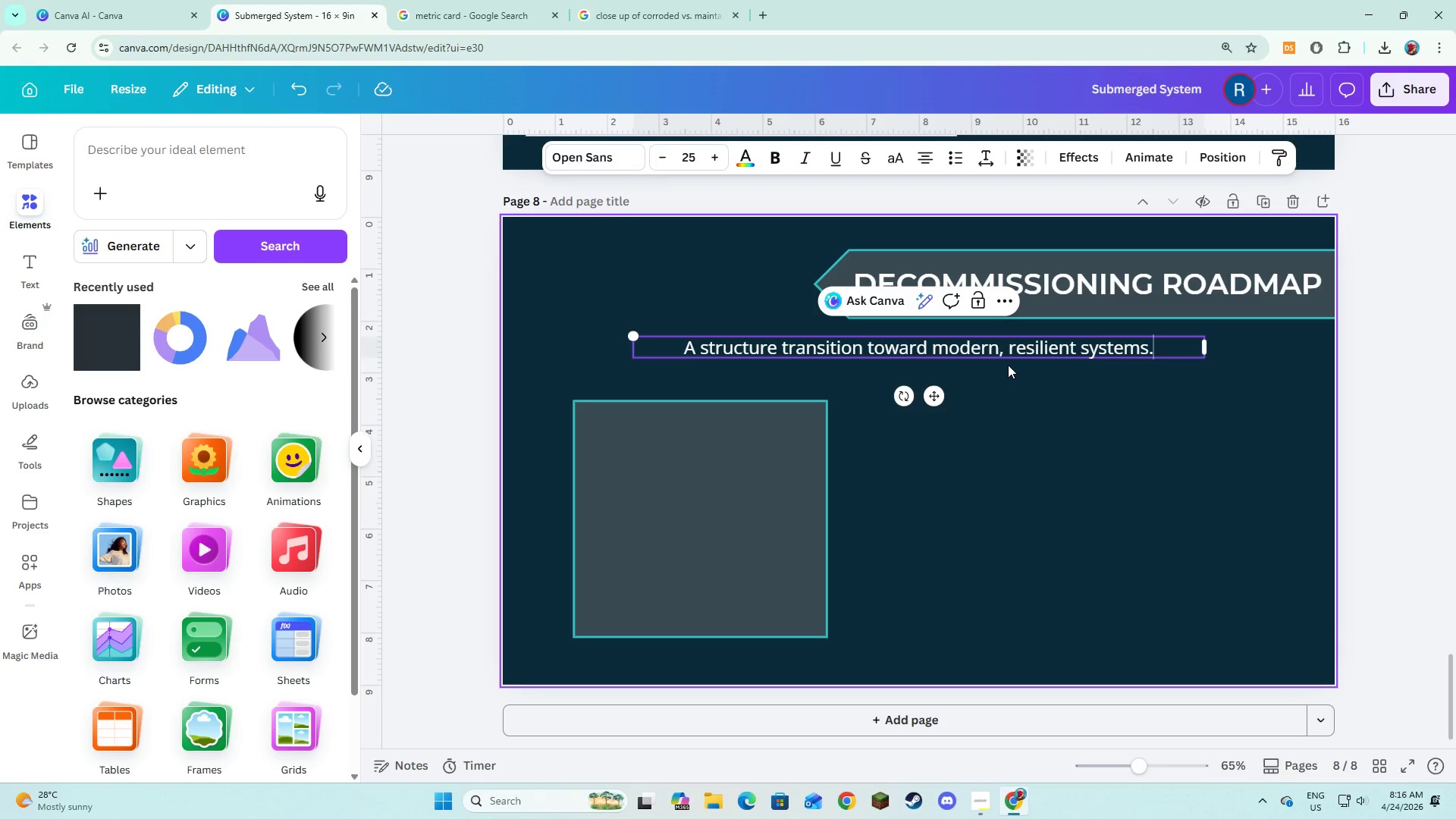 
left_click([1009, 415])
 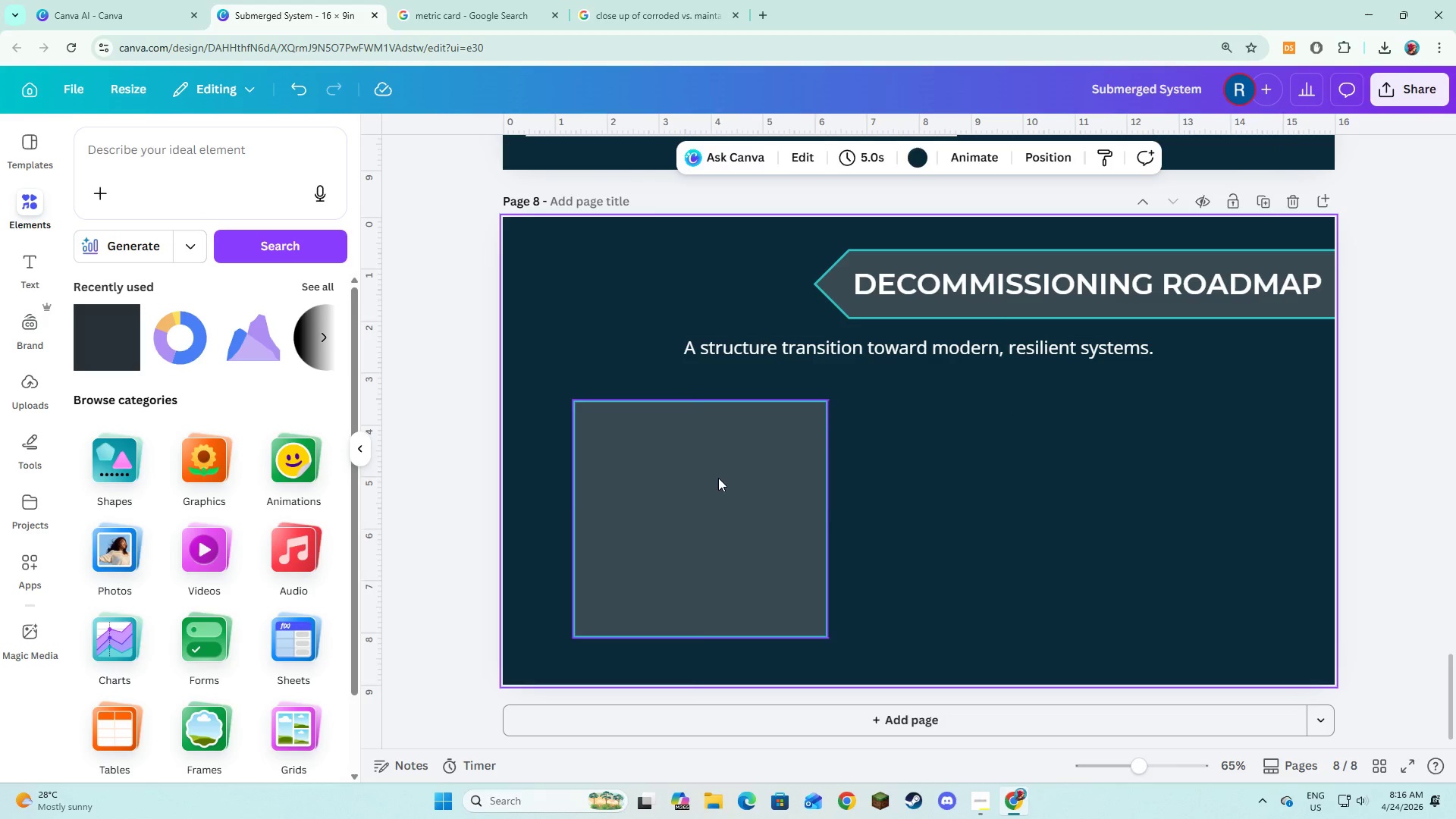 
left_click([718, 478])
 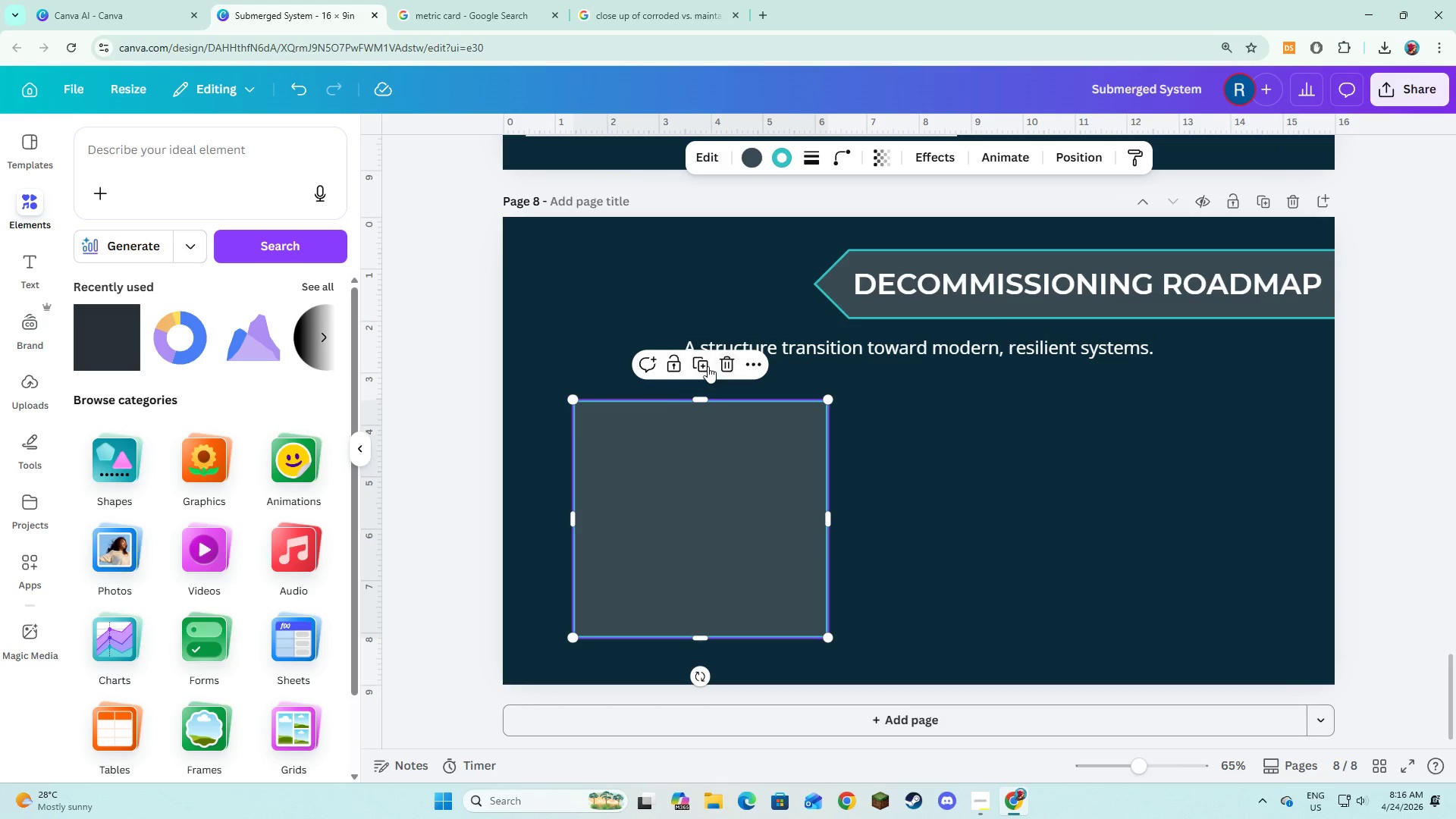 
left_click([707, 365])
 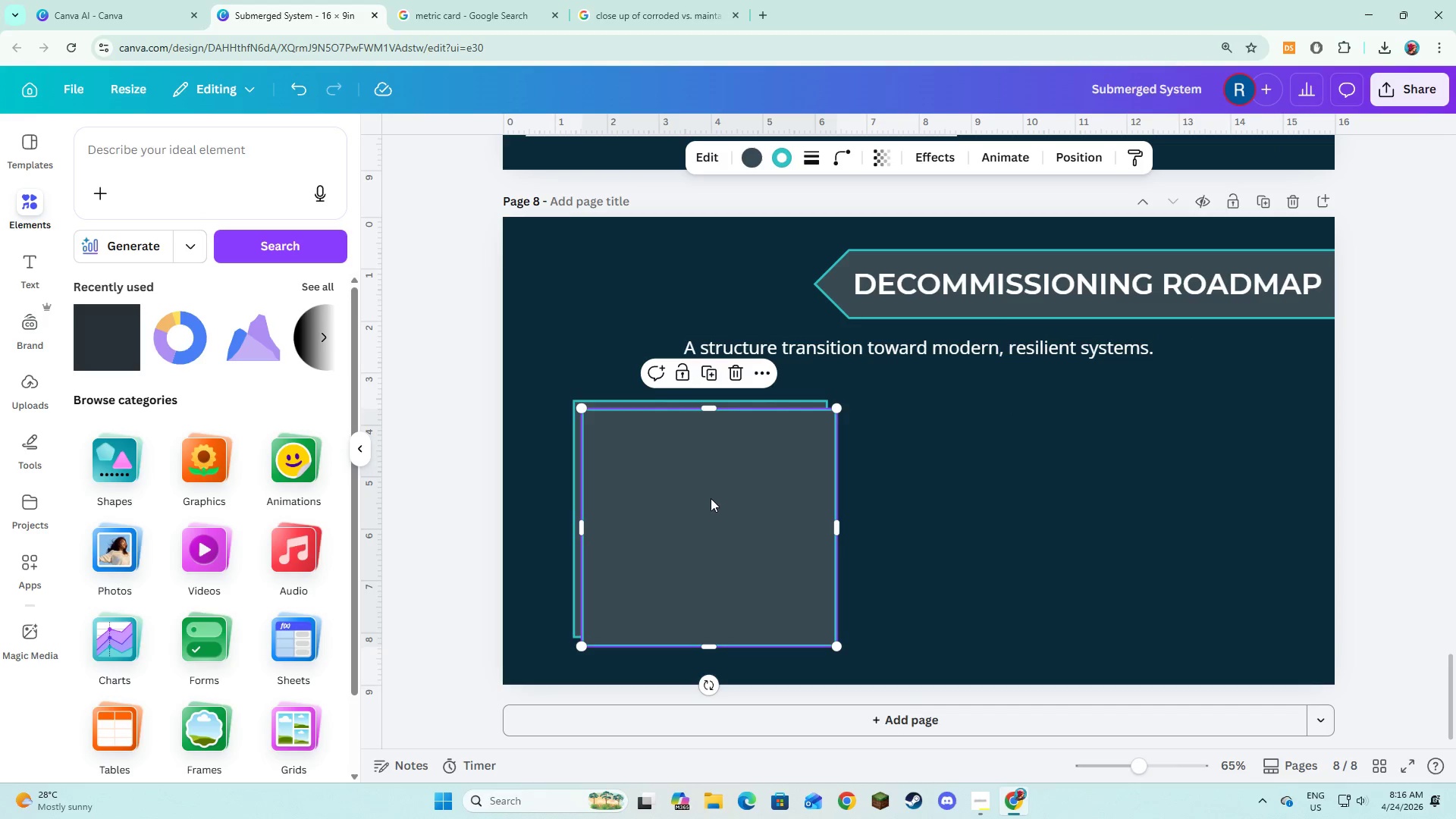 
left_click_drag(start_coordinate=[711, 498], to_coordinate=[971, 490])
 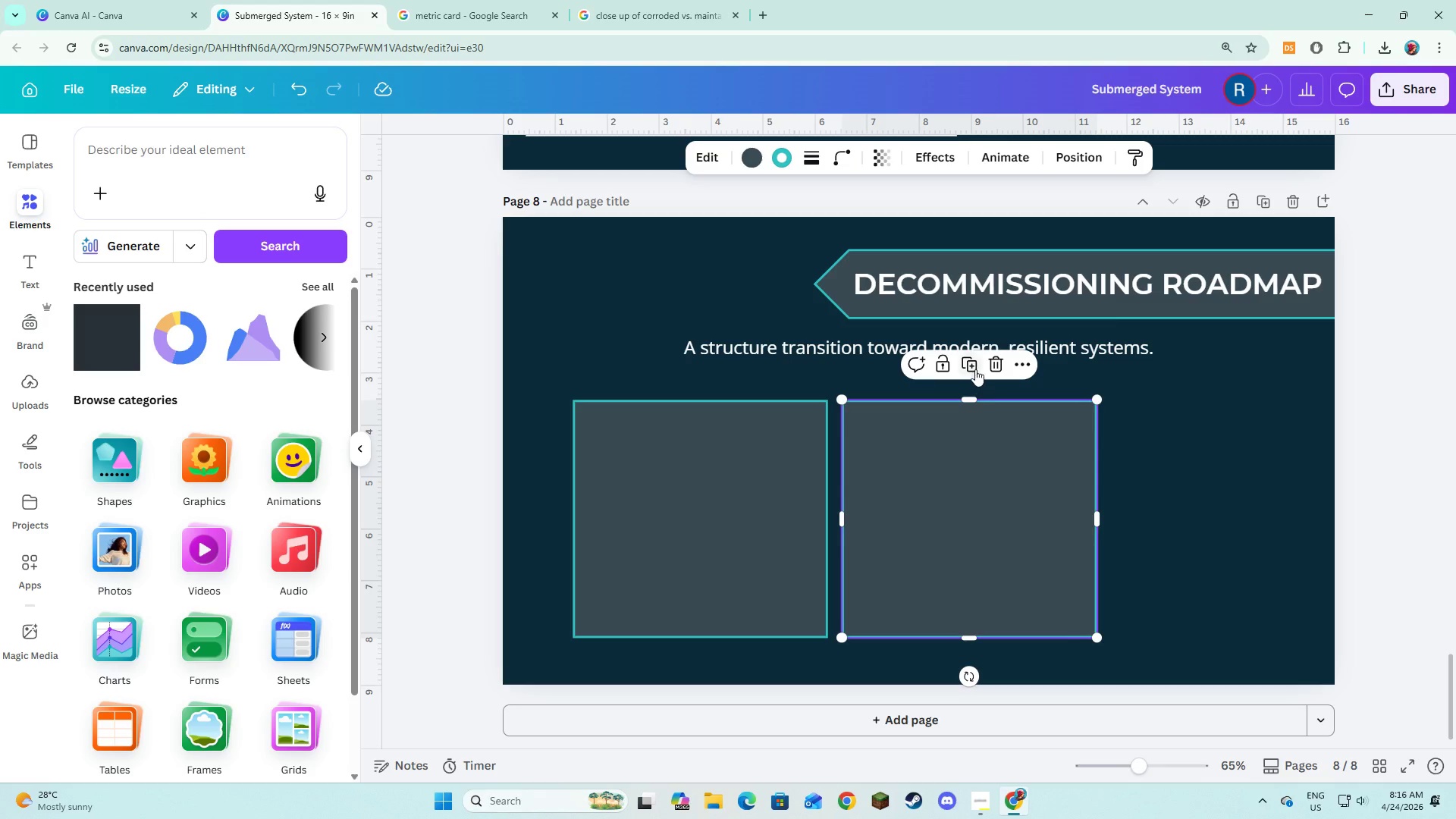 
left_click([975, 369])
 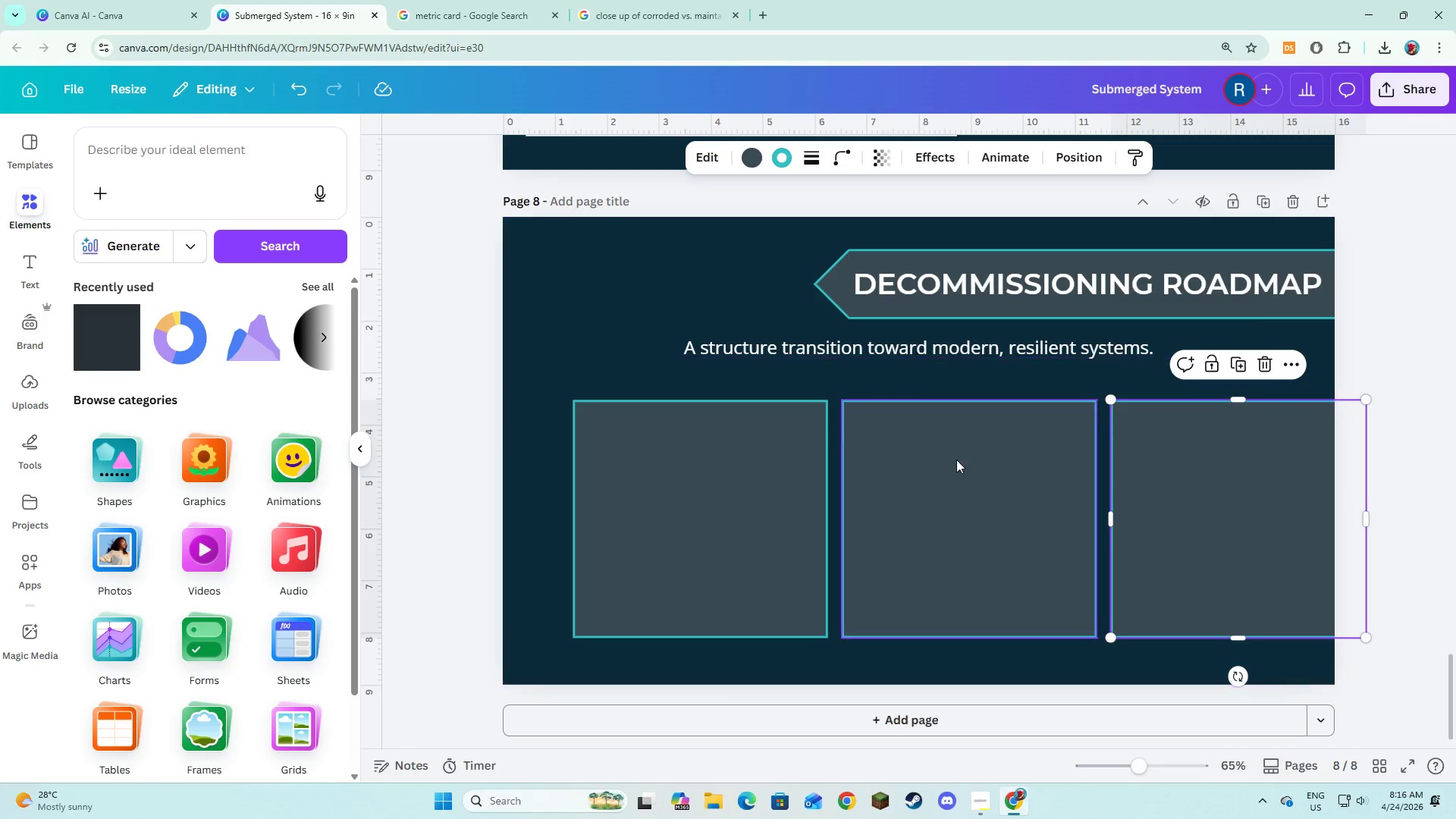 
hold_key(key=ShiftLeft, duration=1.0)
double_click([755, 523])
 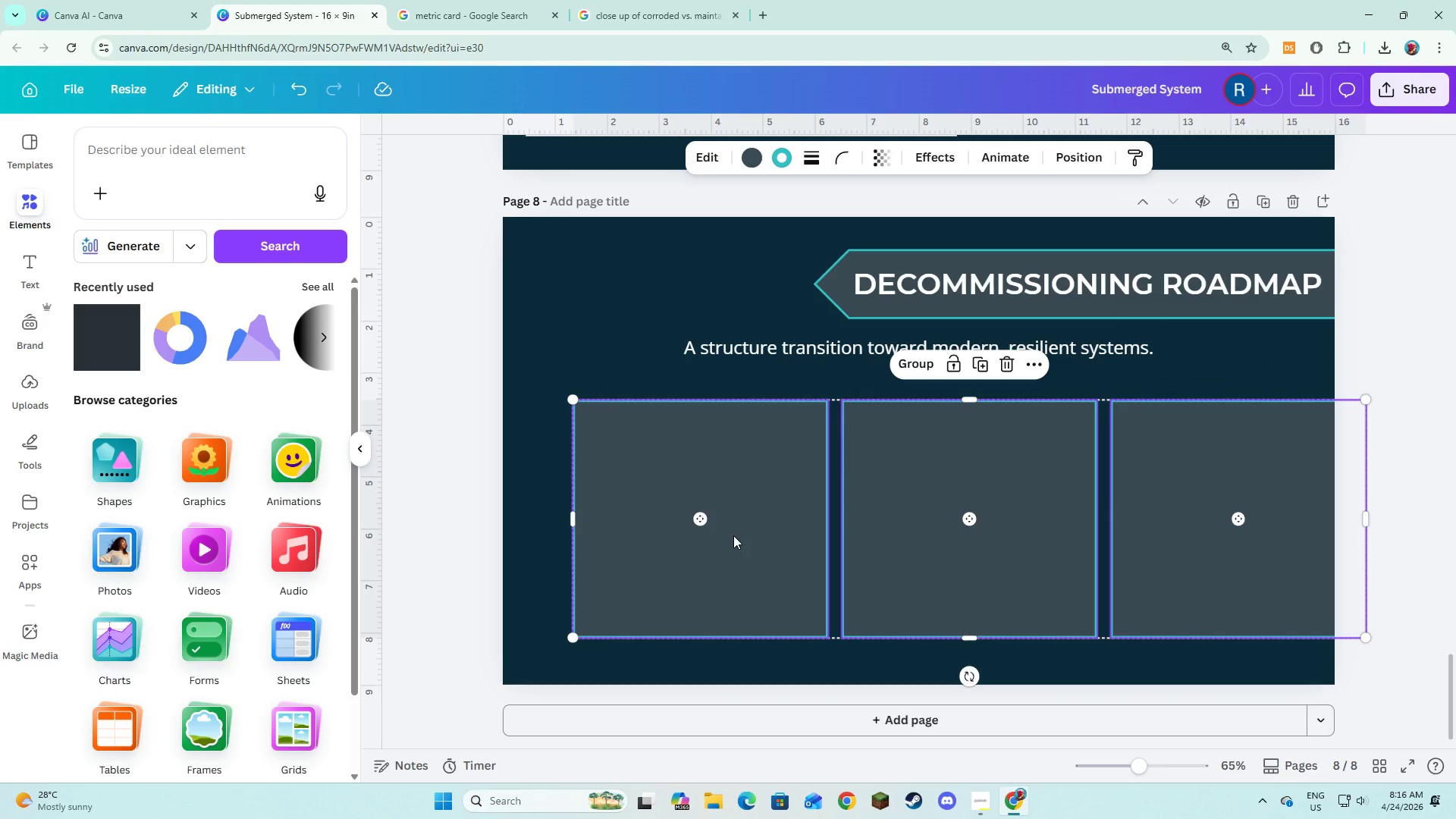 
left_click_drag(start_coordinate=[733, 535], to_coordinate=[687, 535])
 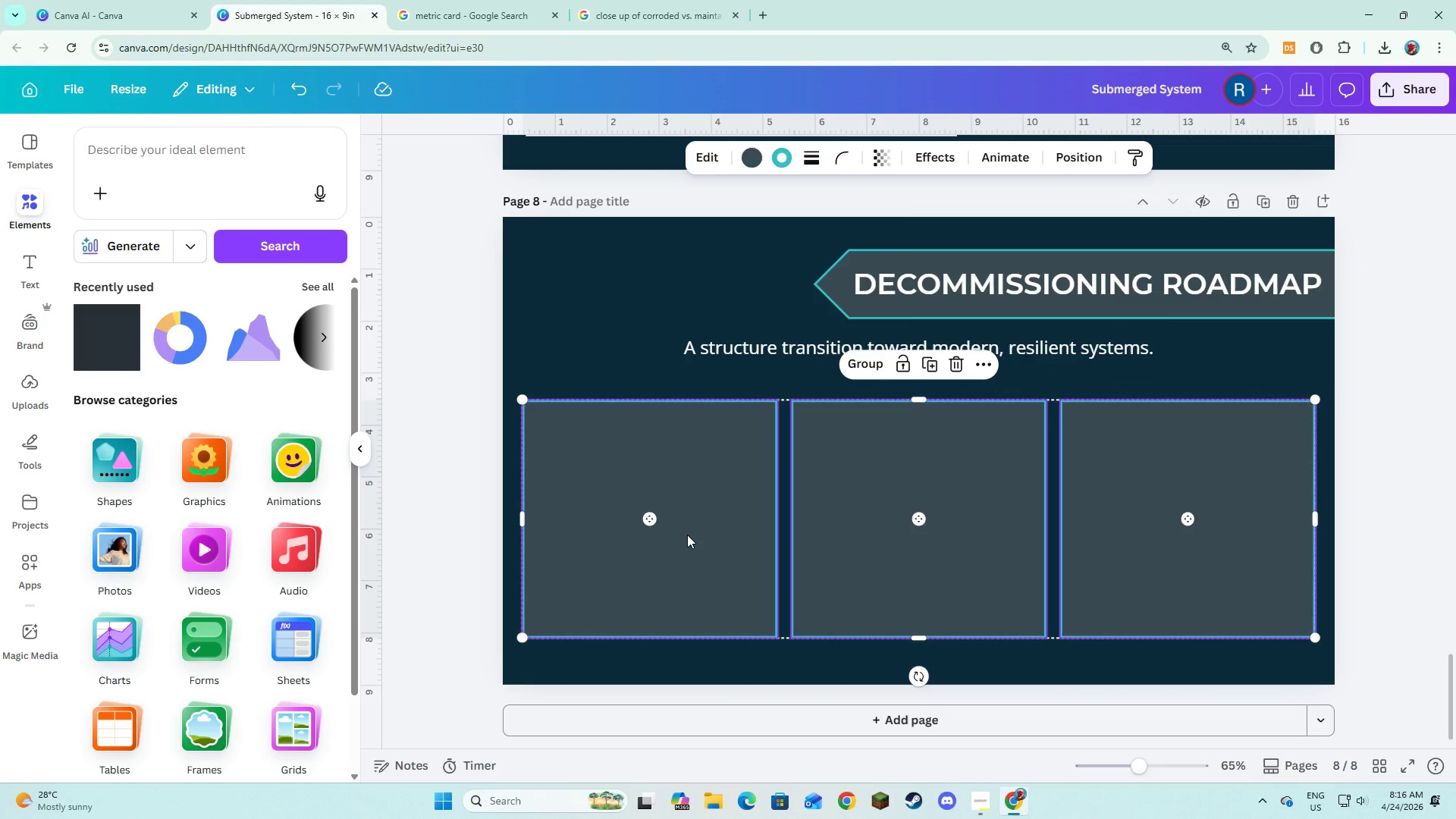 
left_click([689, 538])
 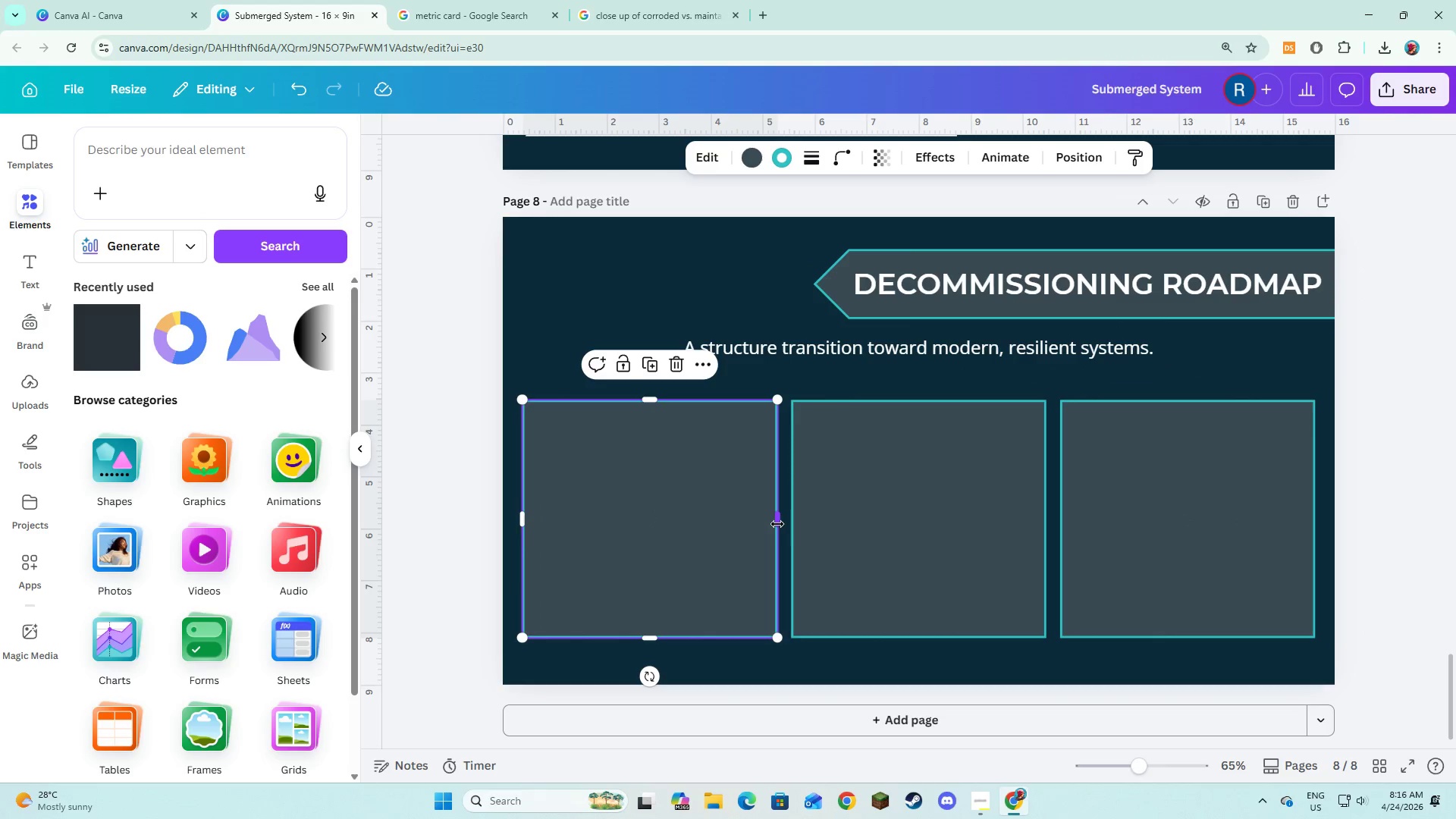 
left_click_drag(start_coordinate=[777, 524], to_coordinate=[720, 519])
 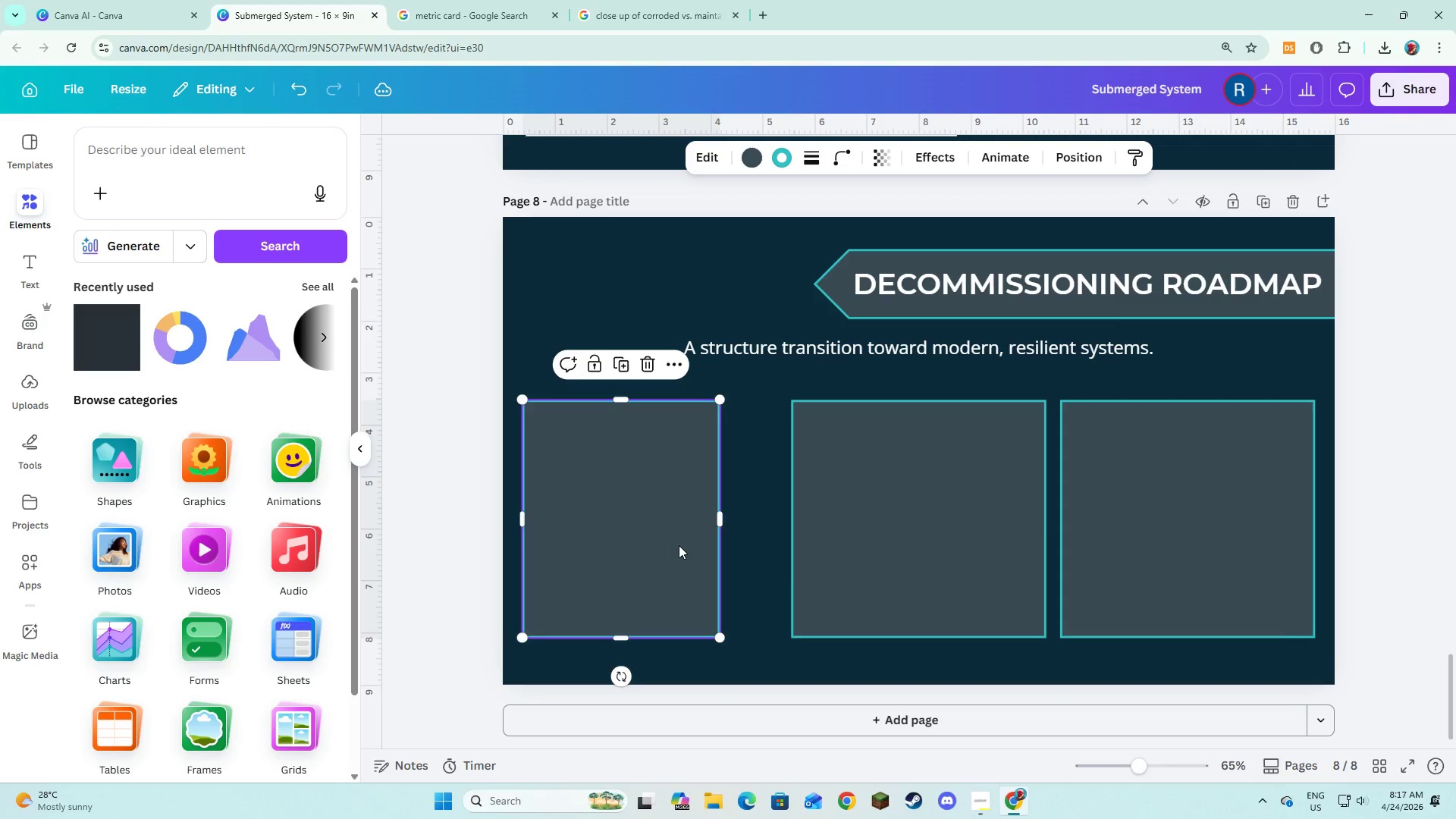 
left_click_drag(start_coordinate=[679, 545], to_coordinate=[701, 548])
 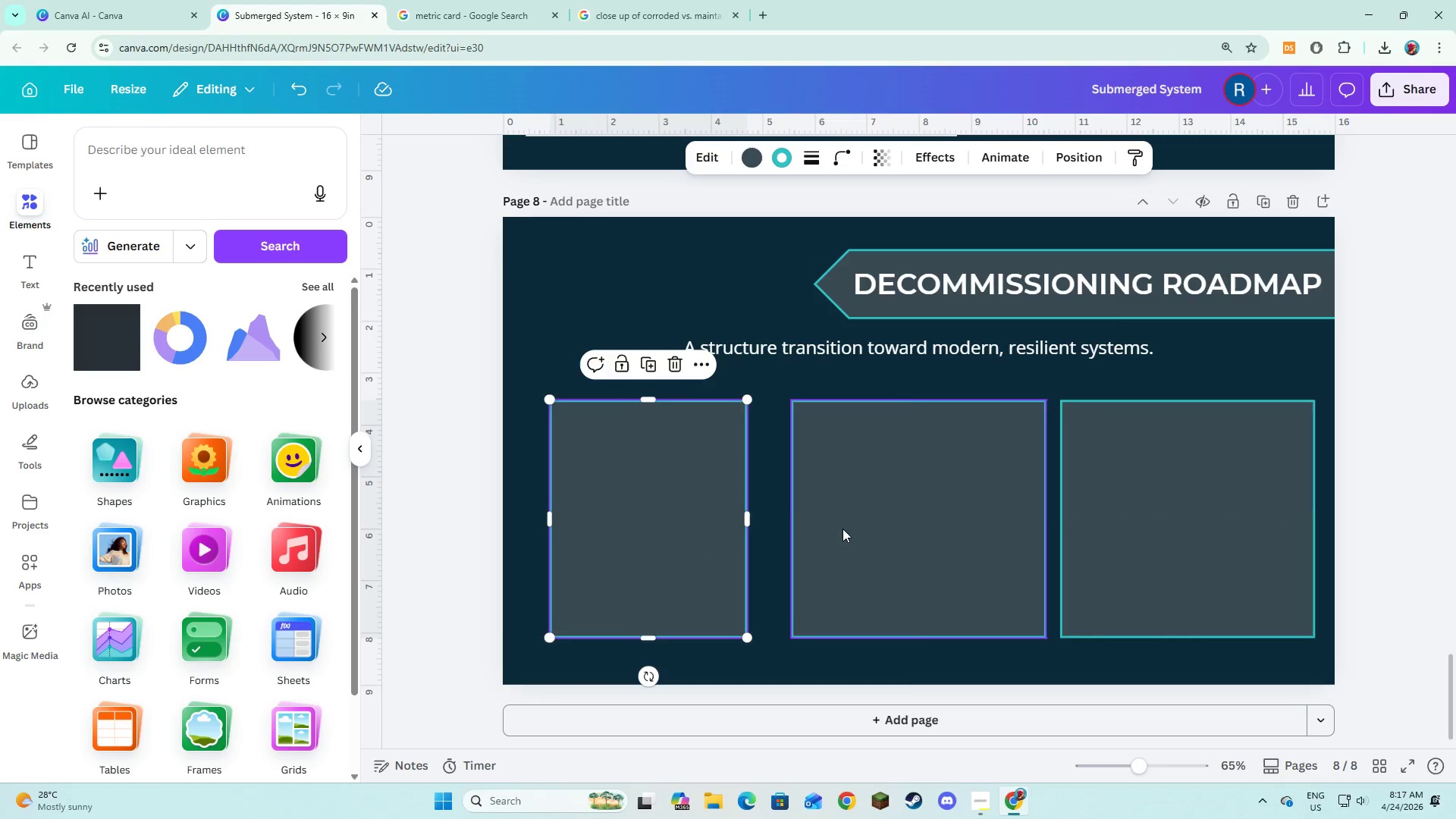 
left_click([843, 529])
 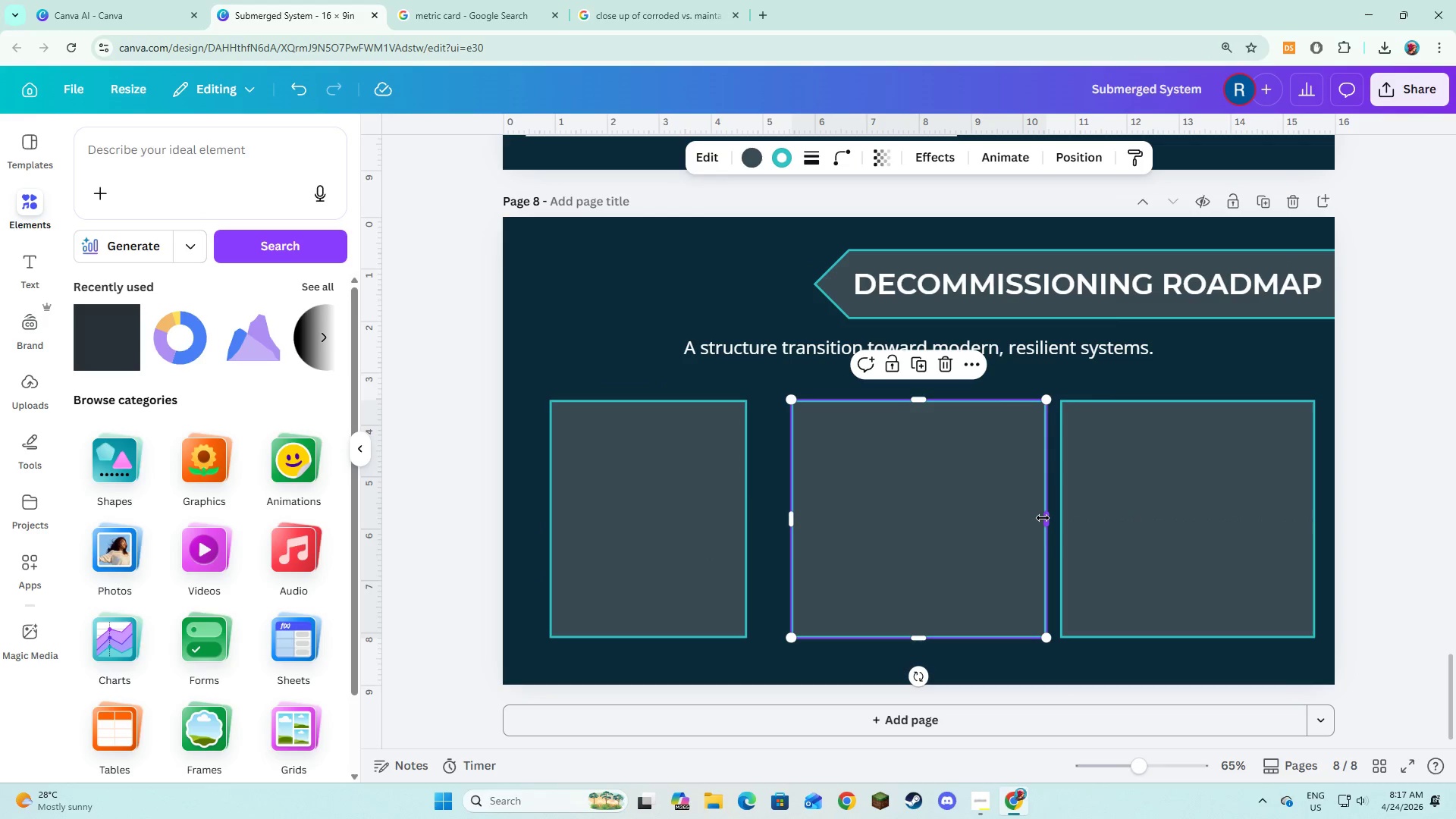 
left_click_drag(start_coordinate=[1043, 518], to_coordinate=[989, 510])
 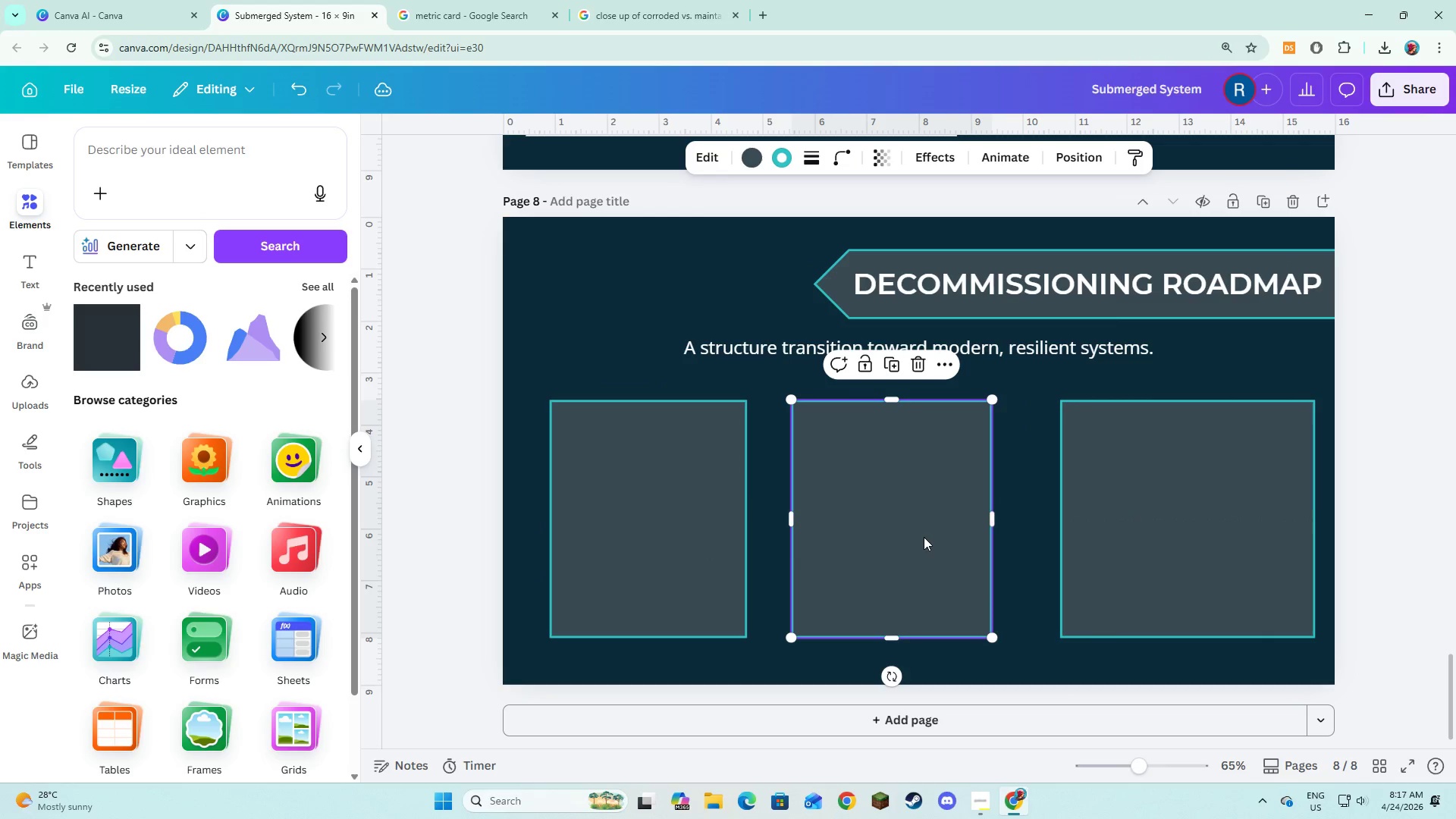 
left_click_drag(start_coordinate=[924, 537], to_coordinate=[686, 540])
 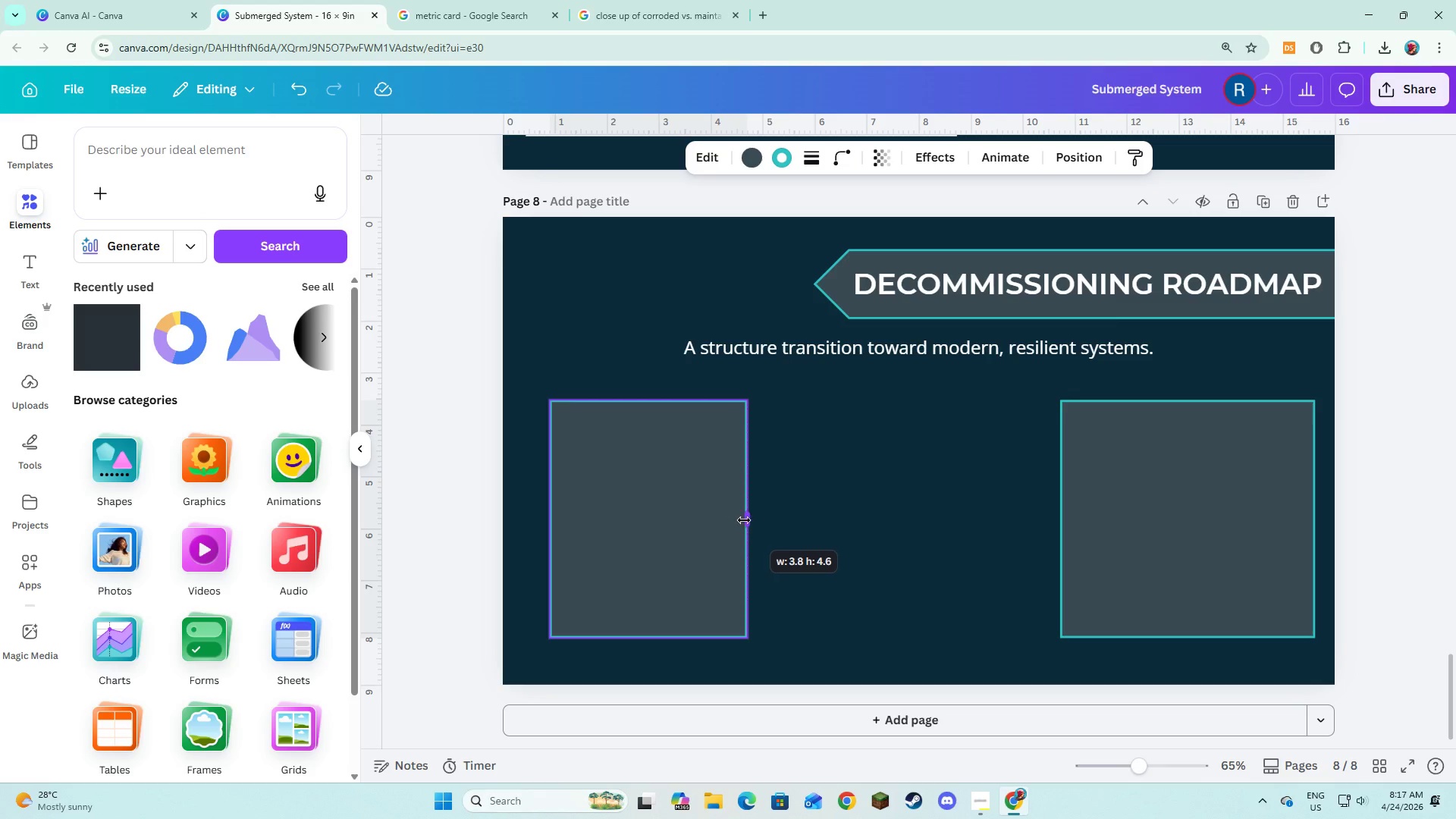 
left_click_drag(start_coordinate=[672, 530], to_coordinate=[924, 529])
 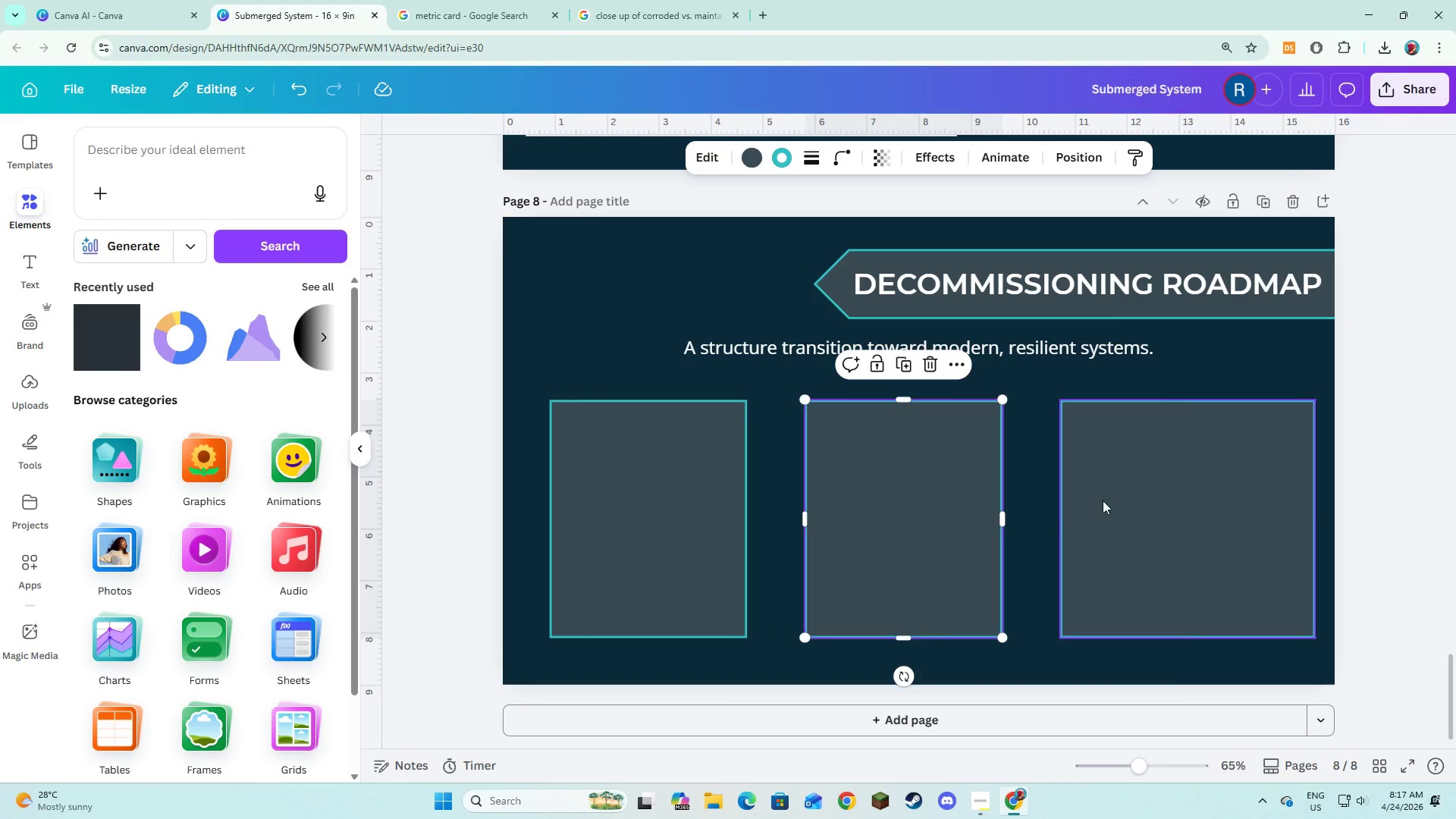 
left_click([1103, 500])
 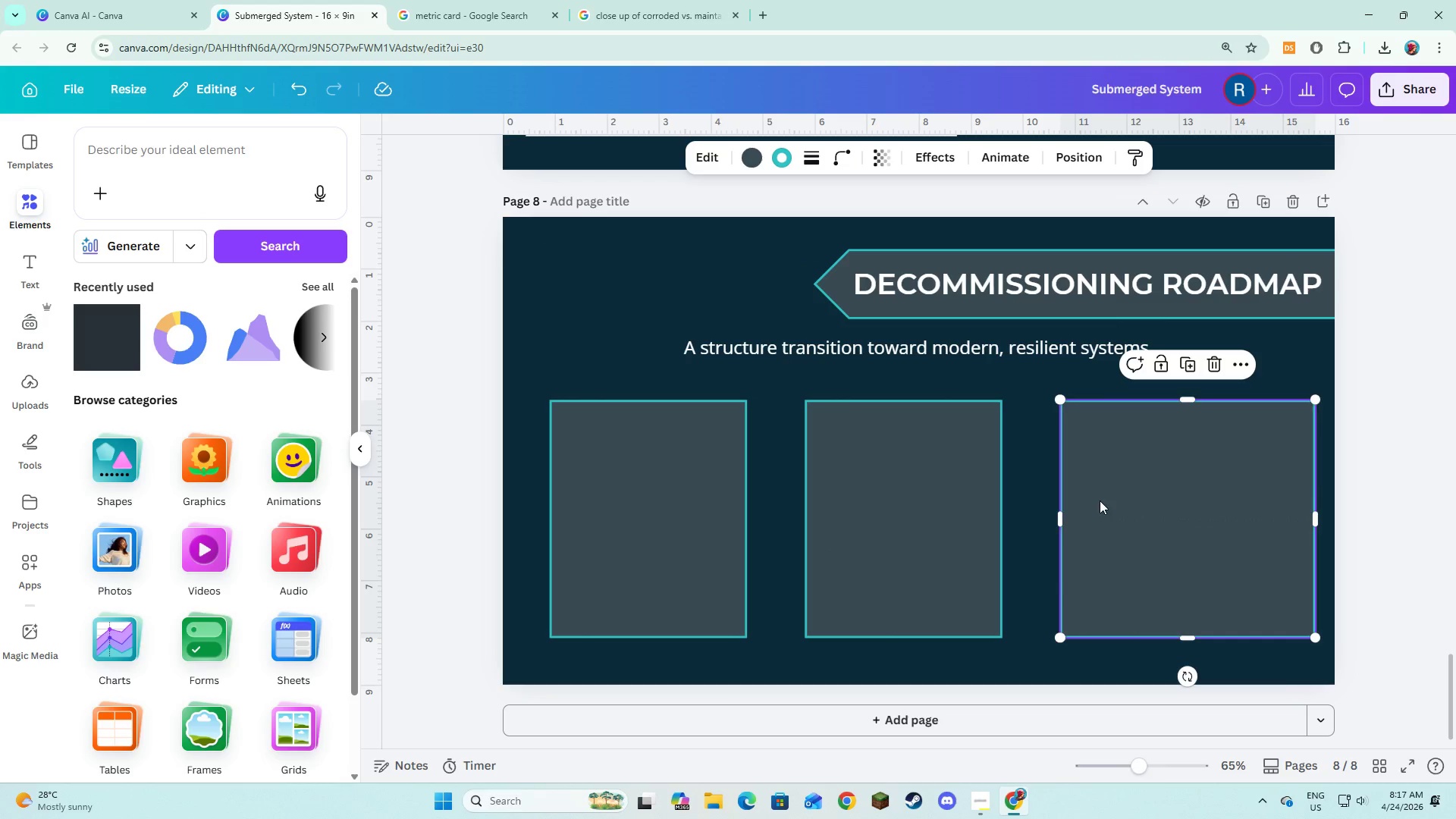 
left_click_drag(start_coordinate=[1103, 500], to_coordinate=[849, 503])
 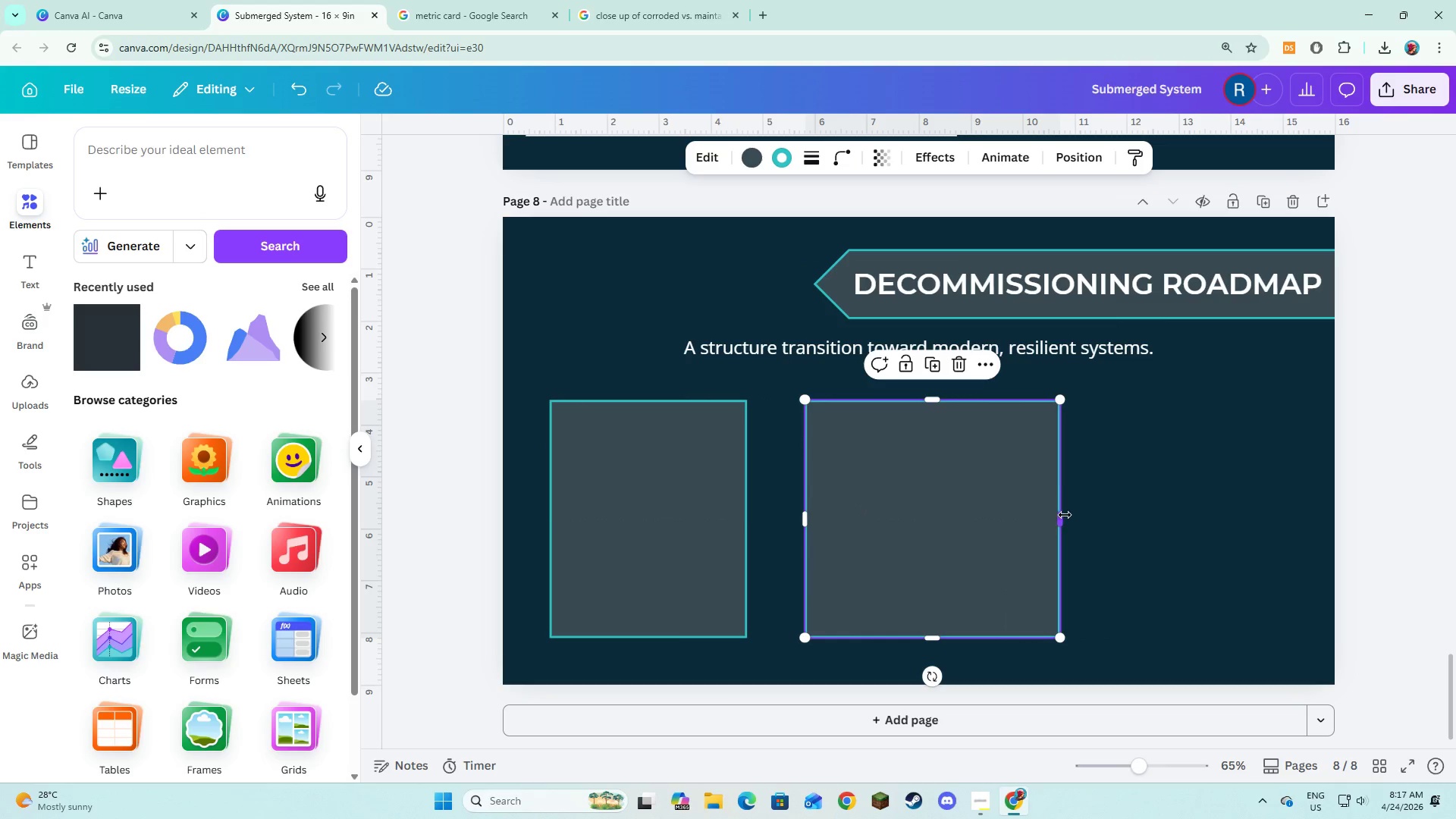 
left_click_drag(start_coordinate=[1065, 515], to_coordinate=[1008, 509])
 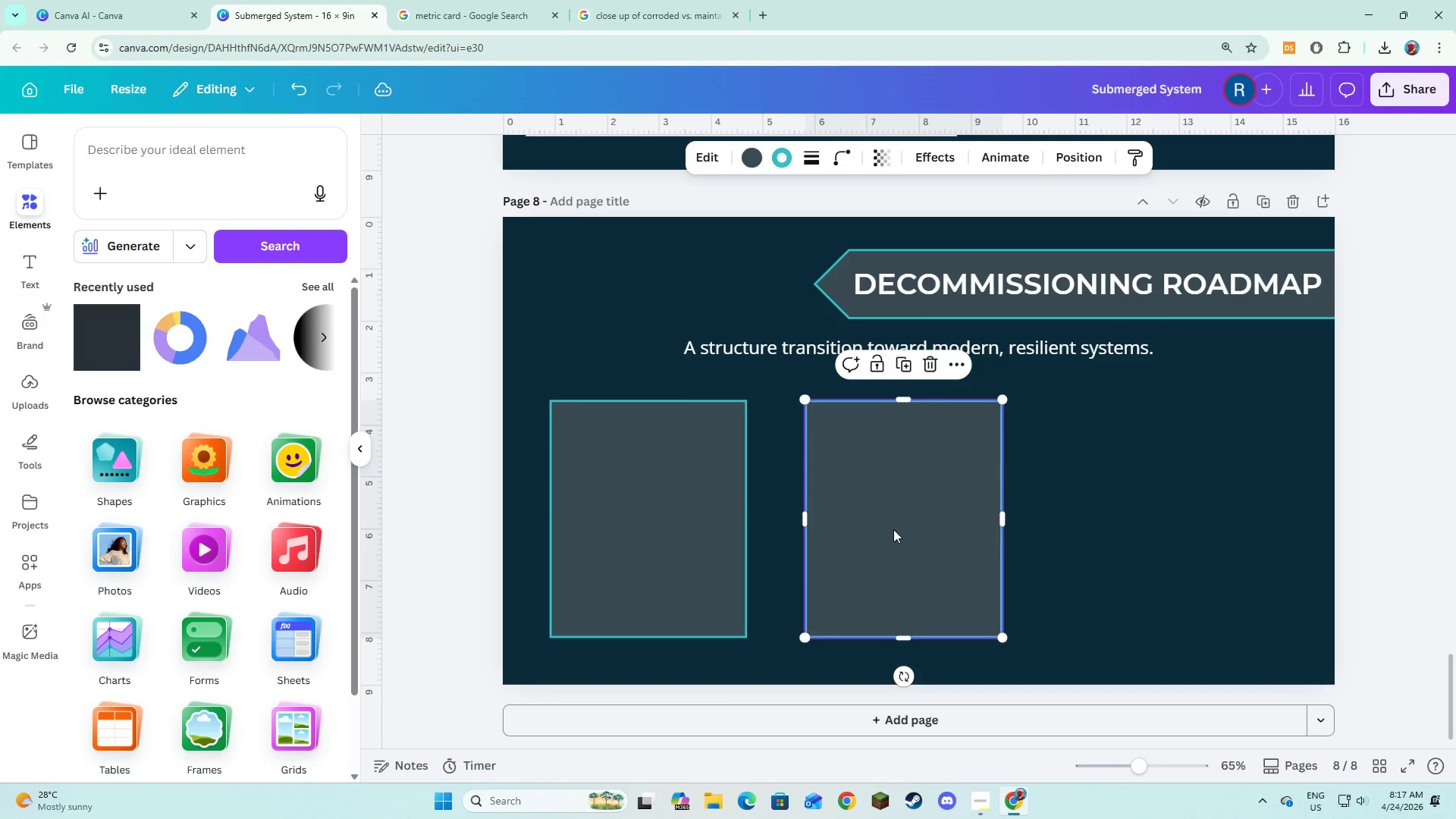 
left_click_drag(start_coordinate=[893, 529], to_coordinate=[1153, 529])
 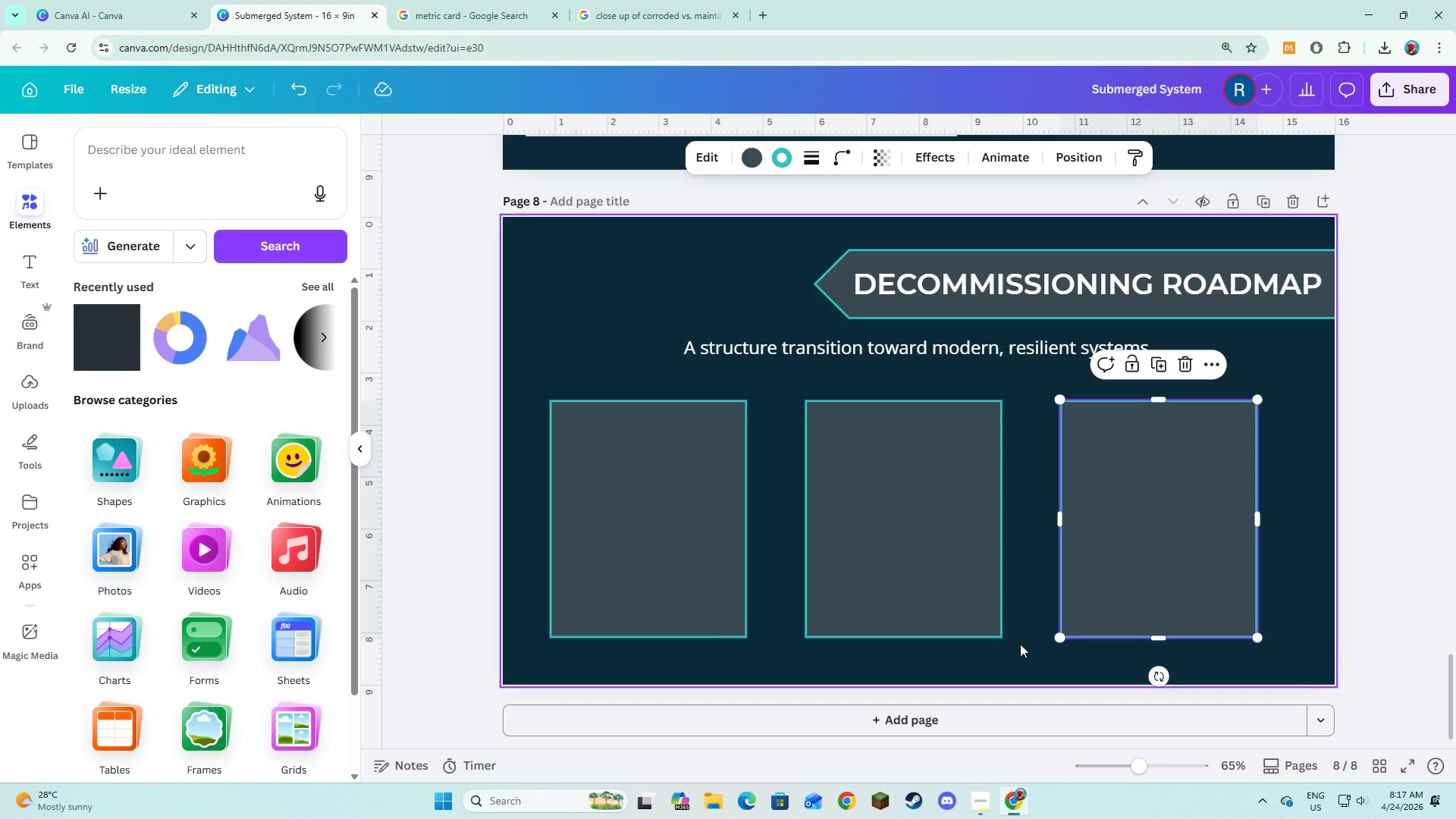 
left_click([1021, 647])
 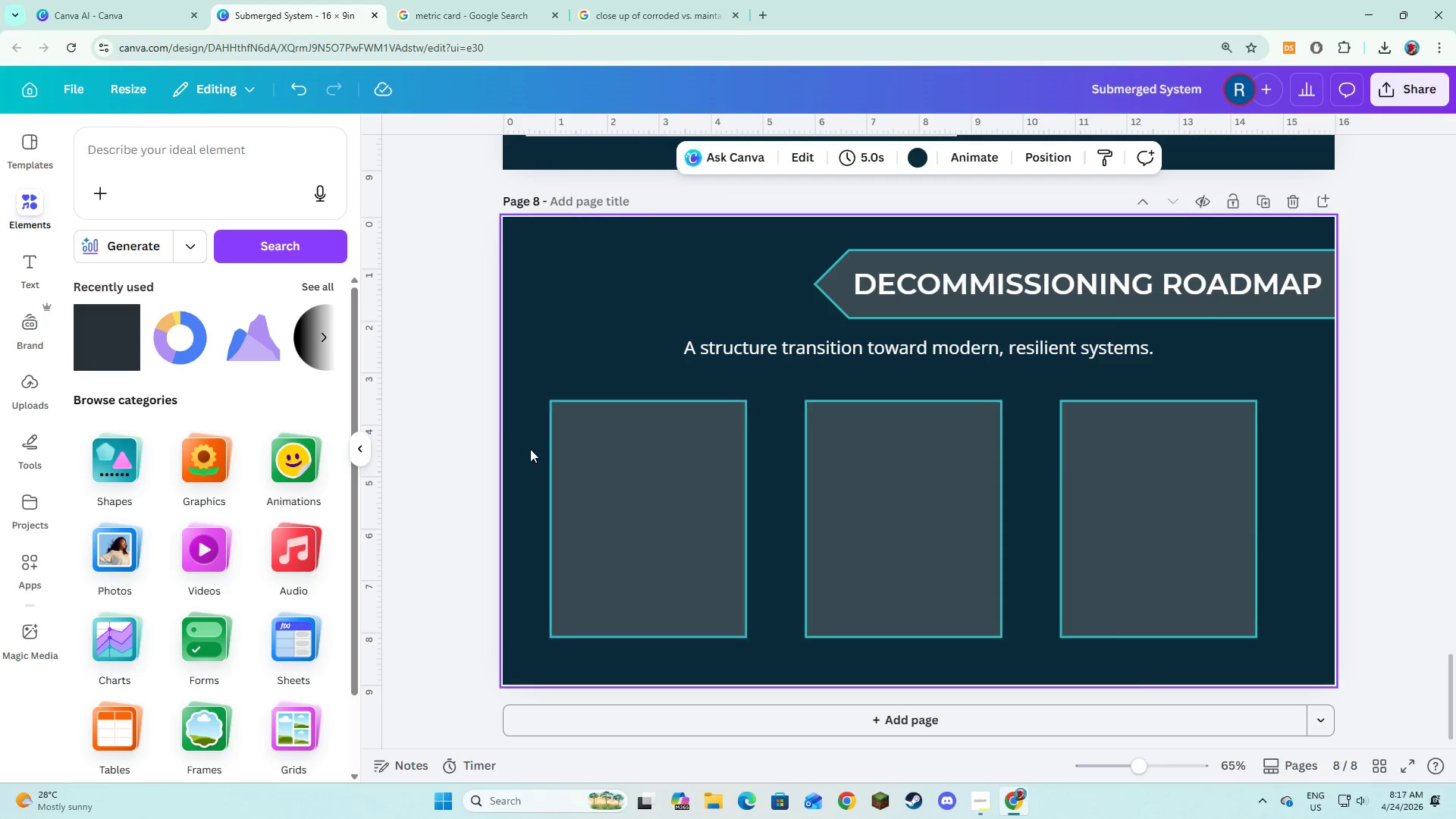 
left_click_drag(start_coordinate=[527, 446], to_coordinate=[1169, 570])
 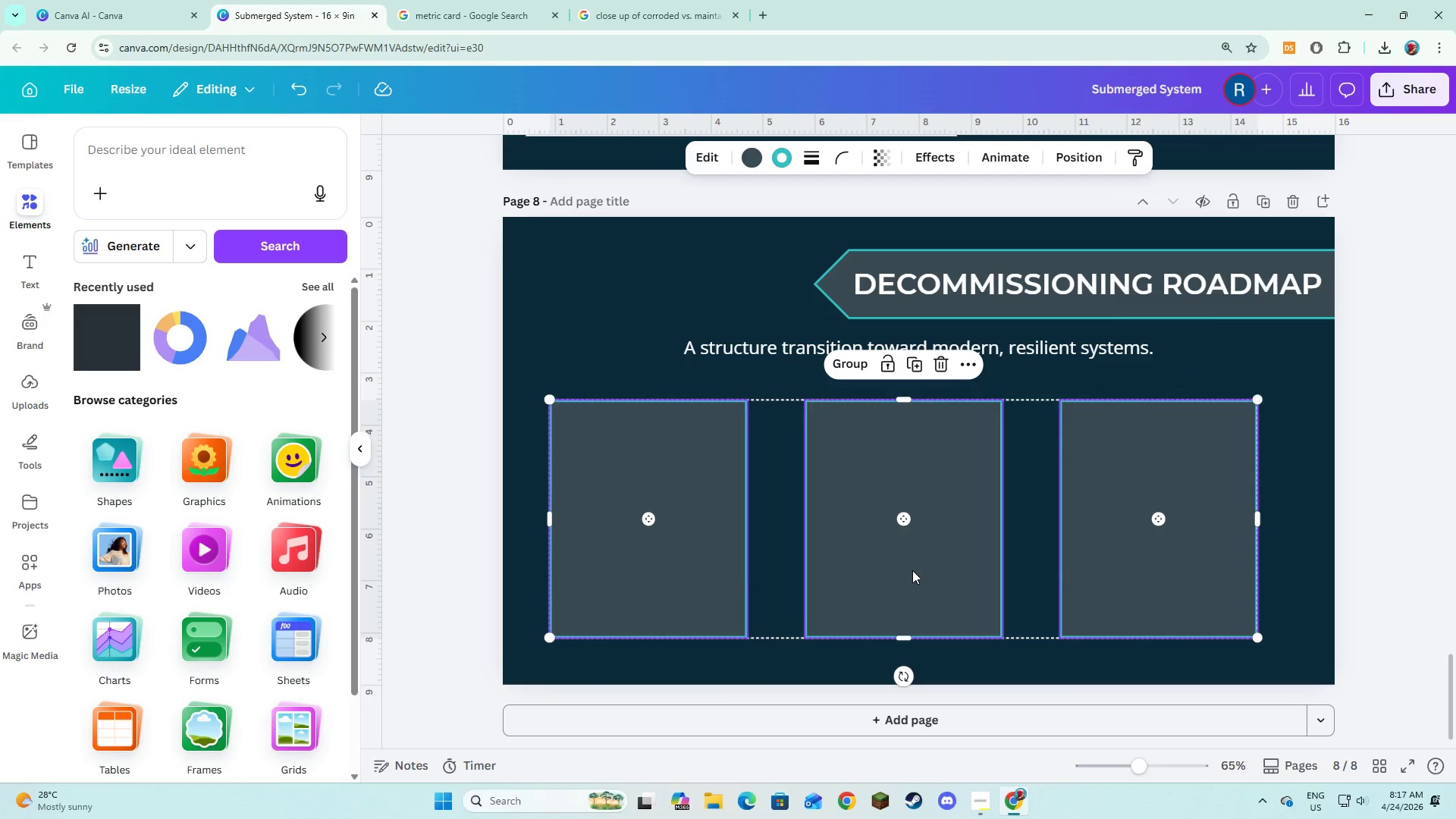 
left_click_drag(start_coordinate=[912, 570], to_coordinate=[928, 570])
 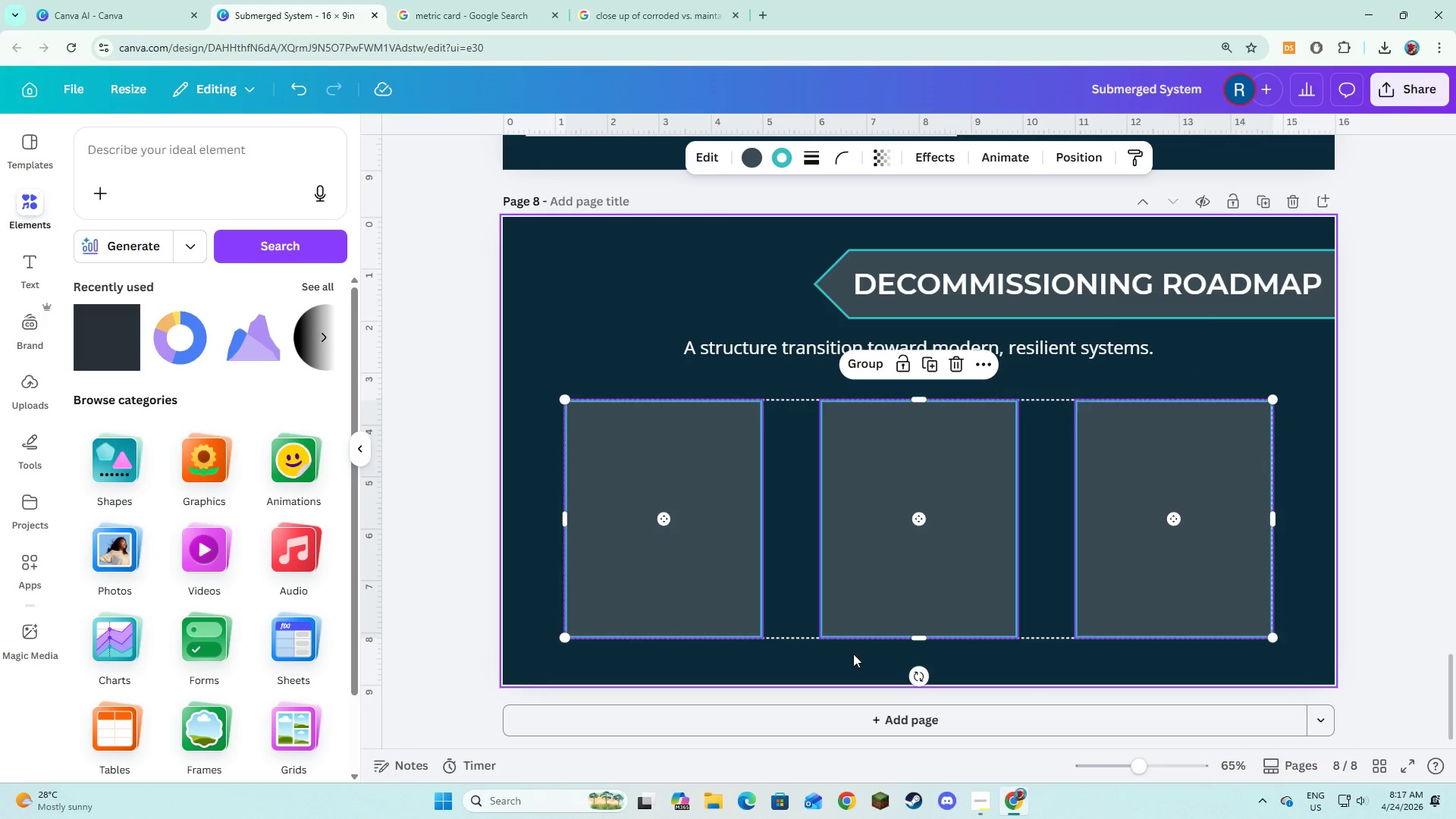 
left_click([853, 654])
 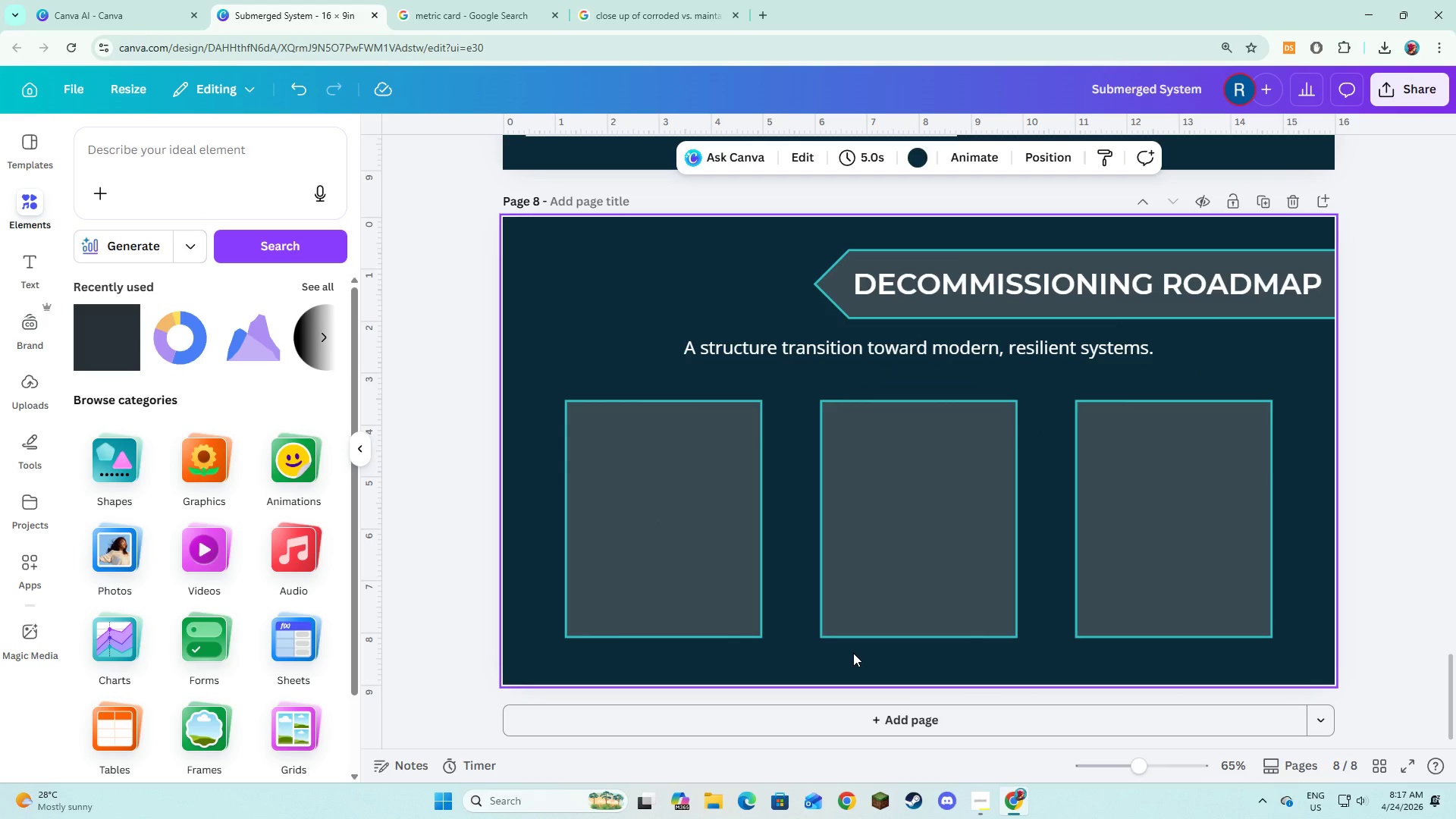 
wait(7.02)
 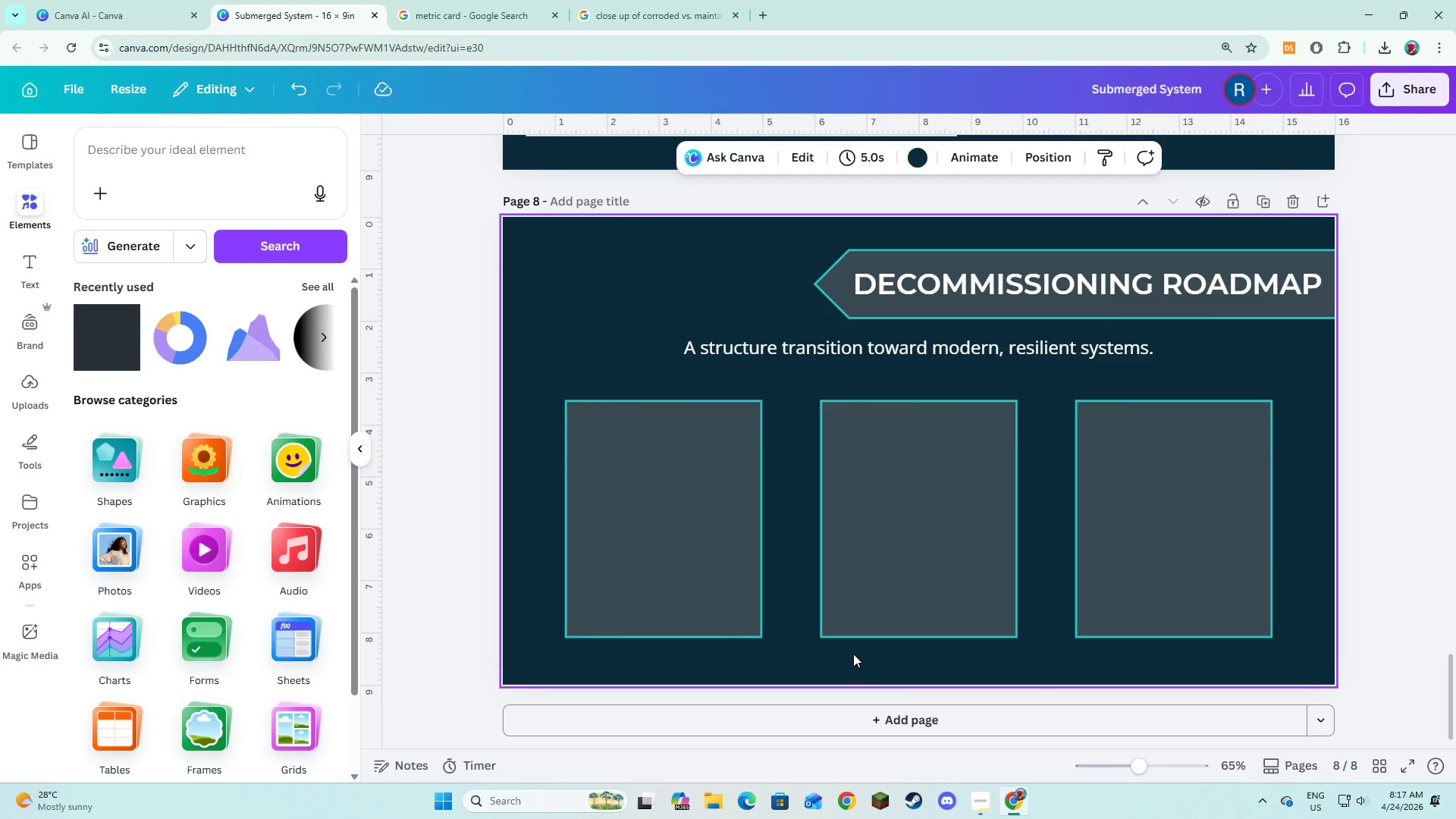 
left_click([80, 344])
 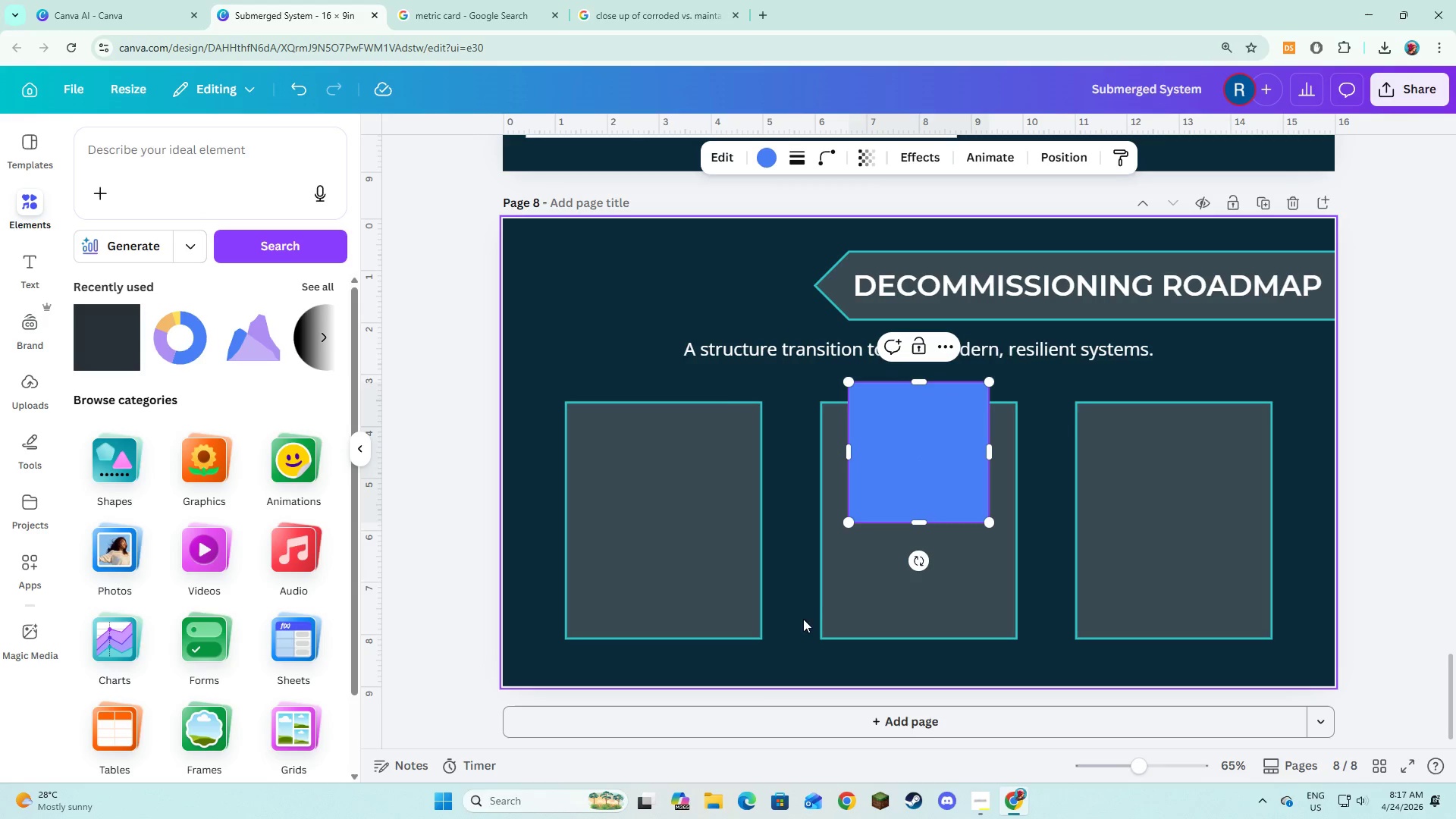 
left_click([798, 632])
 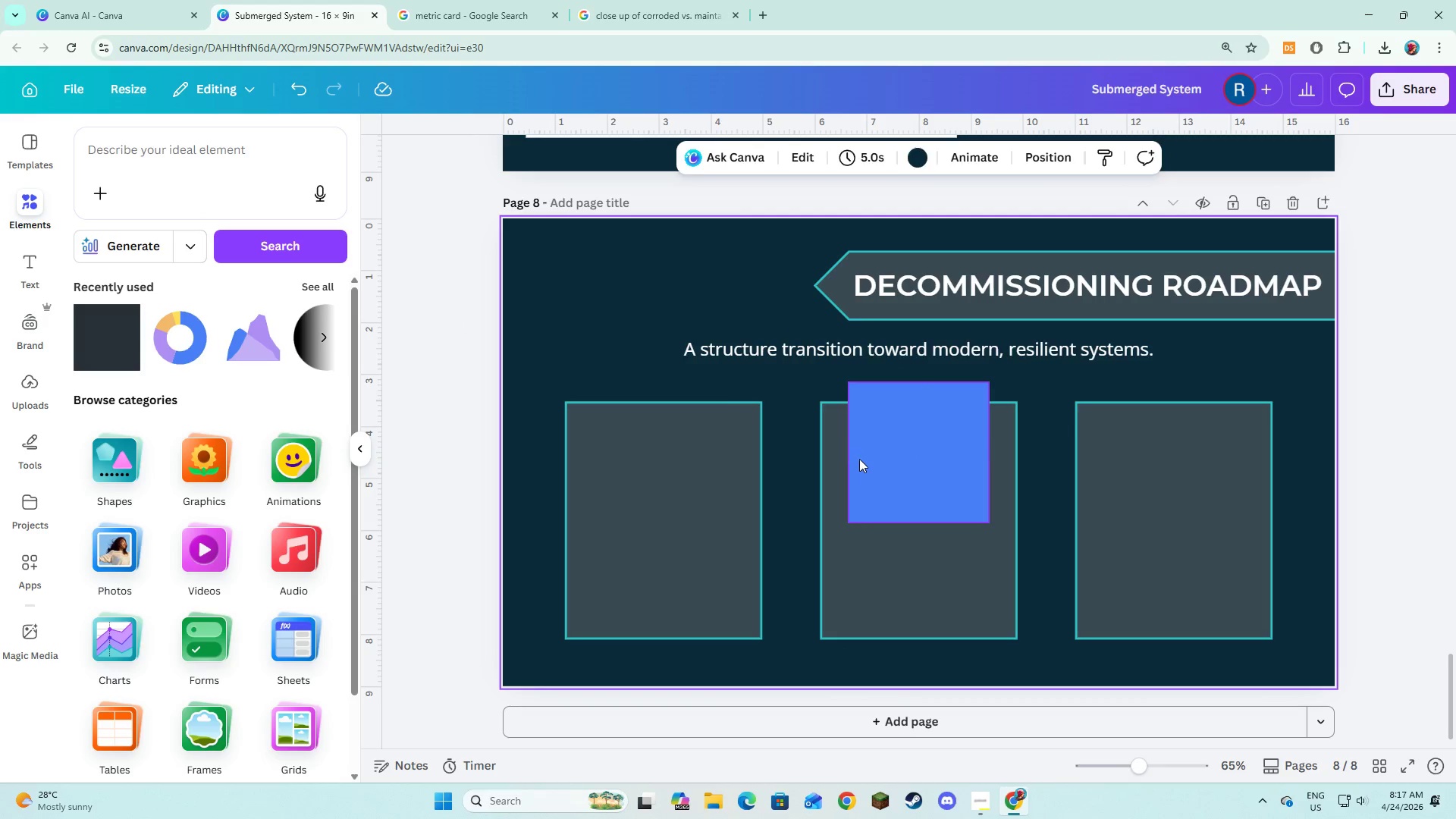 
left_click([861, 458])
 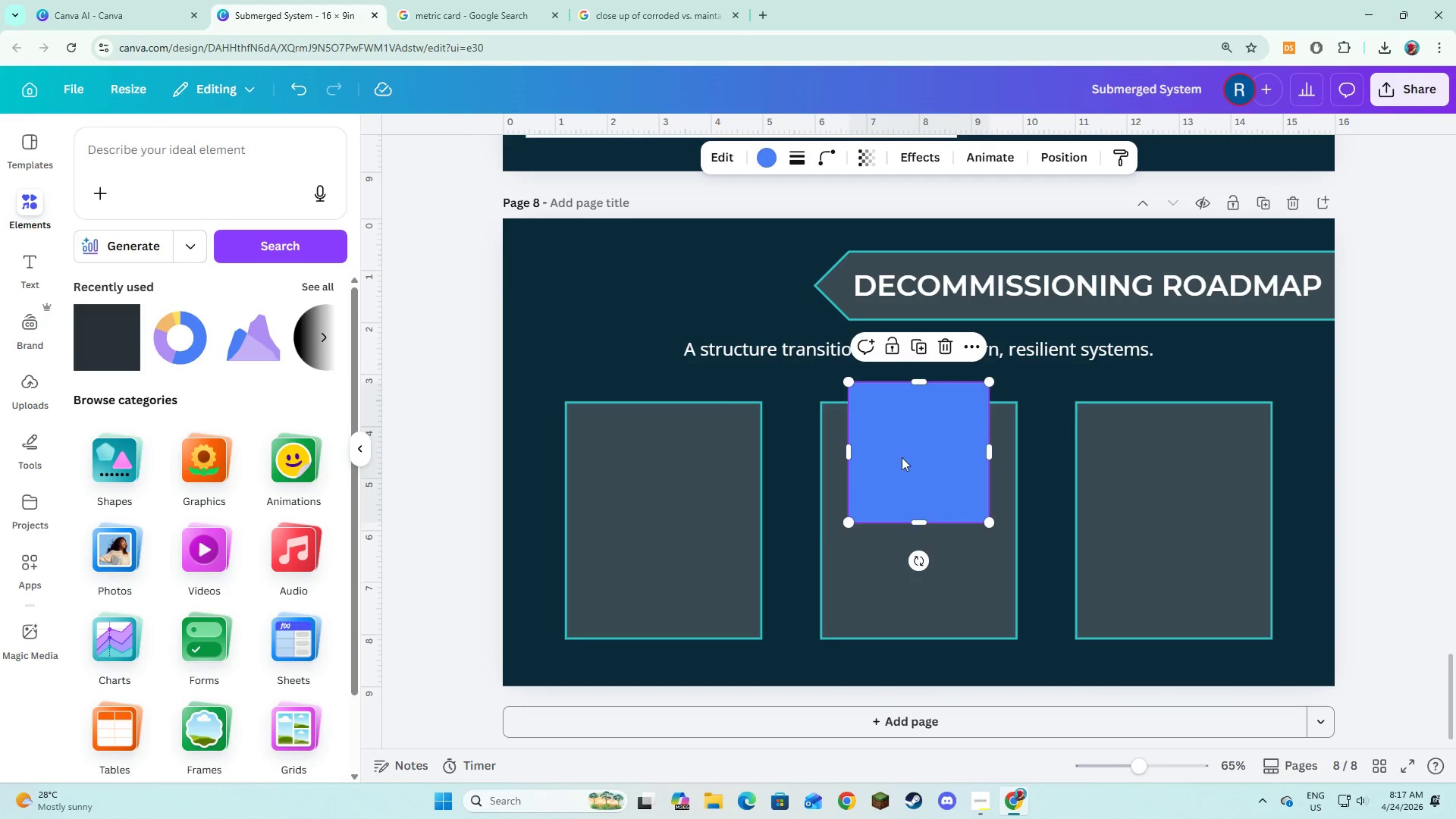 
left_click_drag(start_coordinate=[902, 455], to_coordinate=[620, 494])
 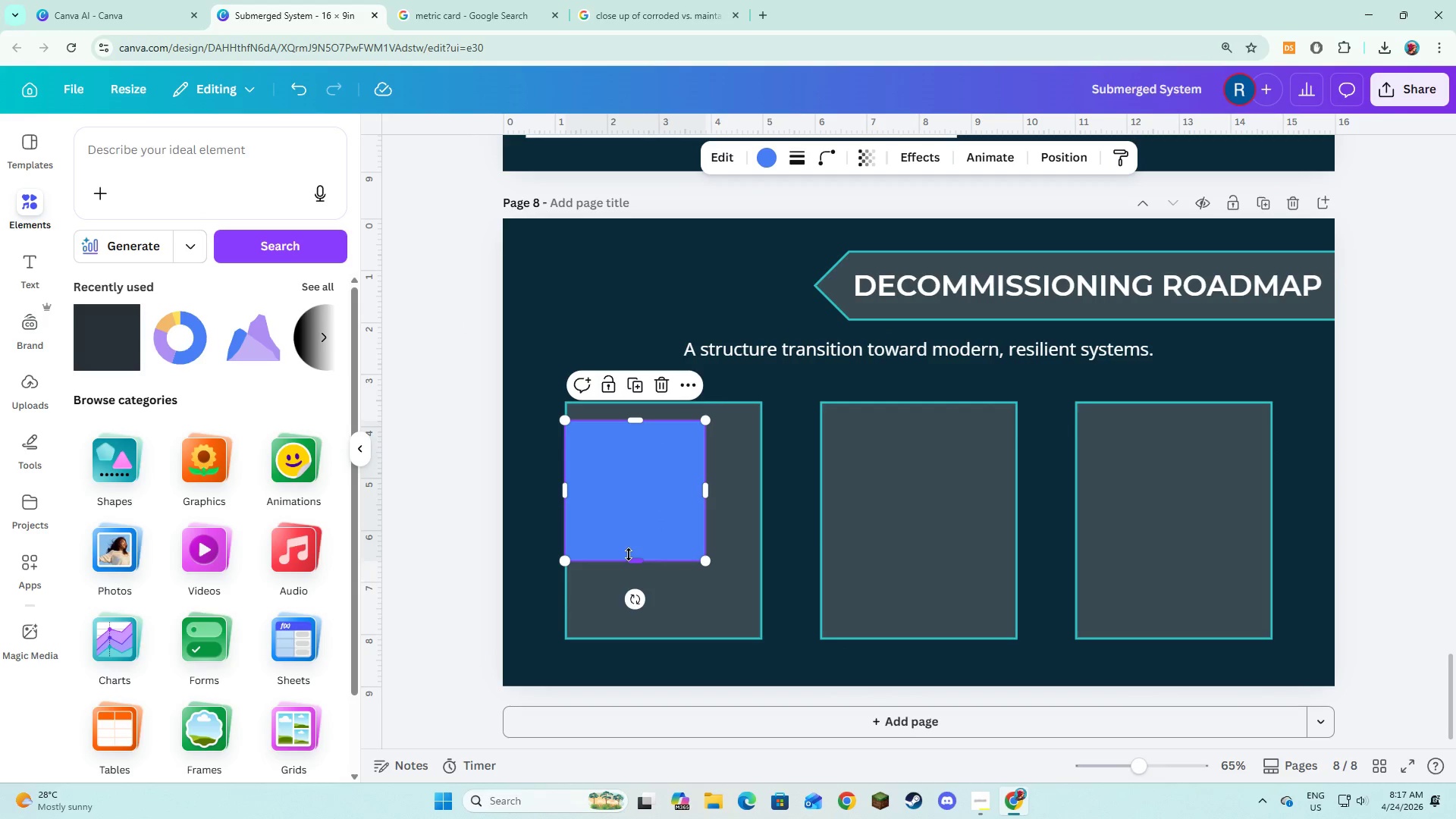 
left_click_drag(start_coordinate=[629, 554], to_coordinate=[629, 472])
 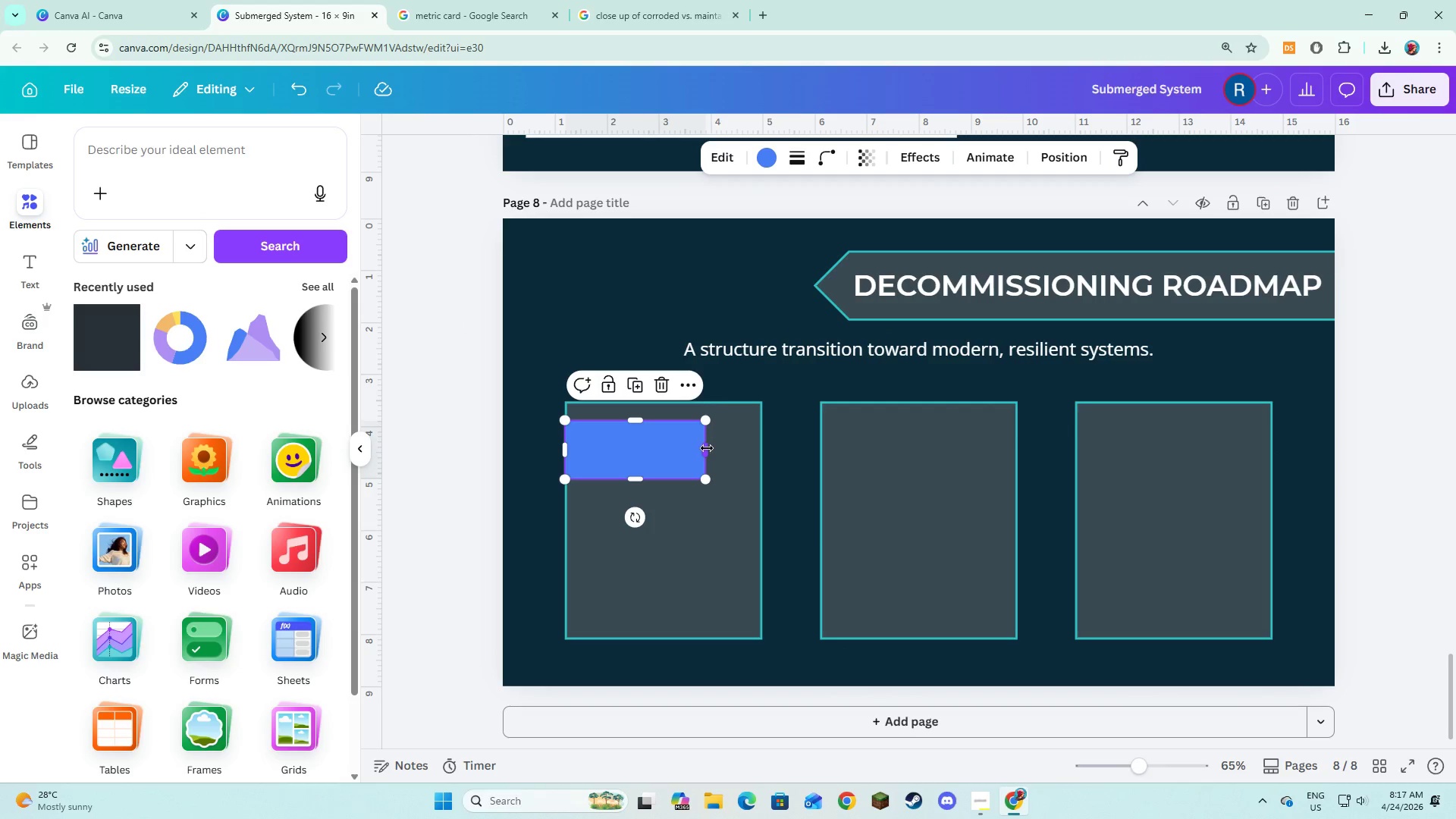 
left_click_drag(start_coordinate=[707, 448], to_coordinate=[761, 474])
 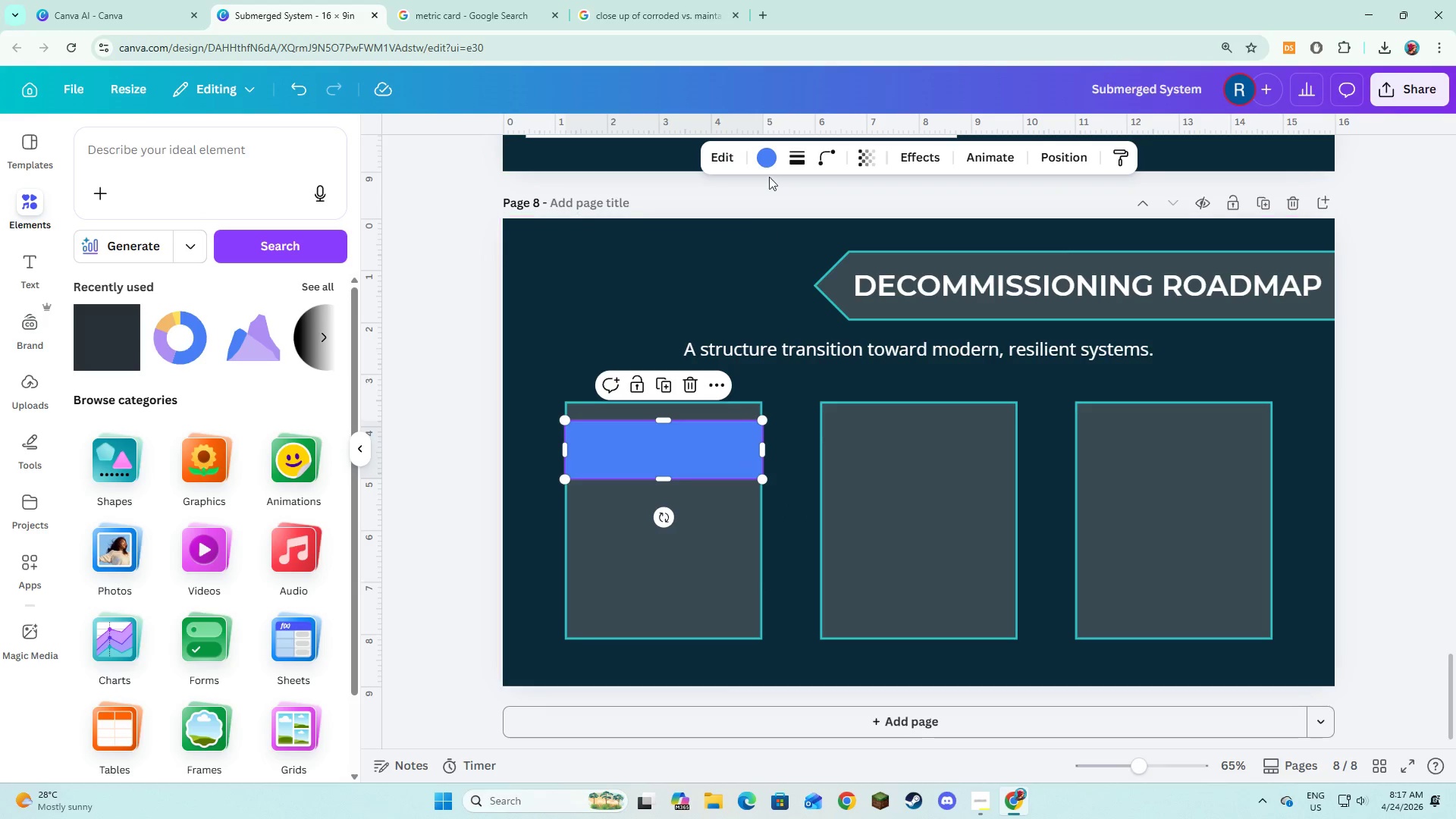 
left_click([772, 148])
 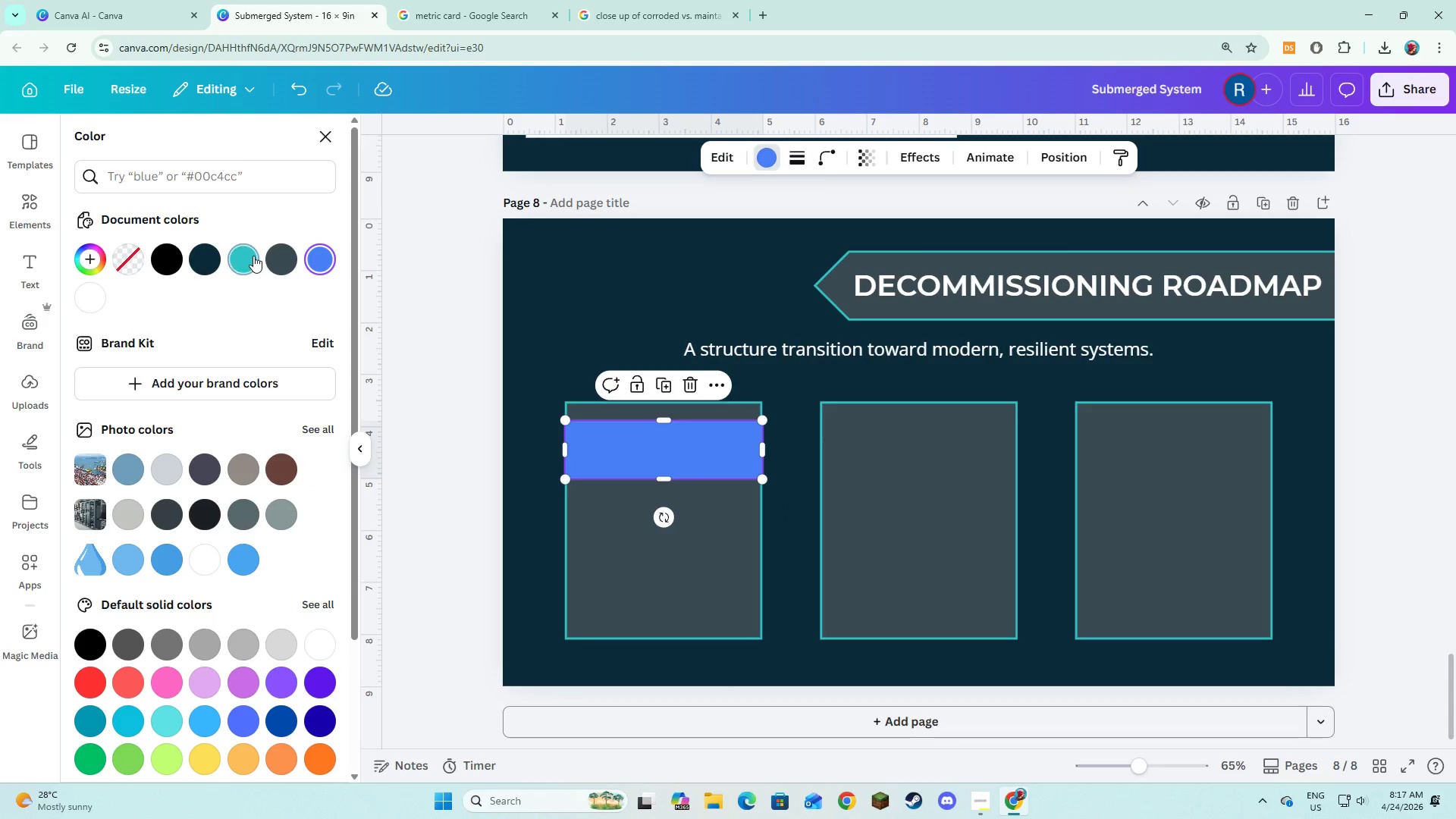 
left_click([253, 256])
 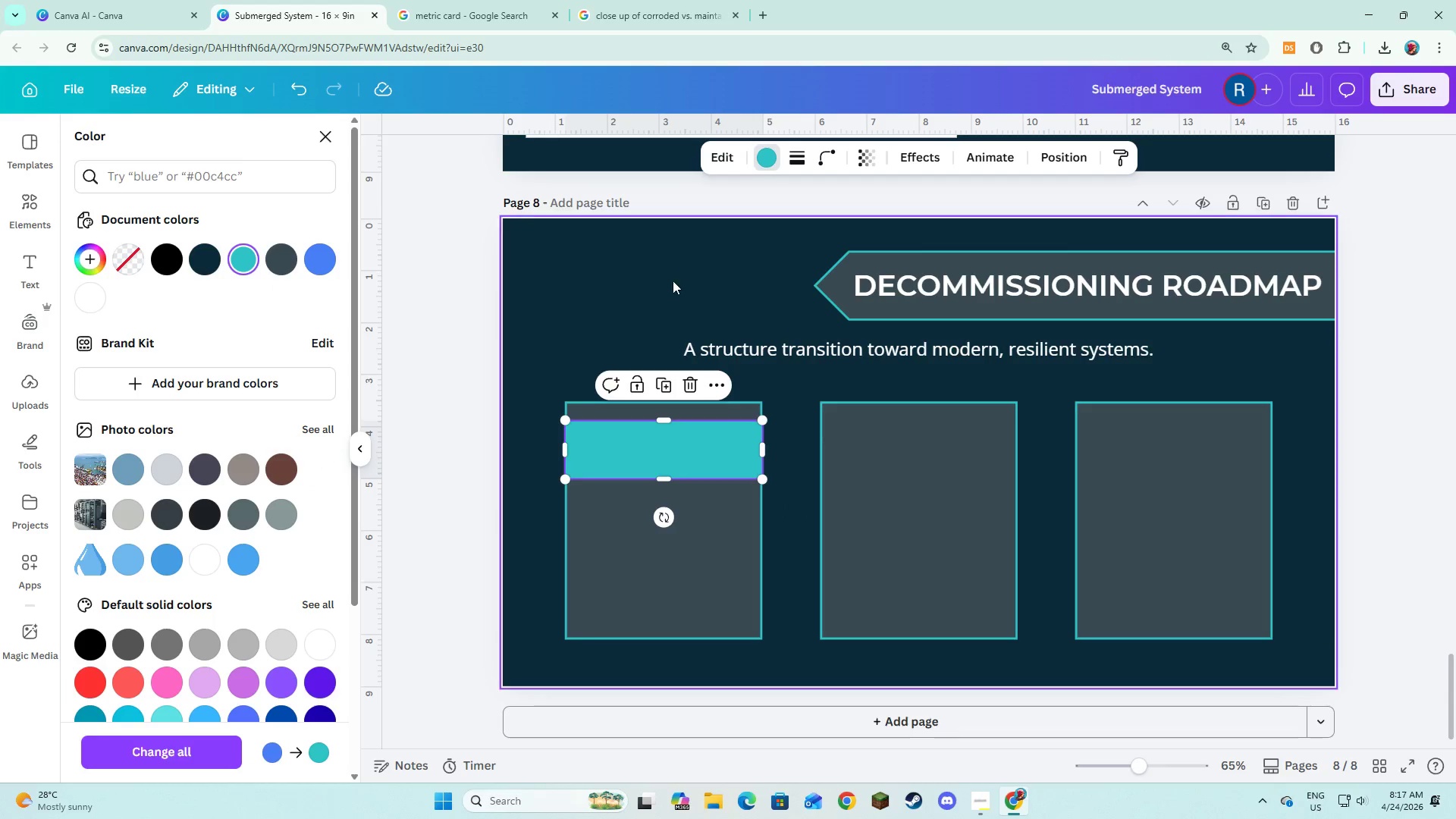 
left_click([671, 292])
 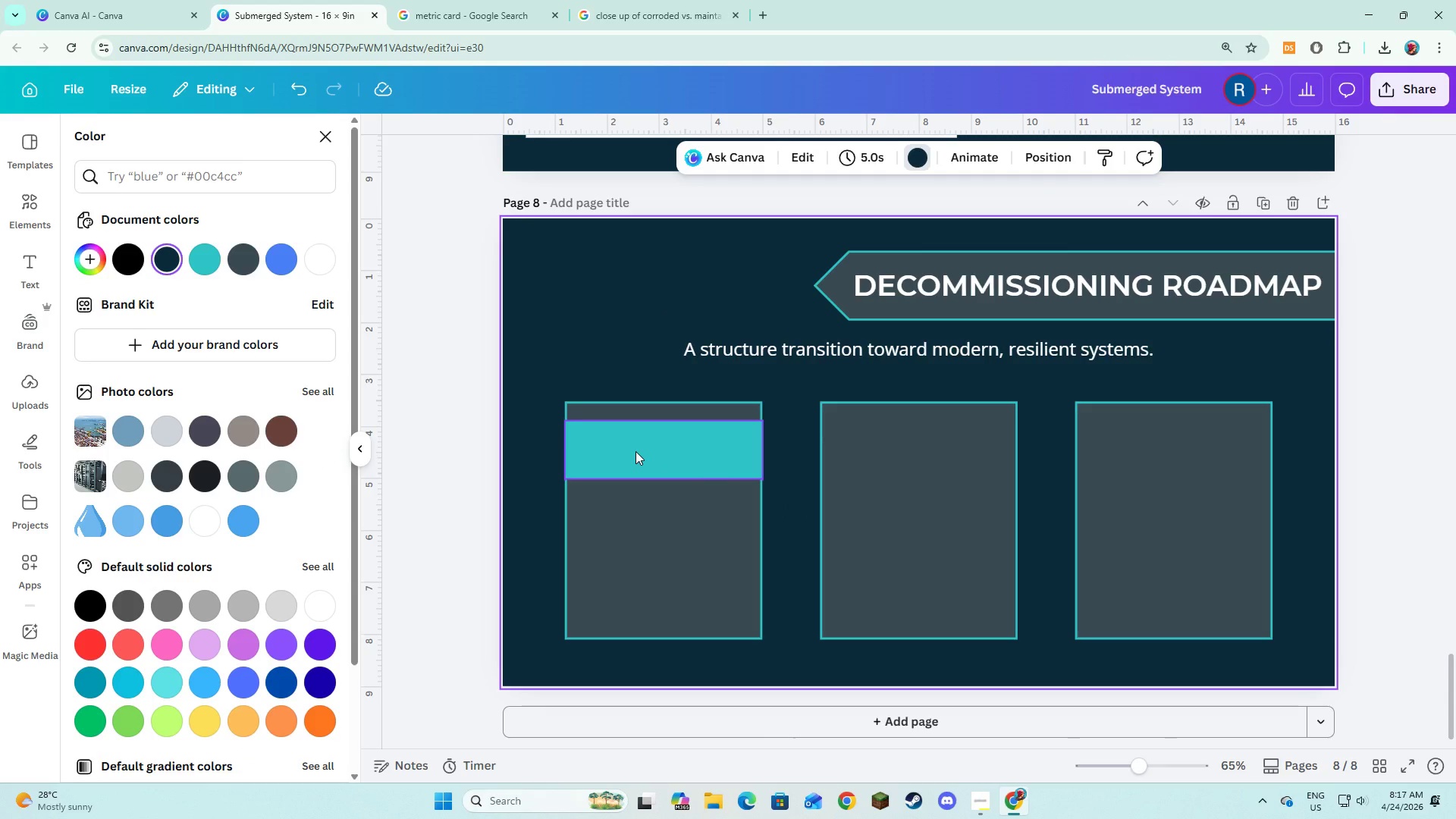 
left_click([635, 451])
 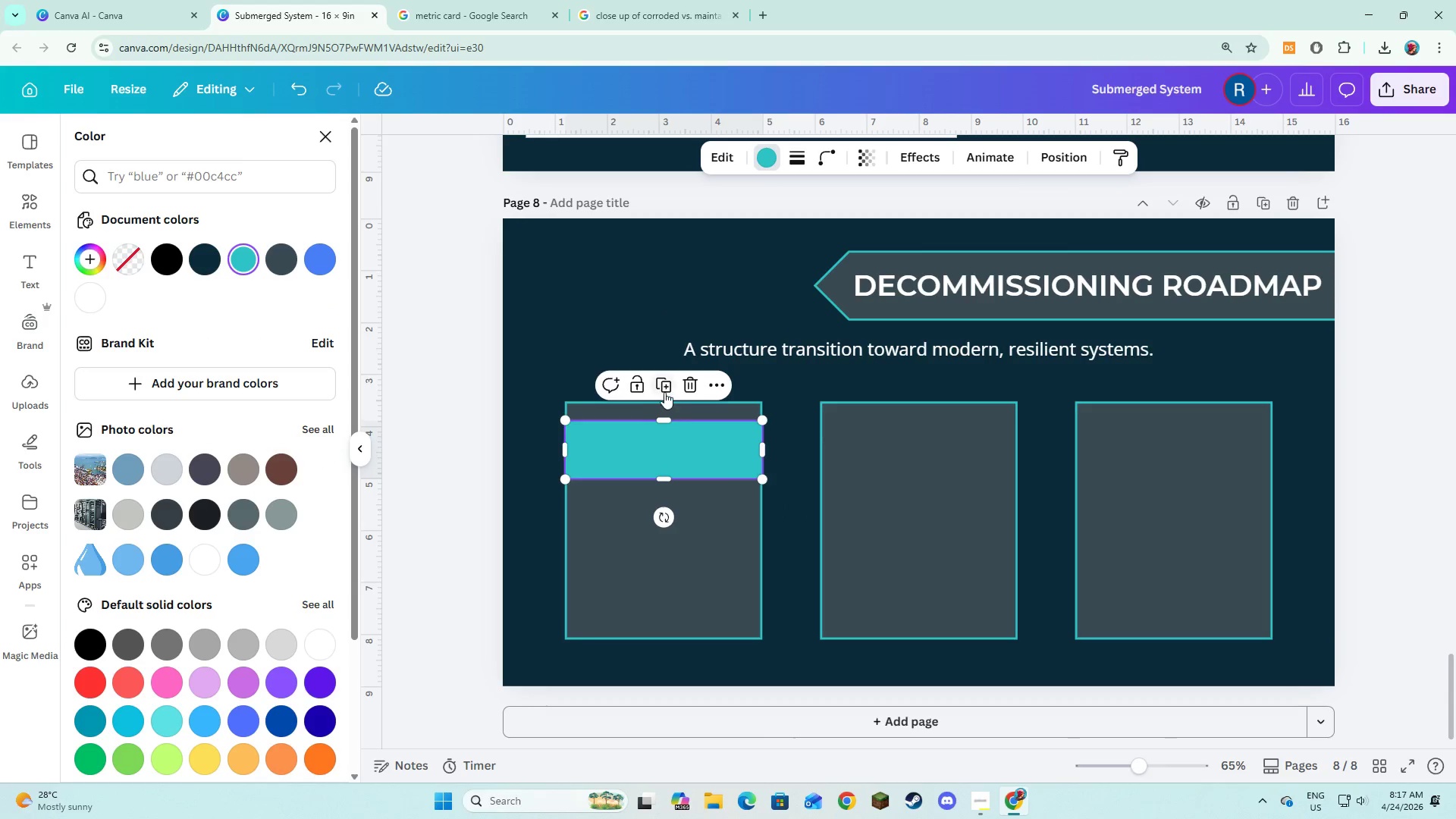 
left_click([665, 387])
 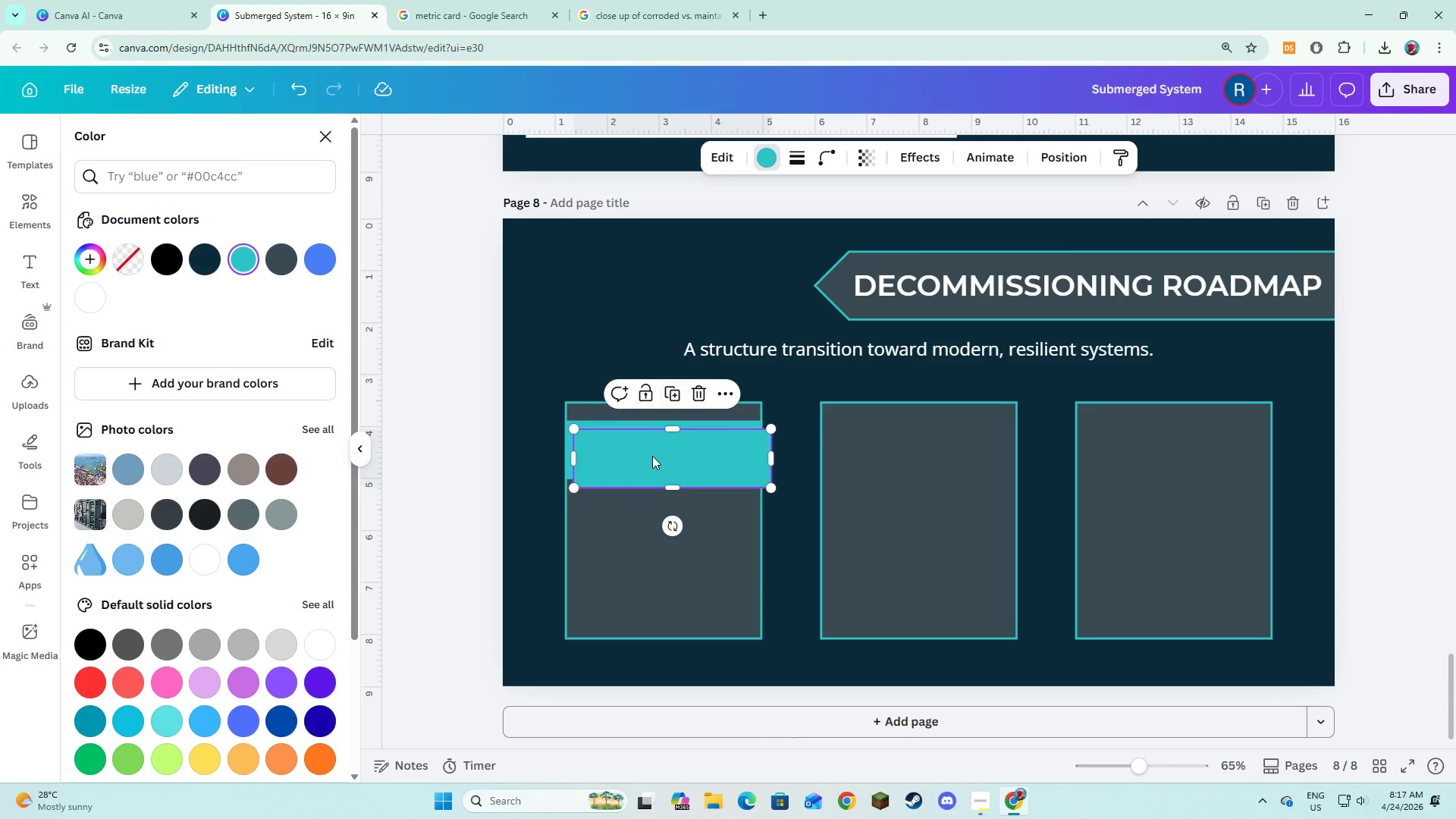 
left_click_drag(start_coordinate=[652, 456], to_coordinate=[902, 447])
 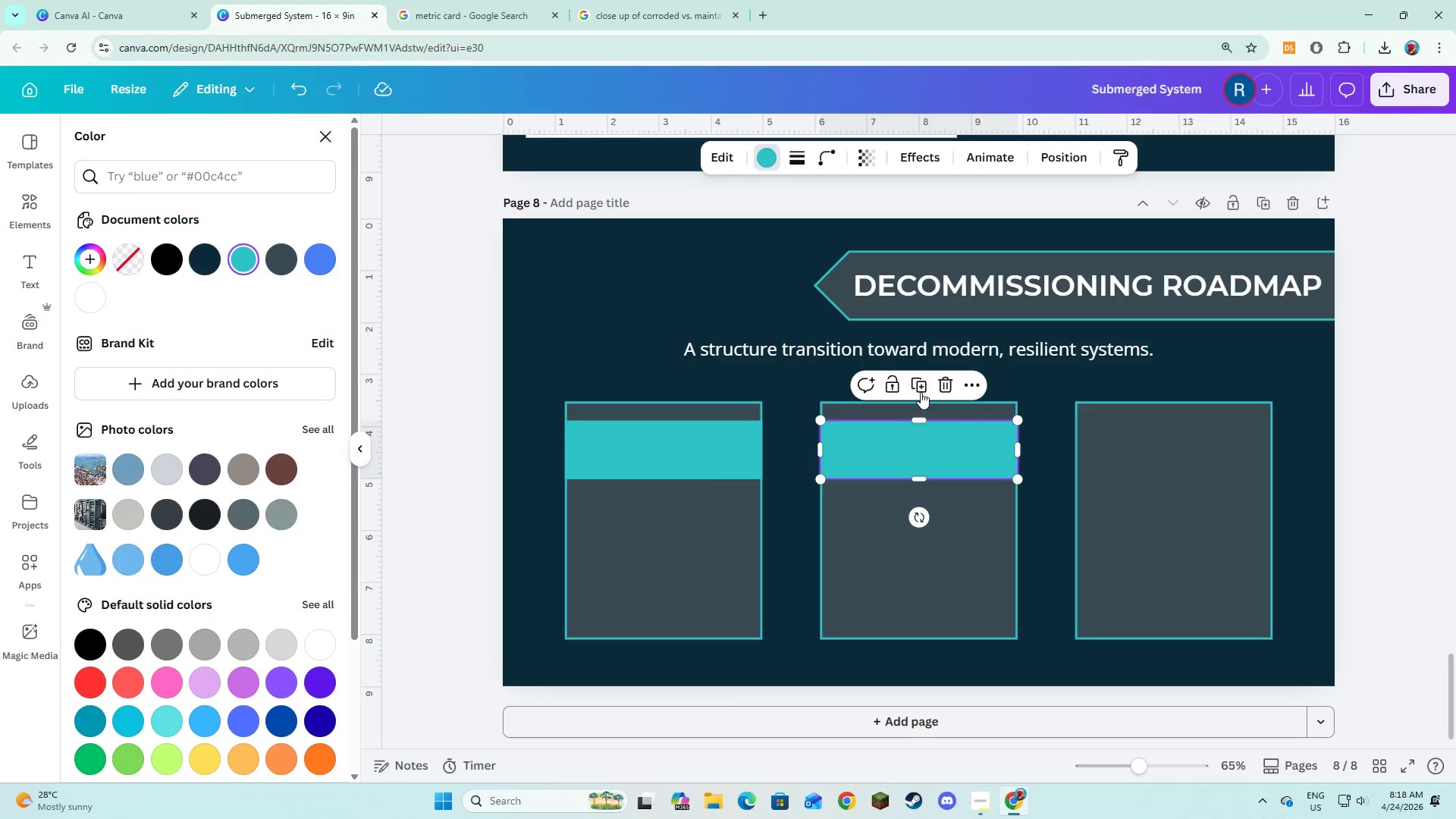 
left_click([921, 392])
 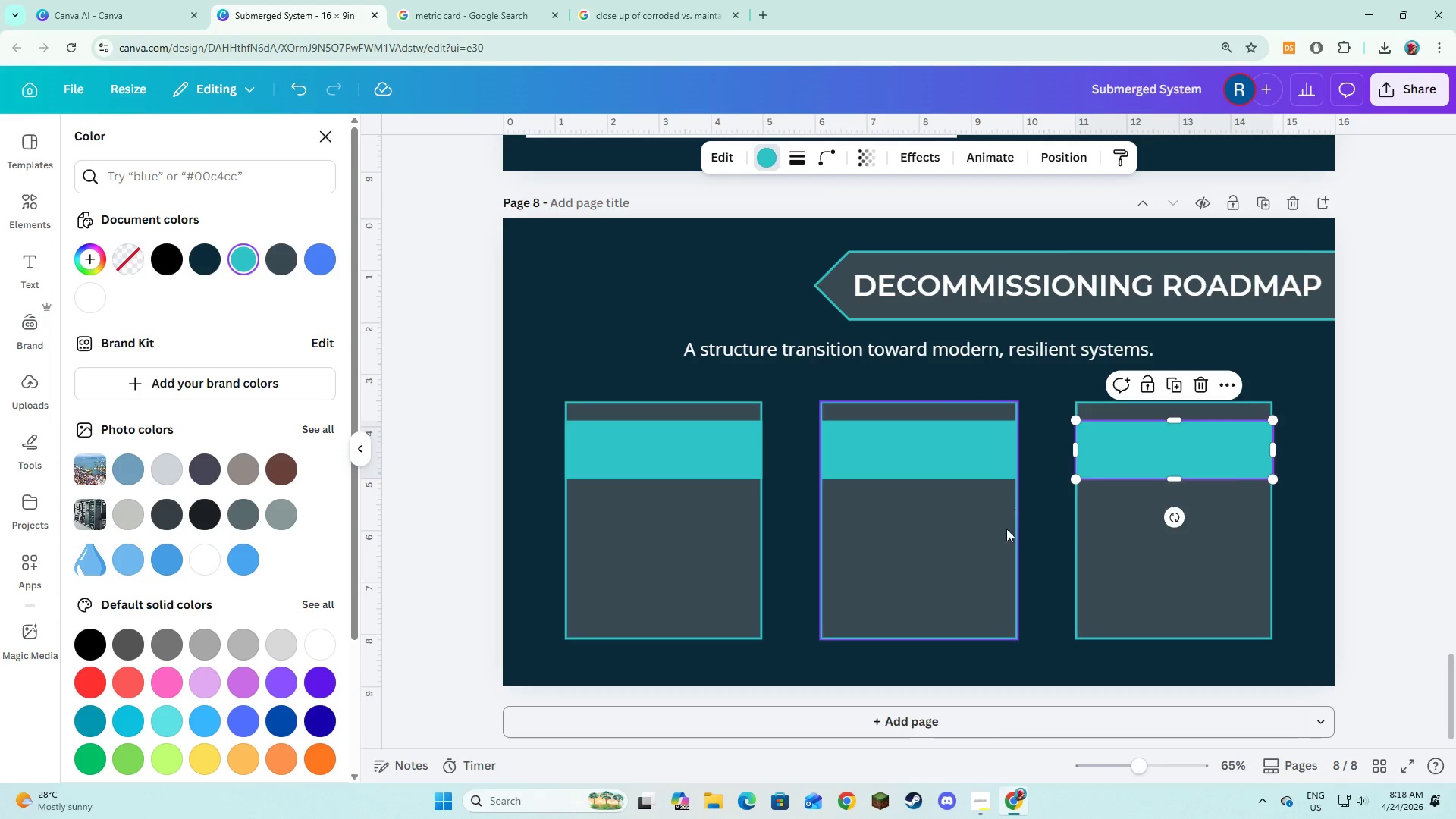 
left_click([1059, 531])
 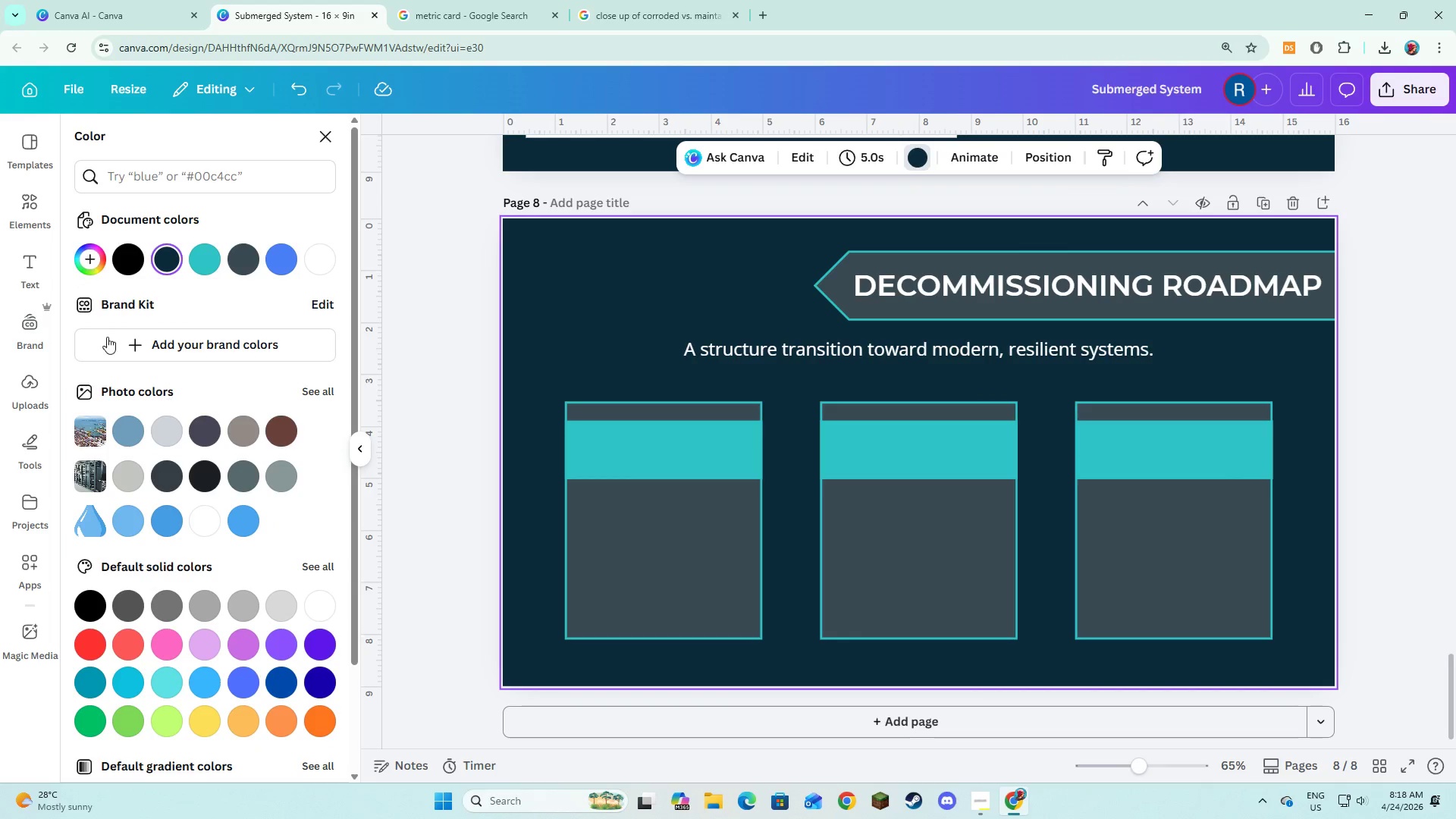 
left_click([27, 266])
 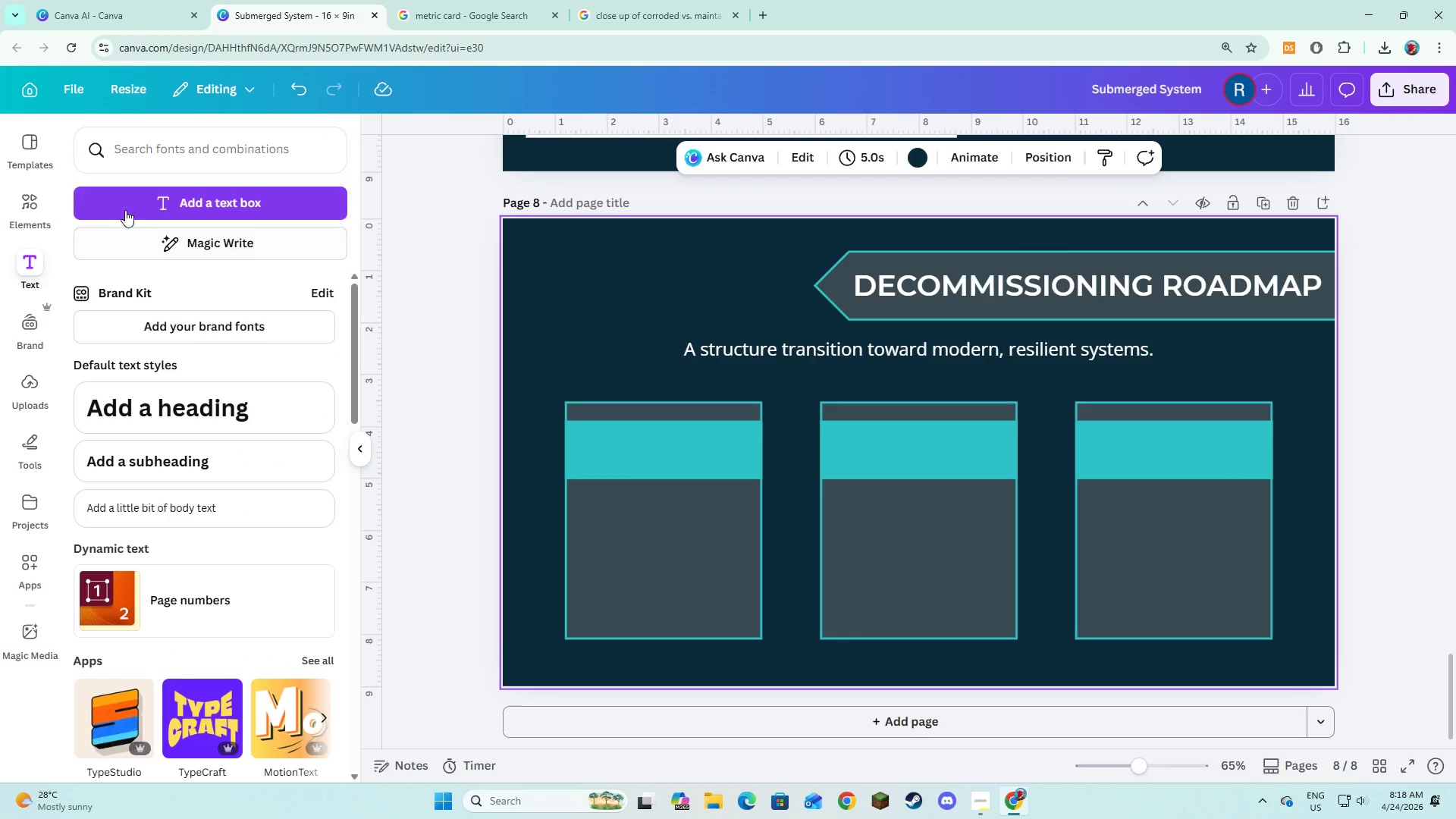 
left_click([127, 209])
 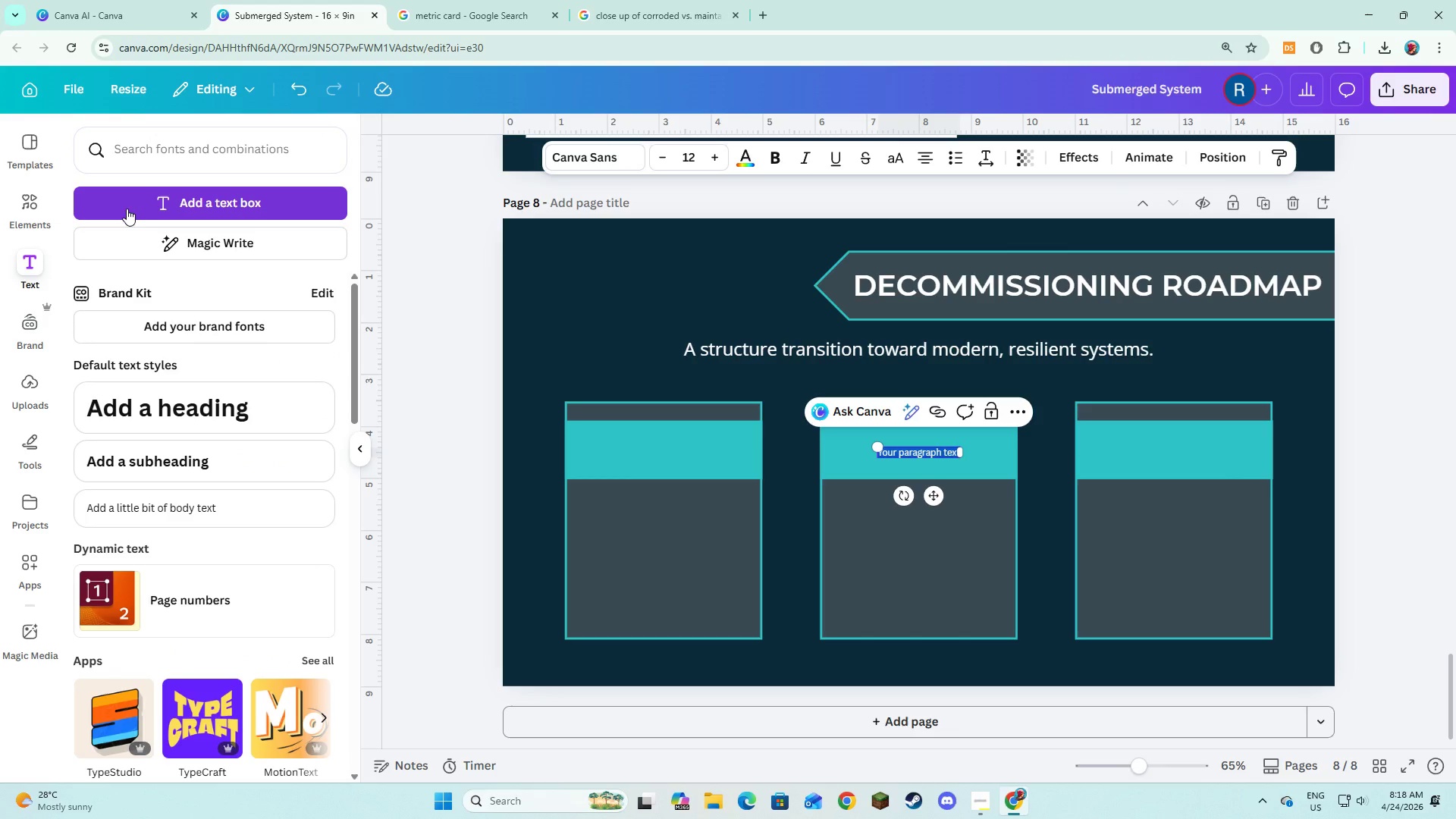 
type(Phase 1)
 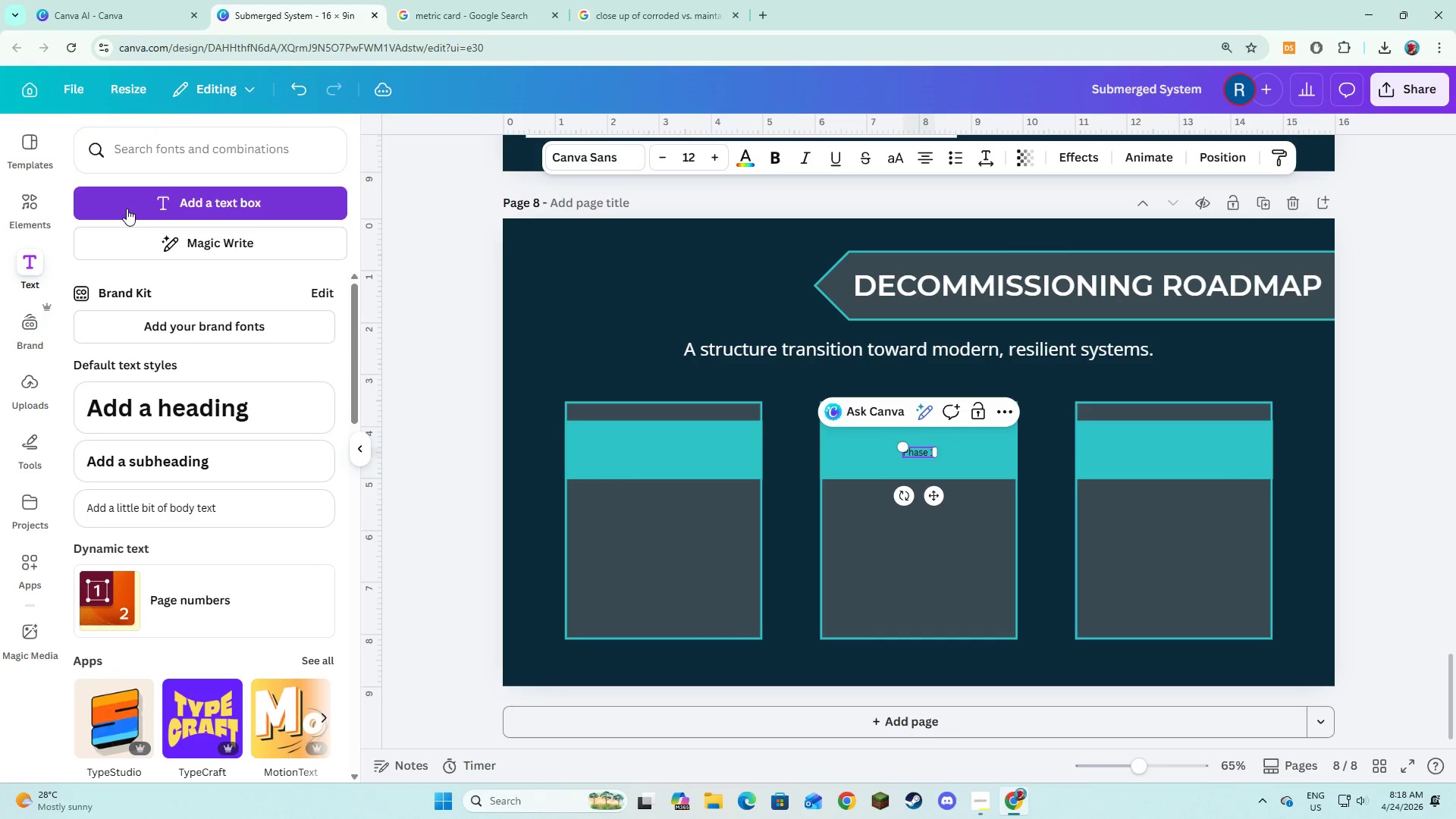 
key(Control+A)
 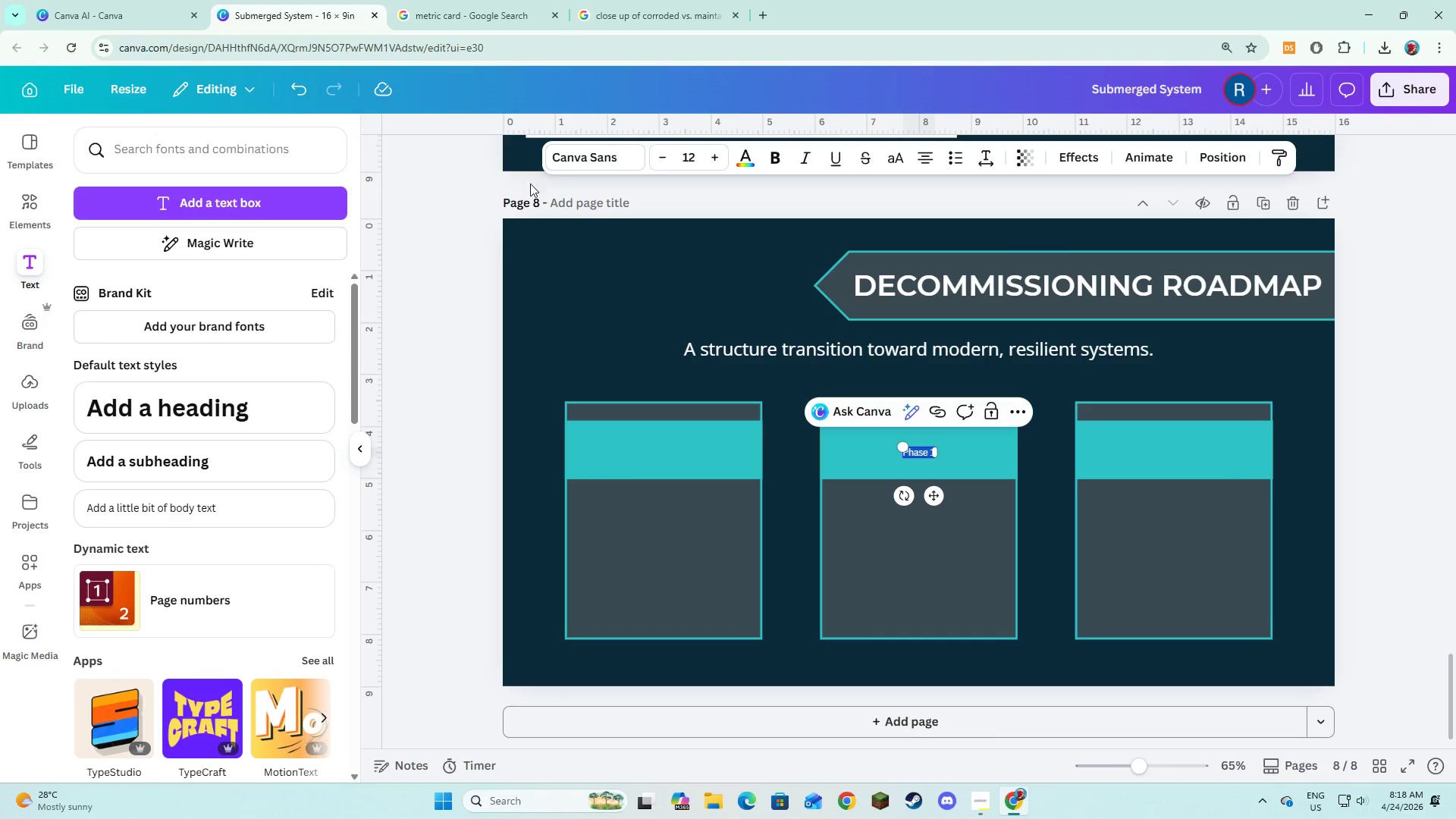 
left_click([567, 165])
 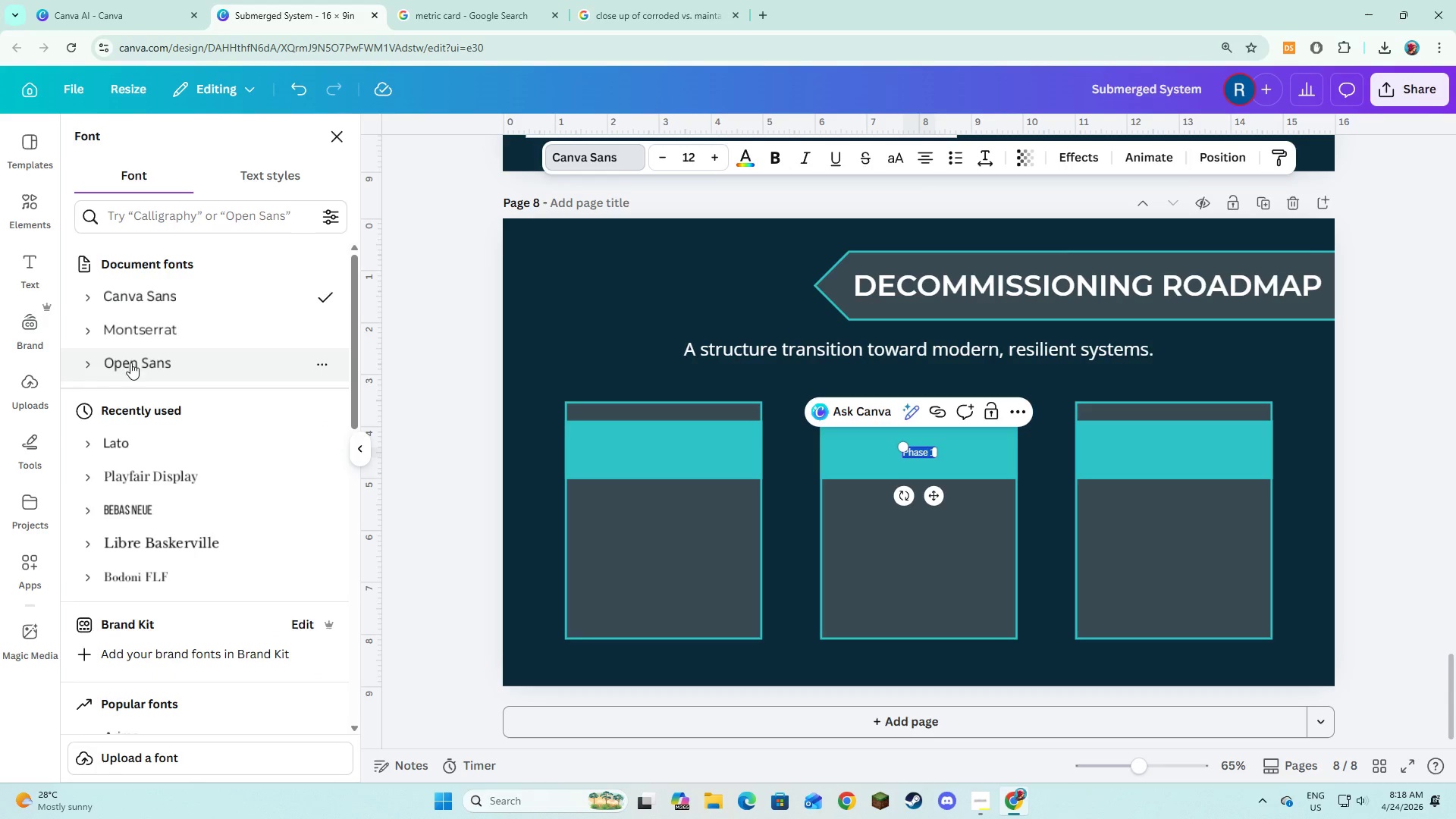 
left_click([133, 358])
 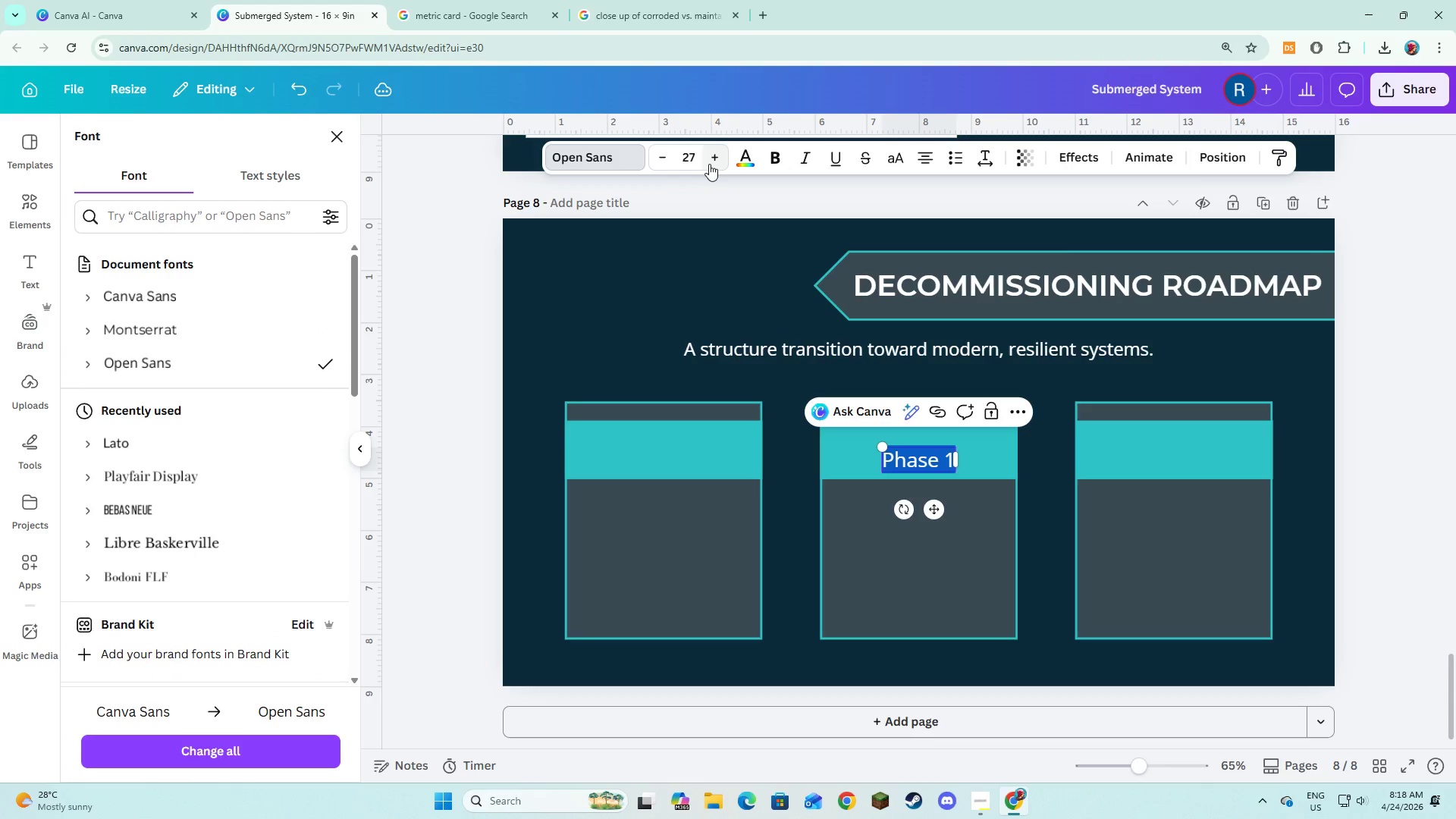 
wait(5.2)
 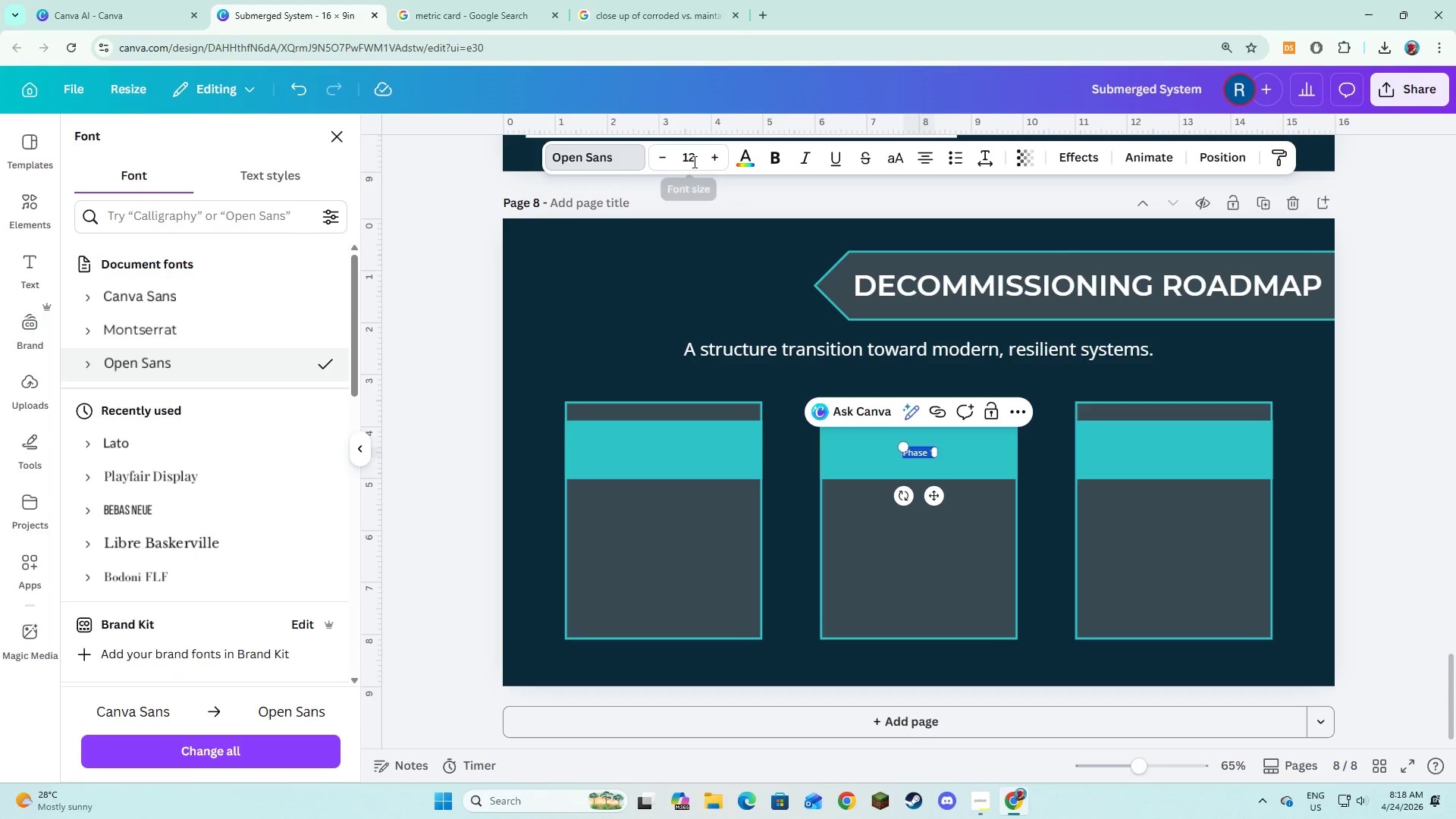 
left_click([709, 164])
 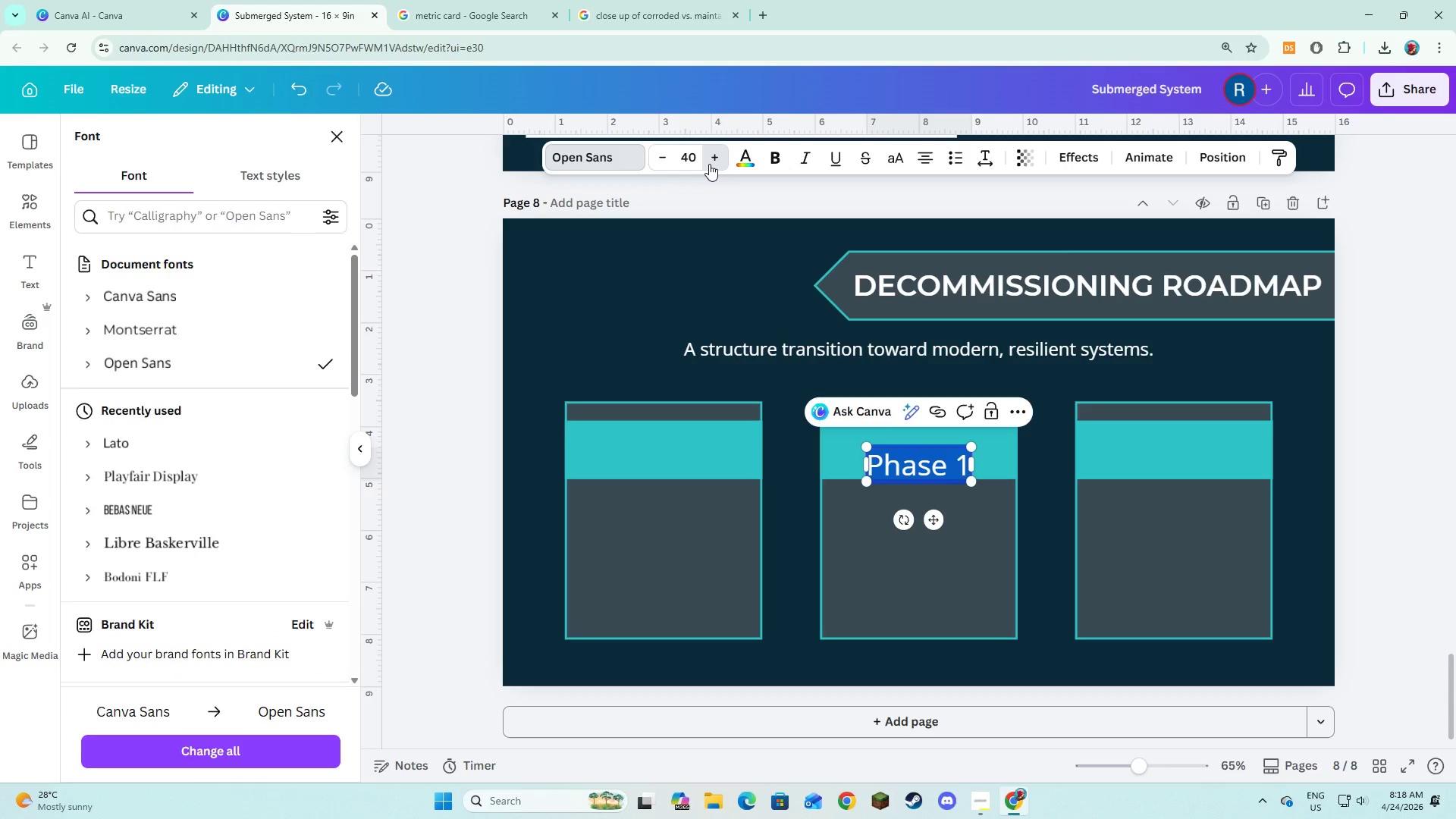 
left_click([709, 164])
 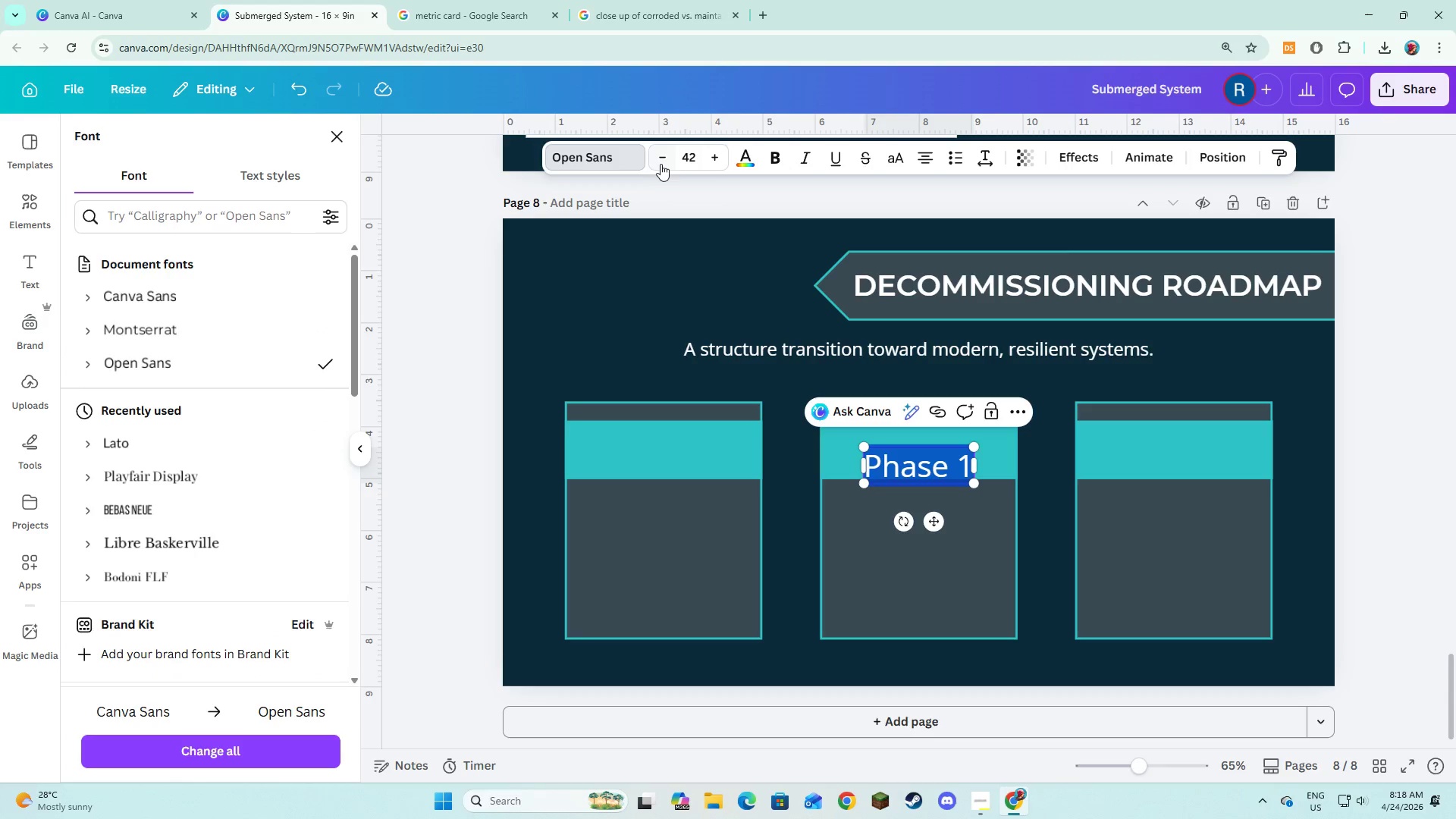 
left_click([660, 163])
 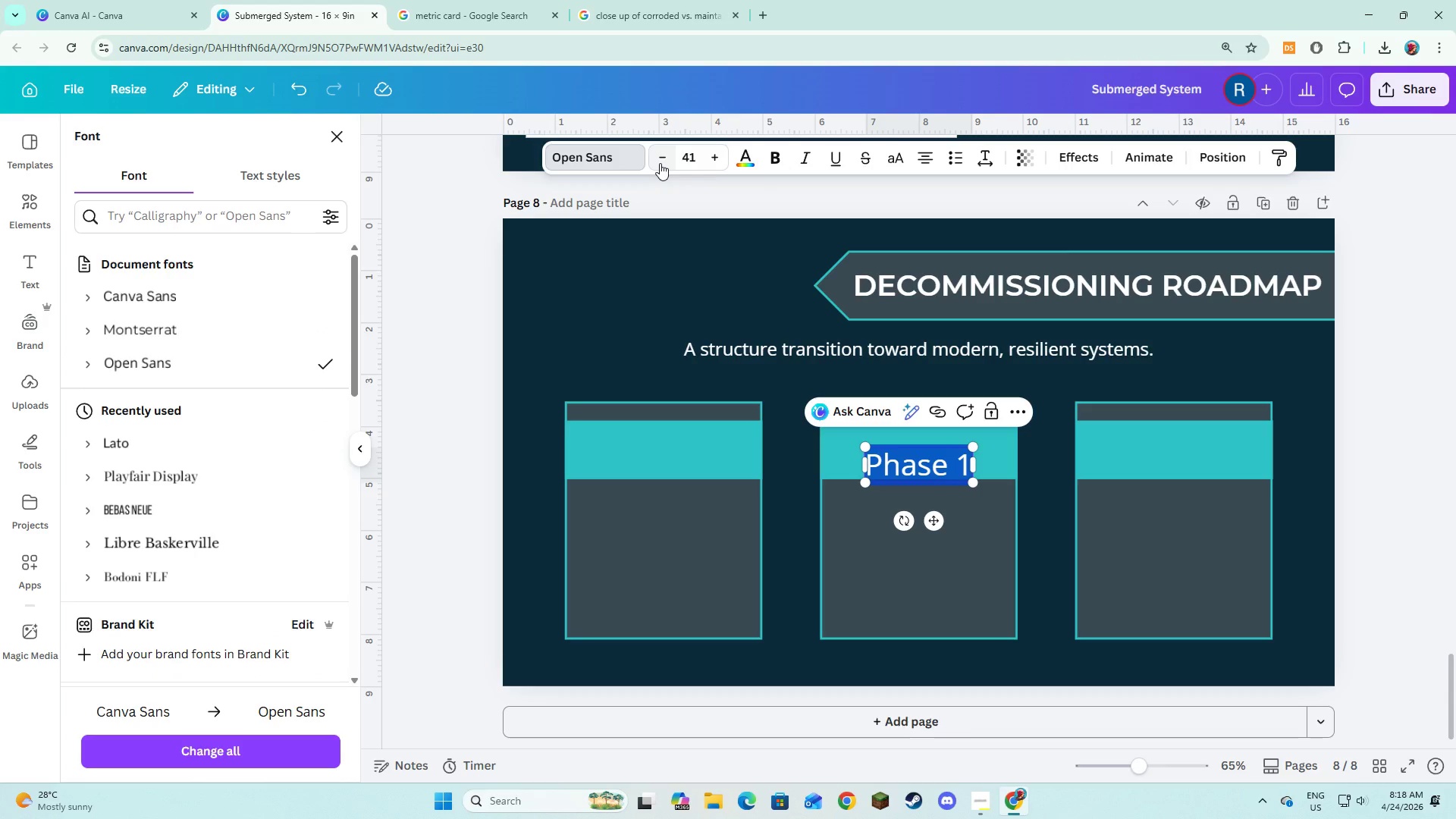 
left_click([660, 163])
 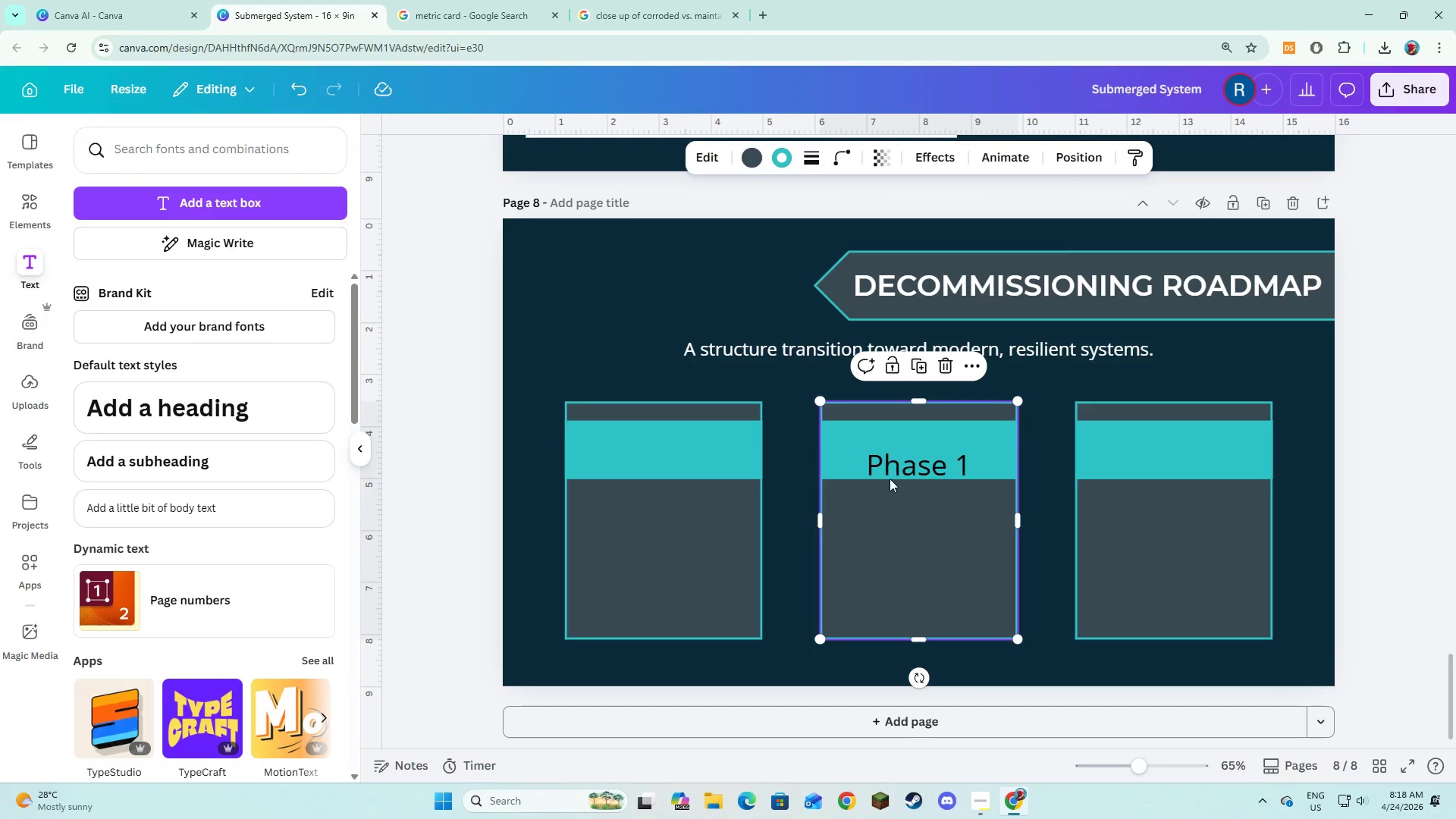 
double_click([905, 469])
 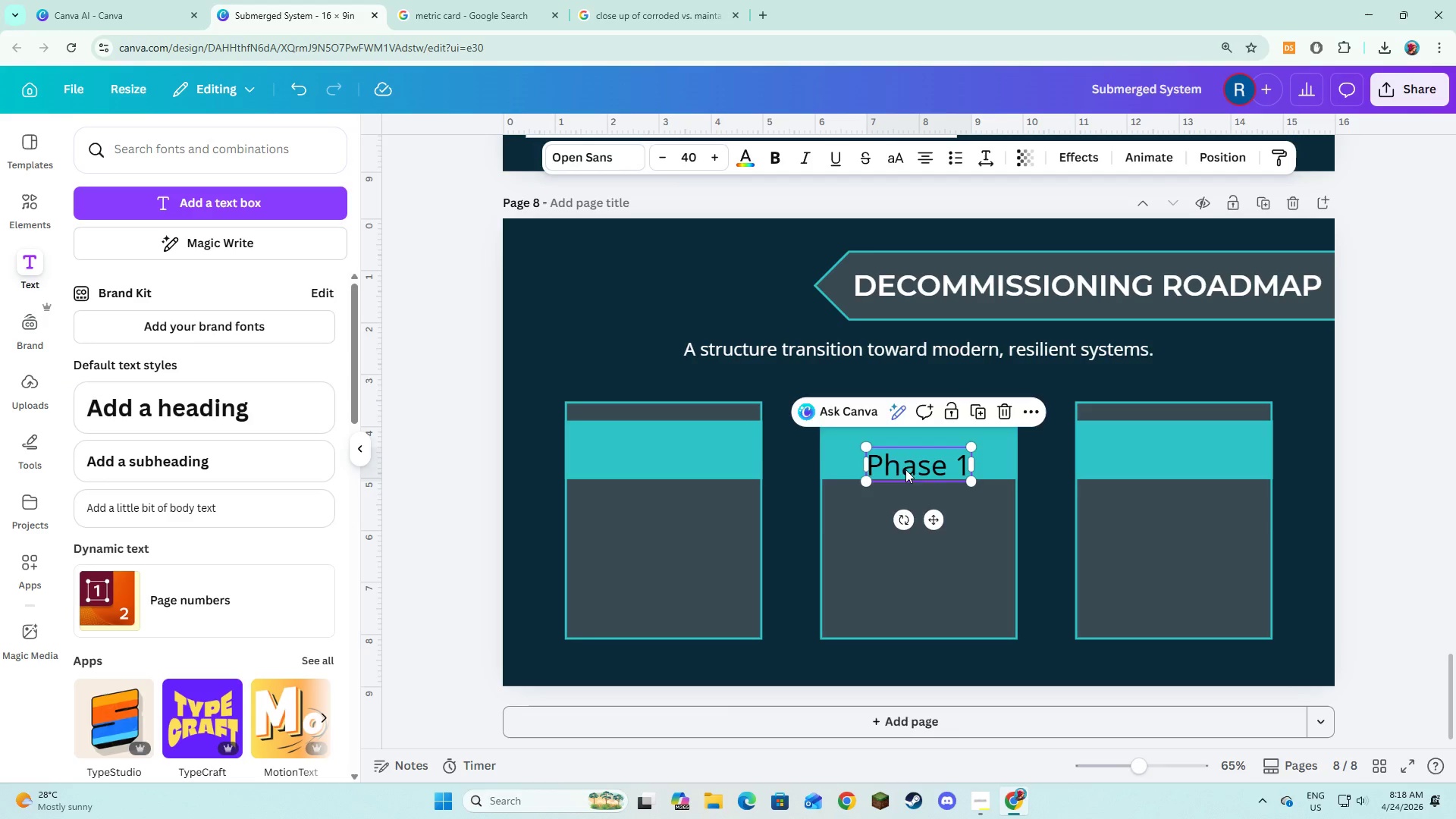 
left_click_drag(start_coordinate=[905, 469], to_coordinate=[654, 456])
 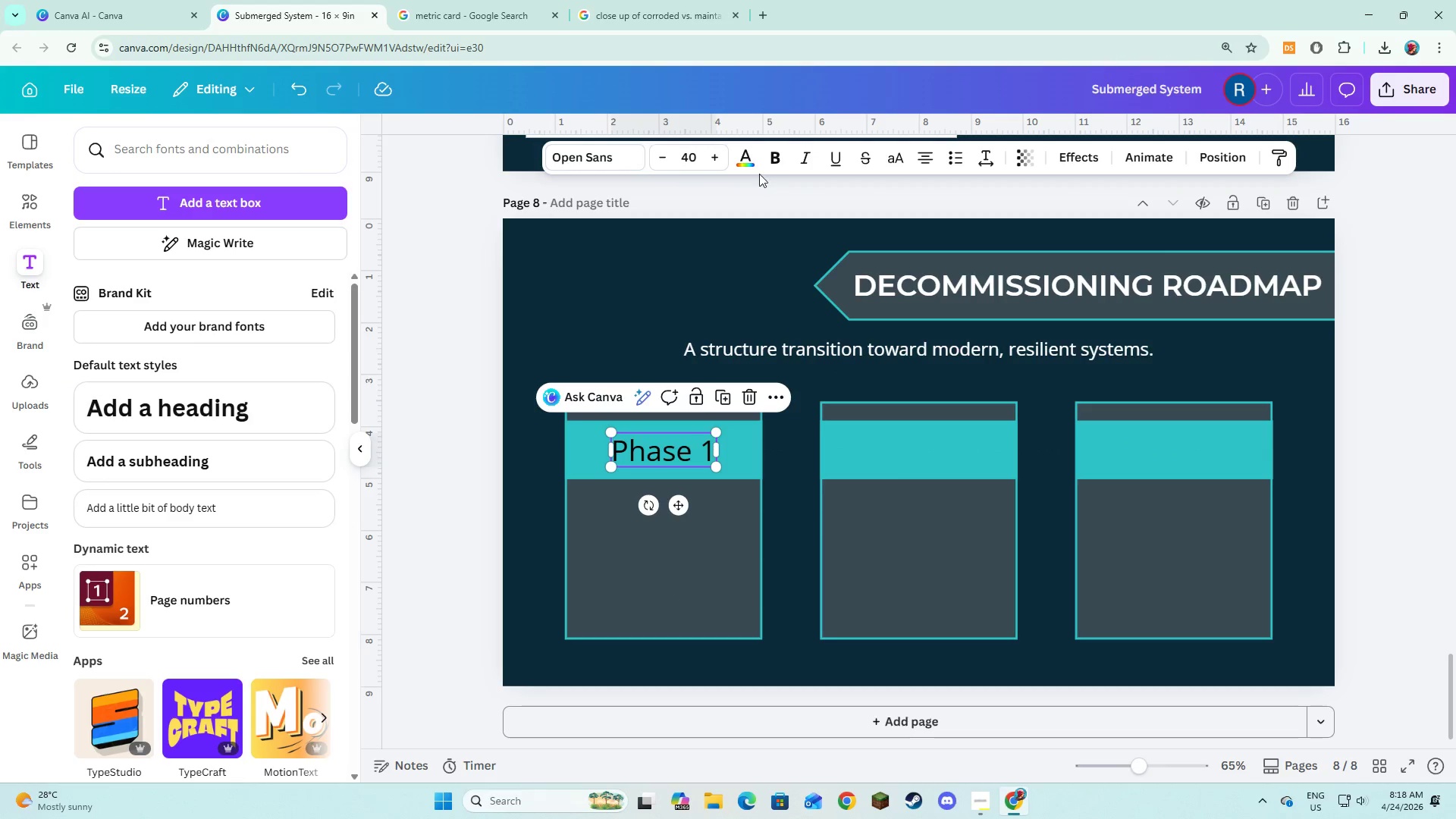 
left_click([755, 164])
 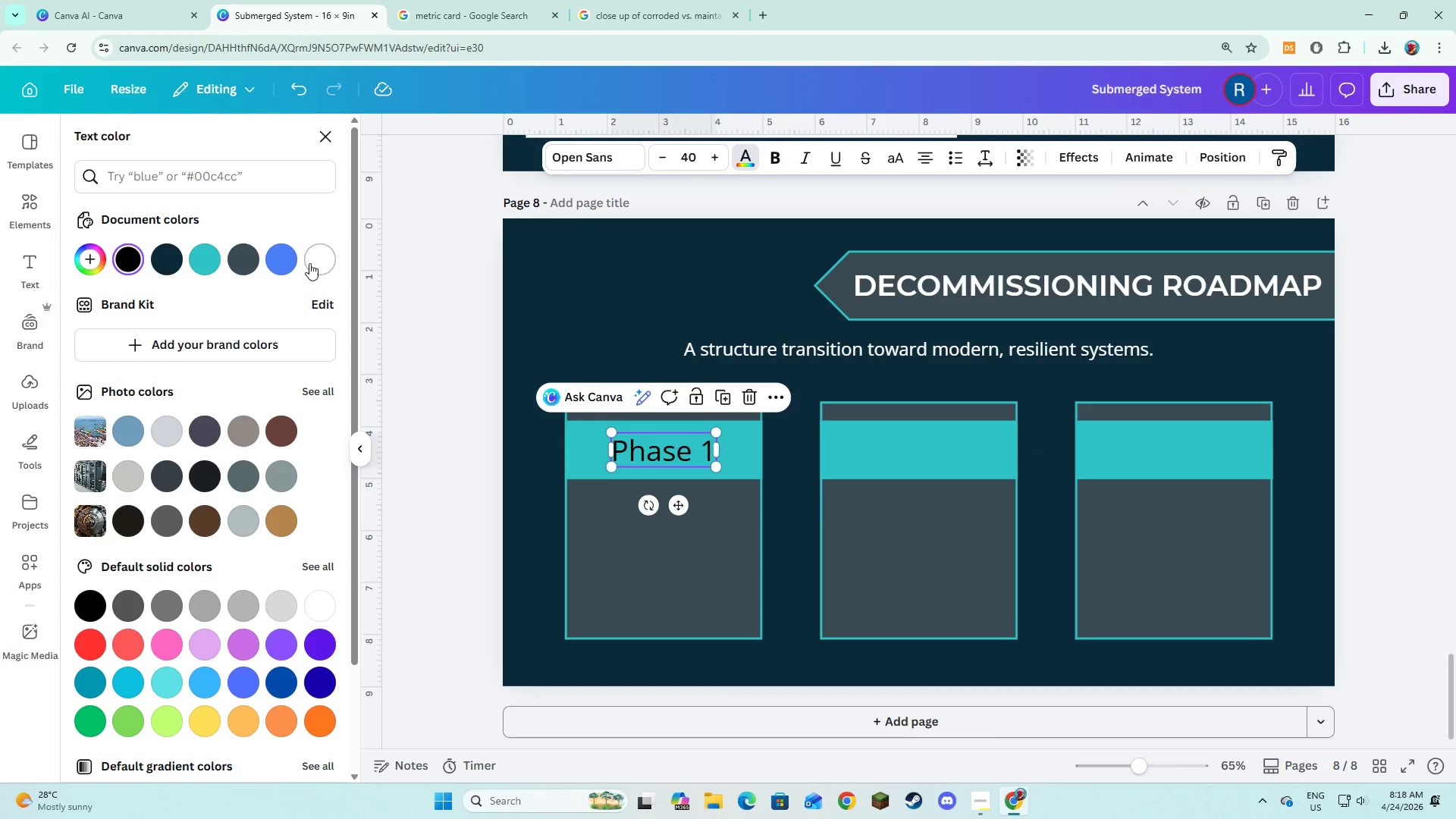 
left_click([309, 263])
 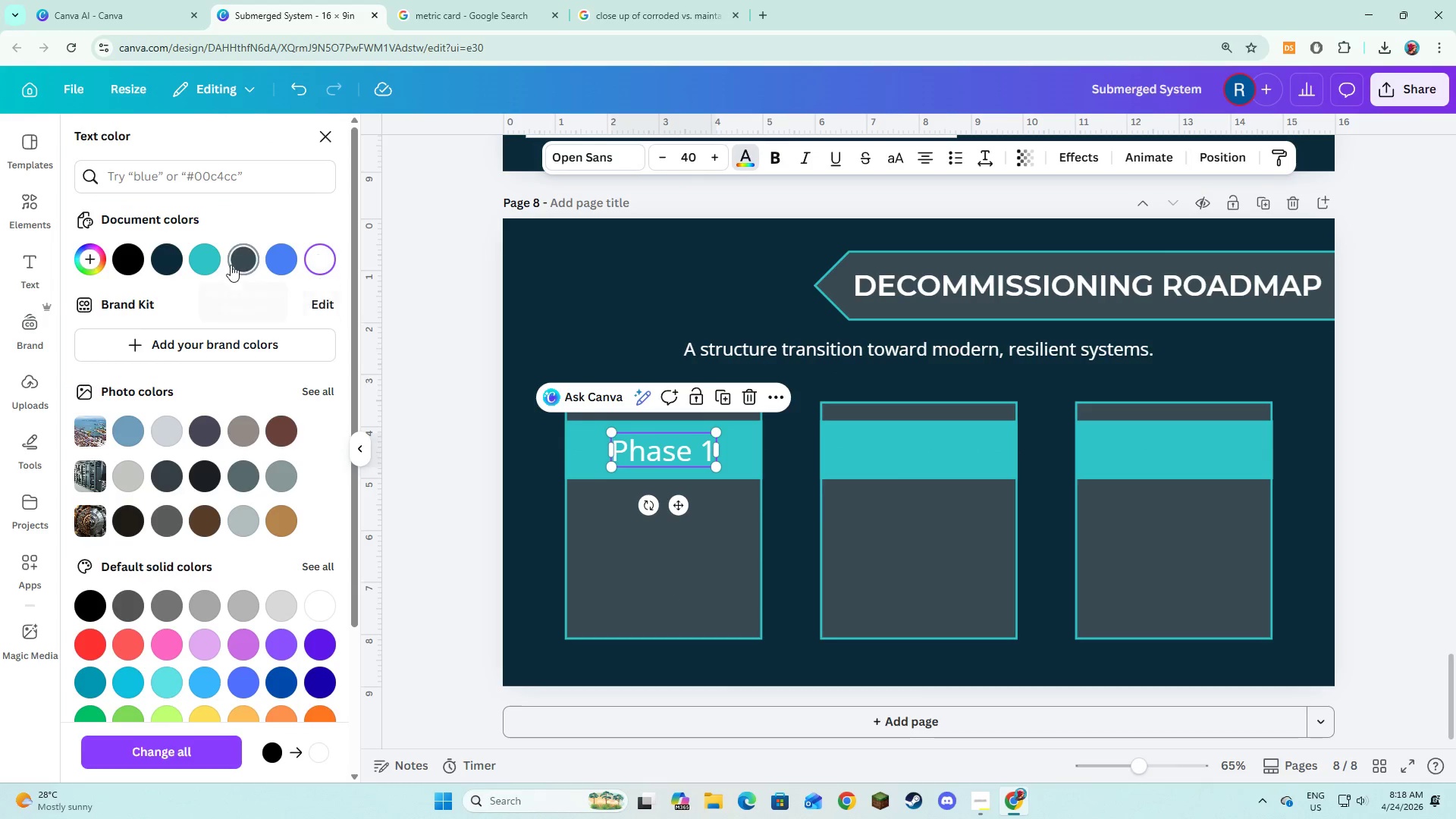 
left_click([231, 262])
 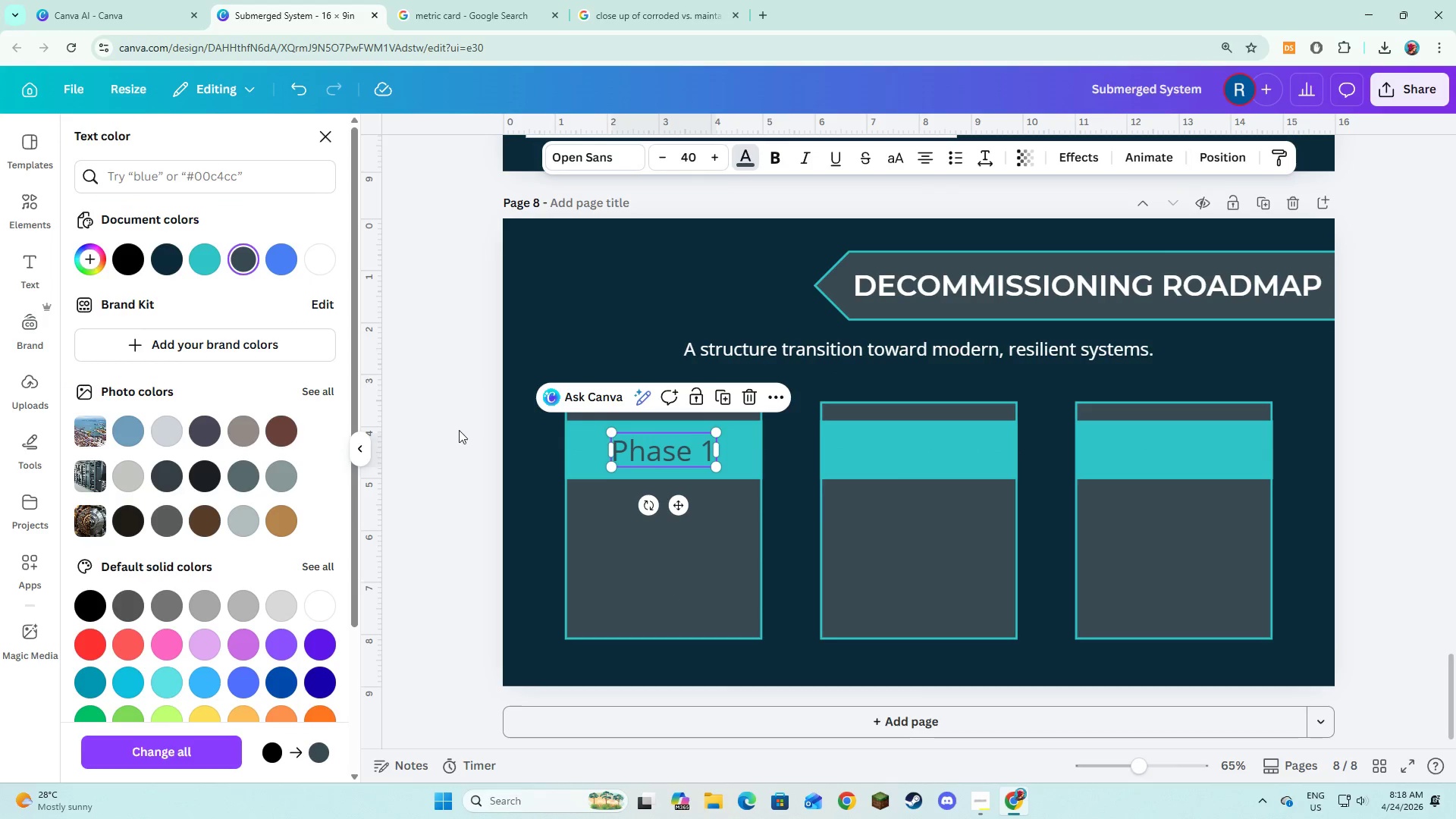 
left_click([459, 442])
 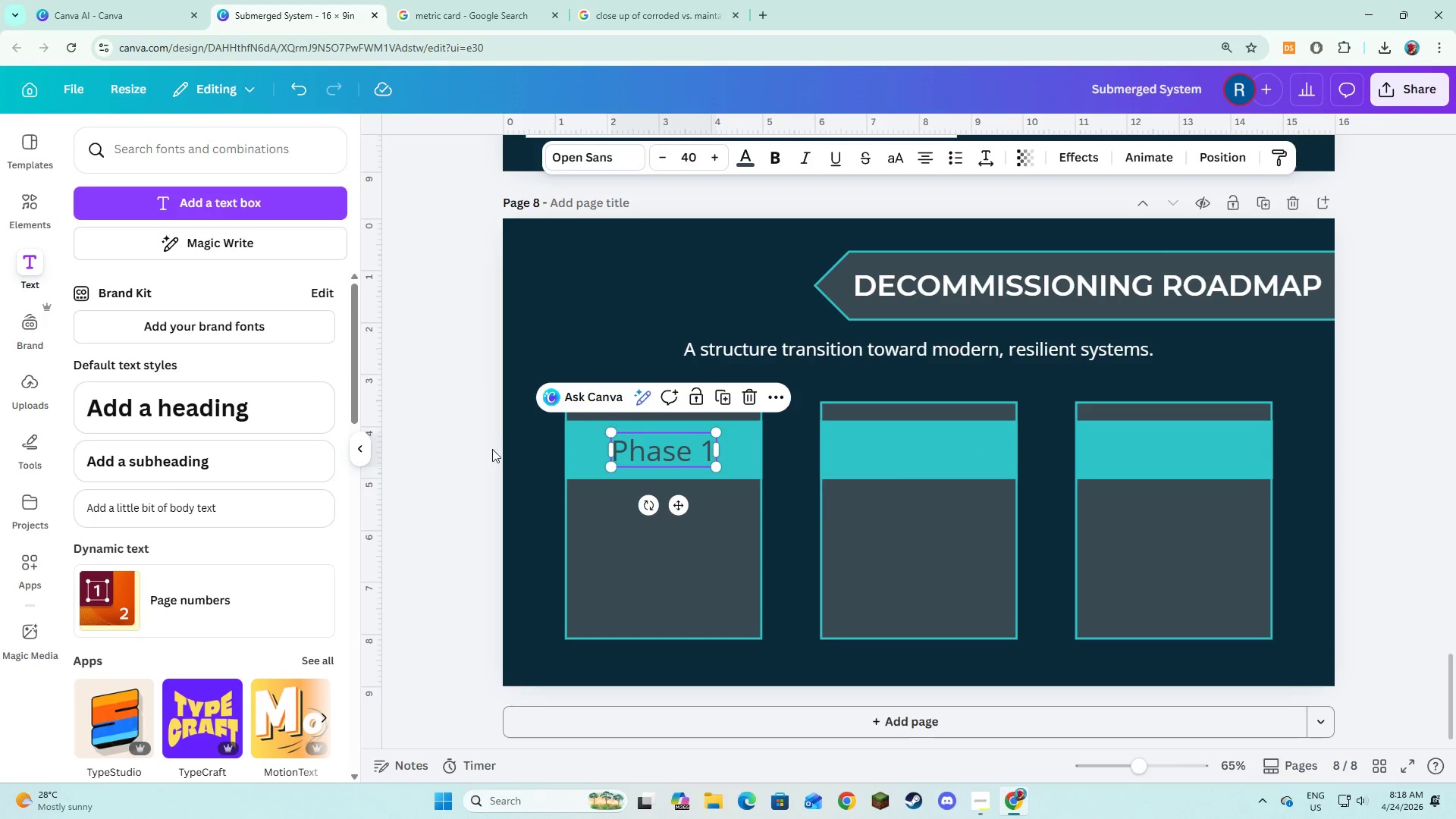 
left_click([492, 449])
 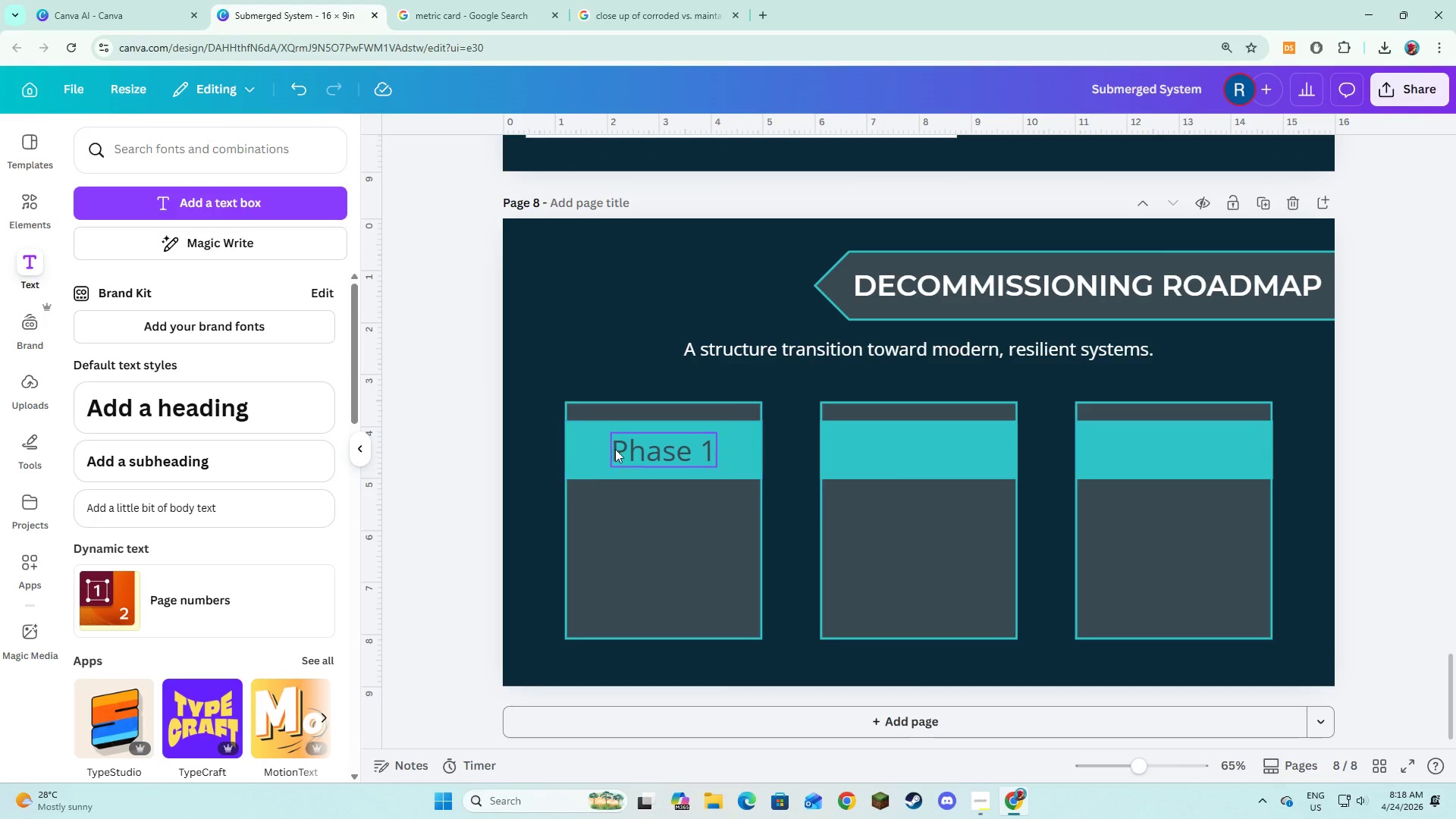 
left_click([629, 453])
 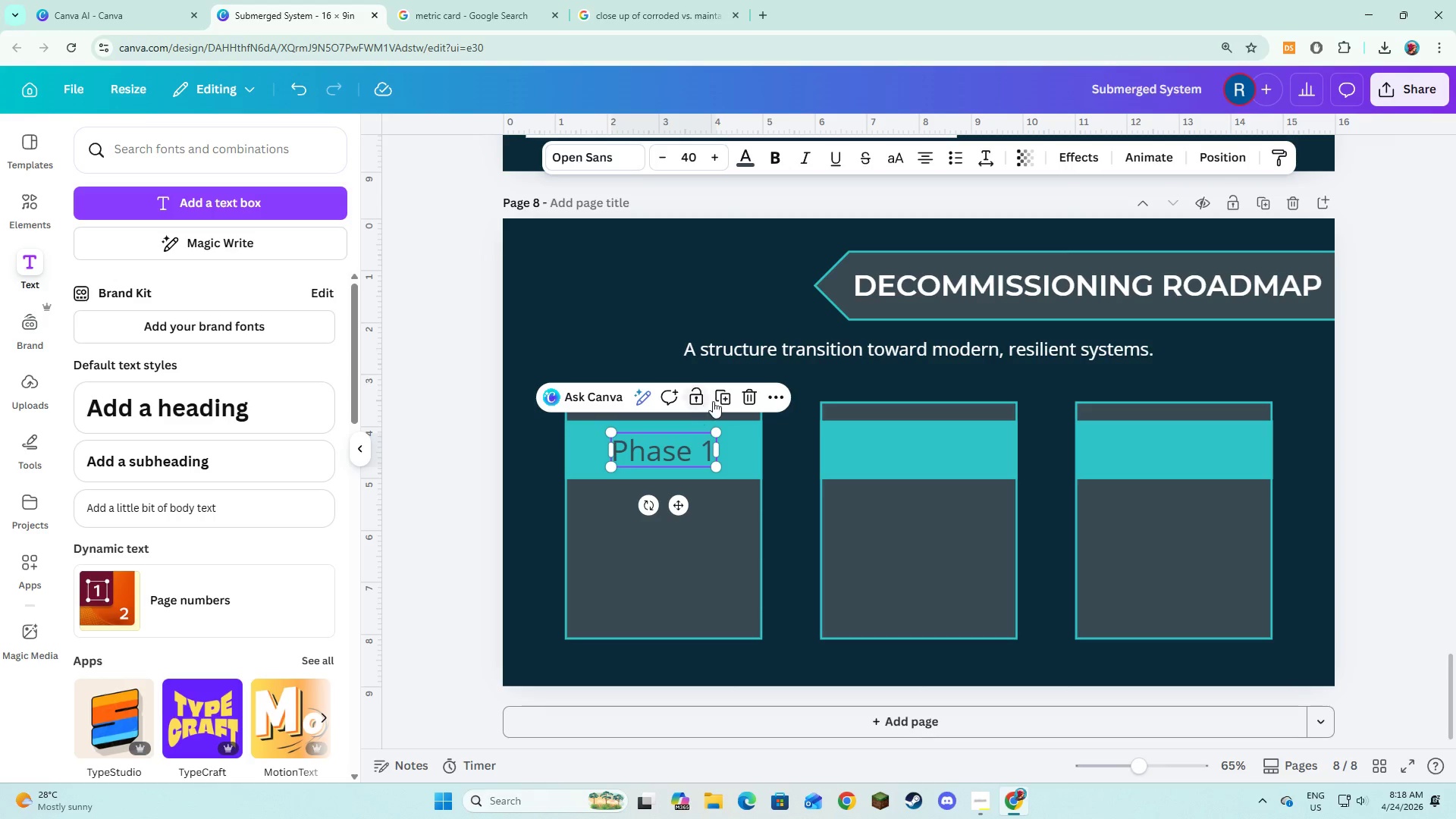 
left_click([718, 400])
 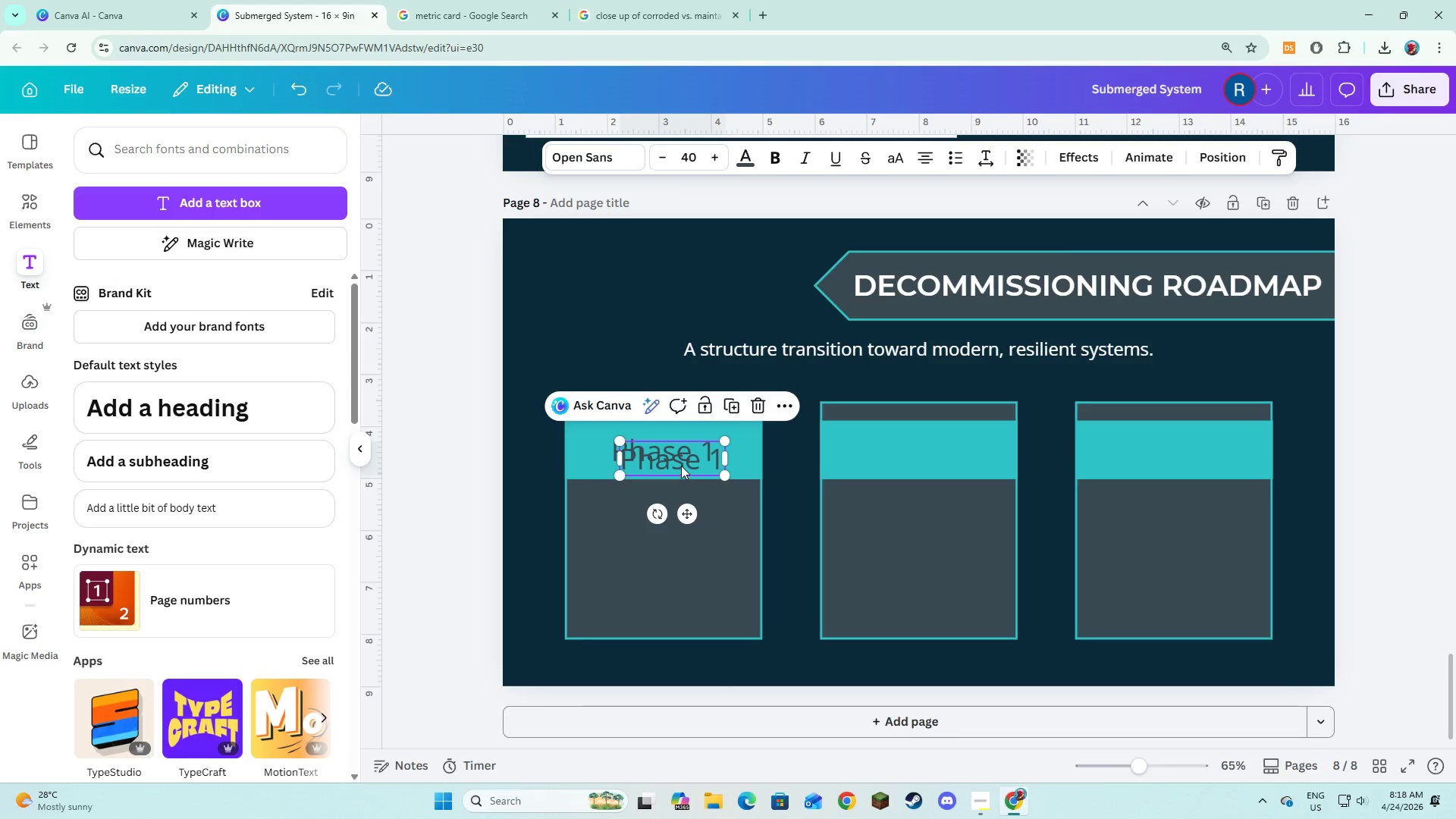 
left_click_drag(start_coordinate=[681, 466], to_coordinate=[930, 461])
 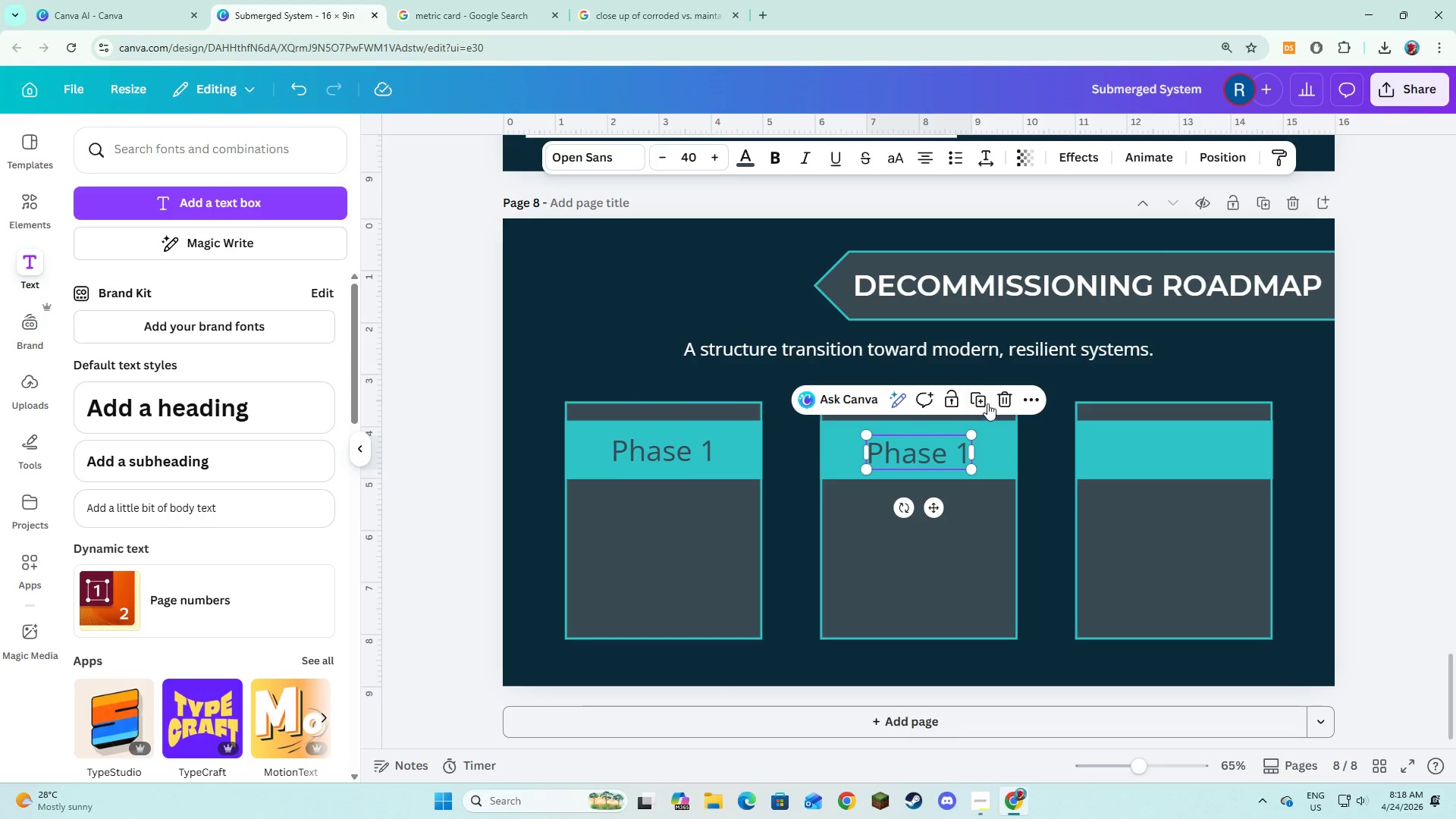 
left_click([987, 397])
 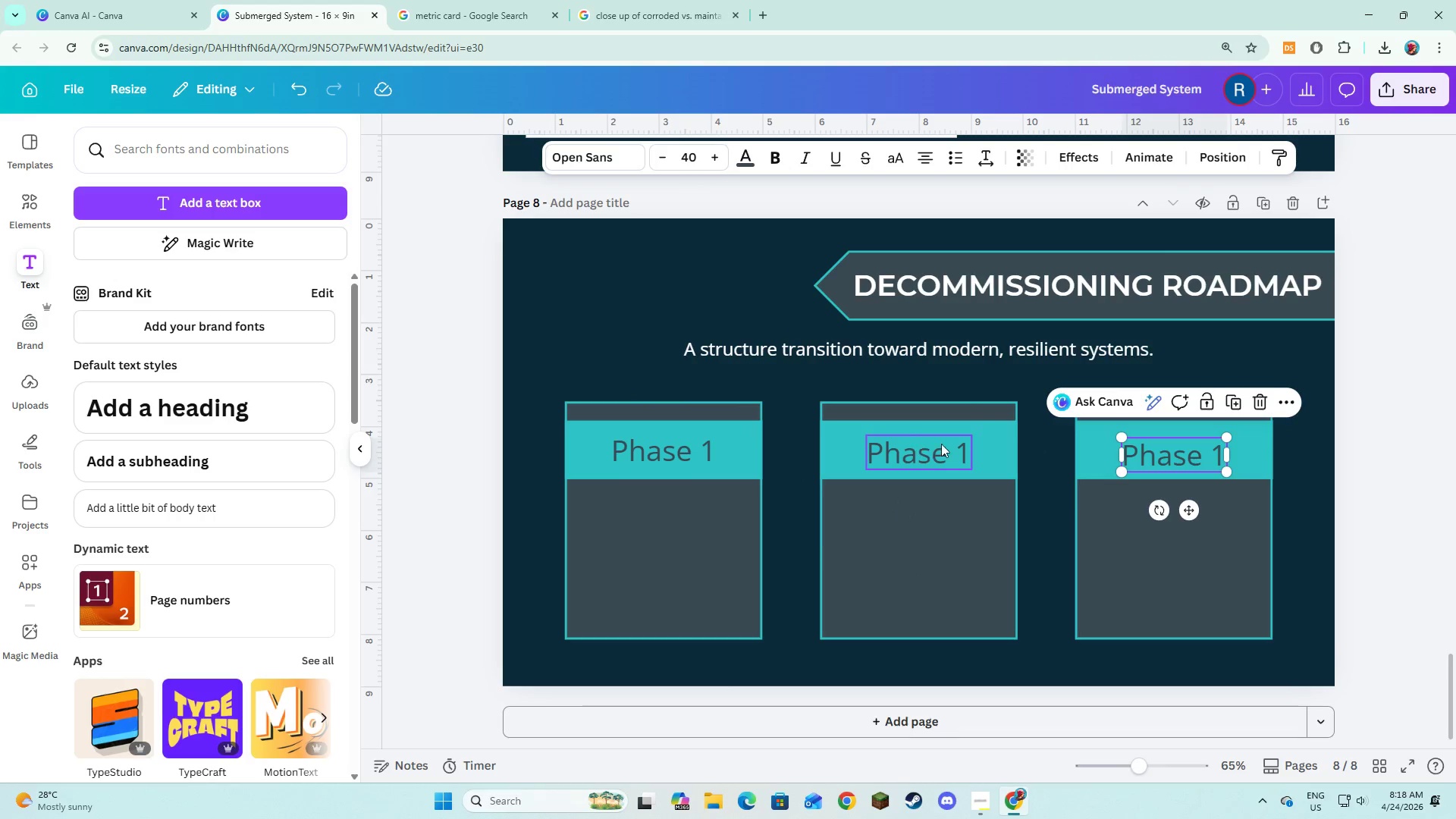 
left_click([972, 444])
 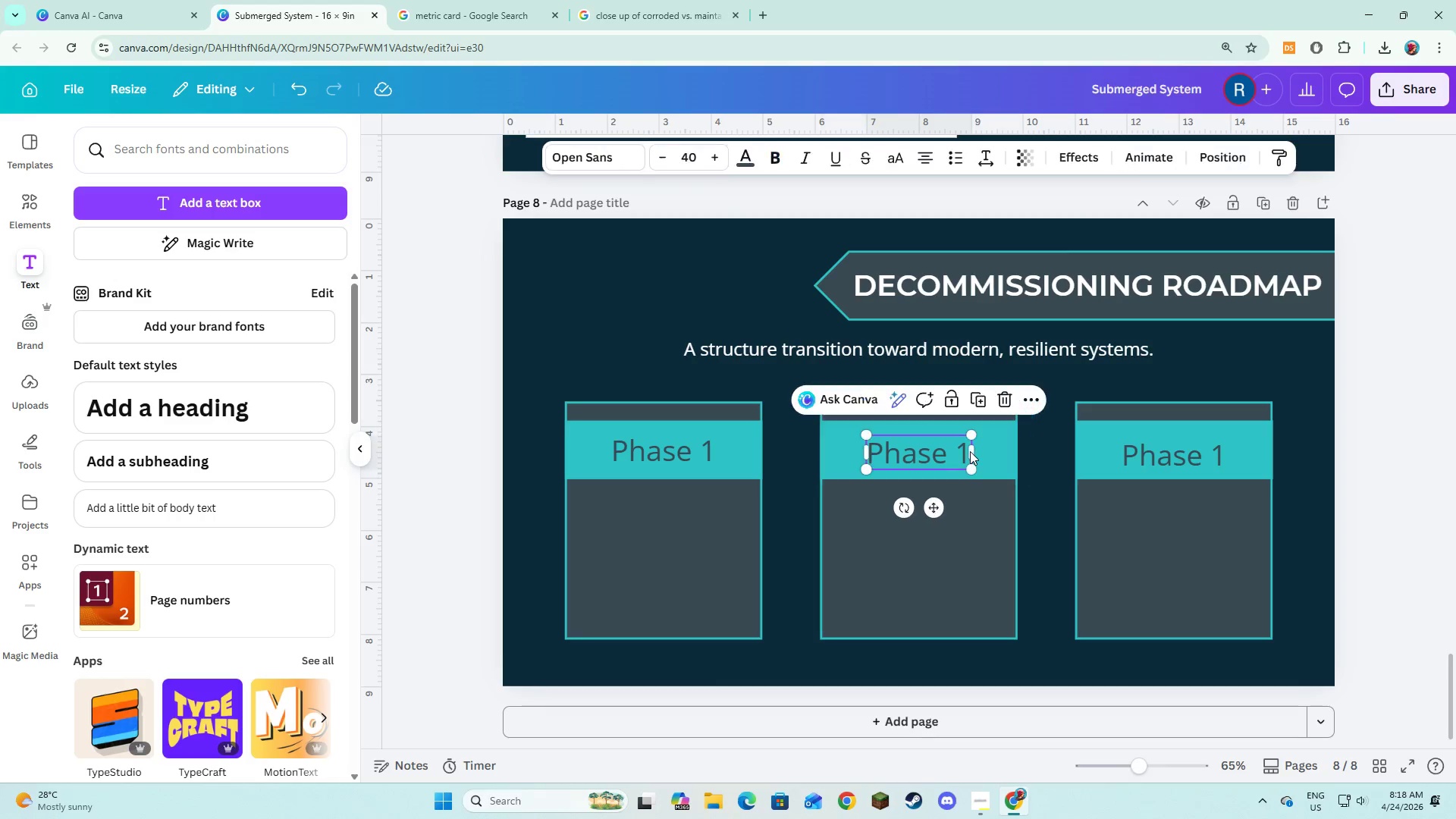 
double_click([970, 451])
 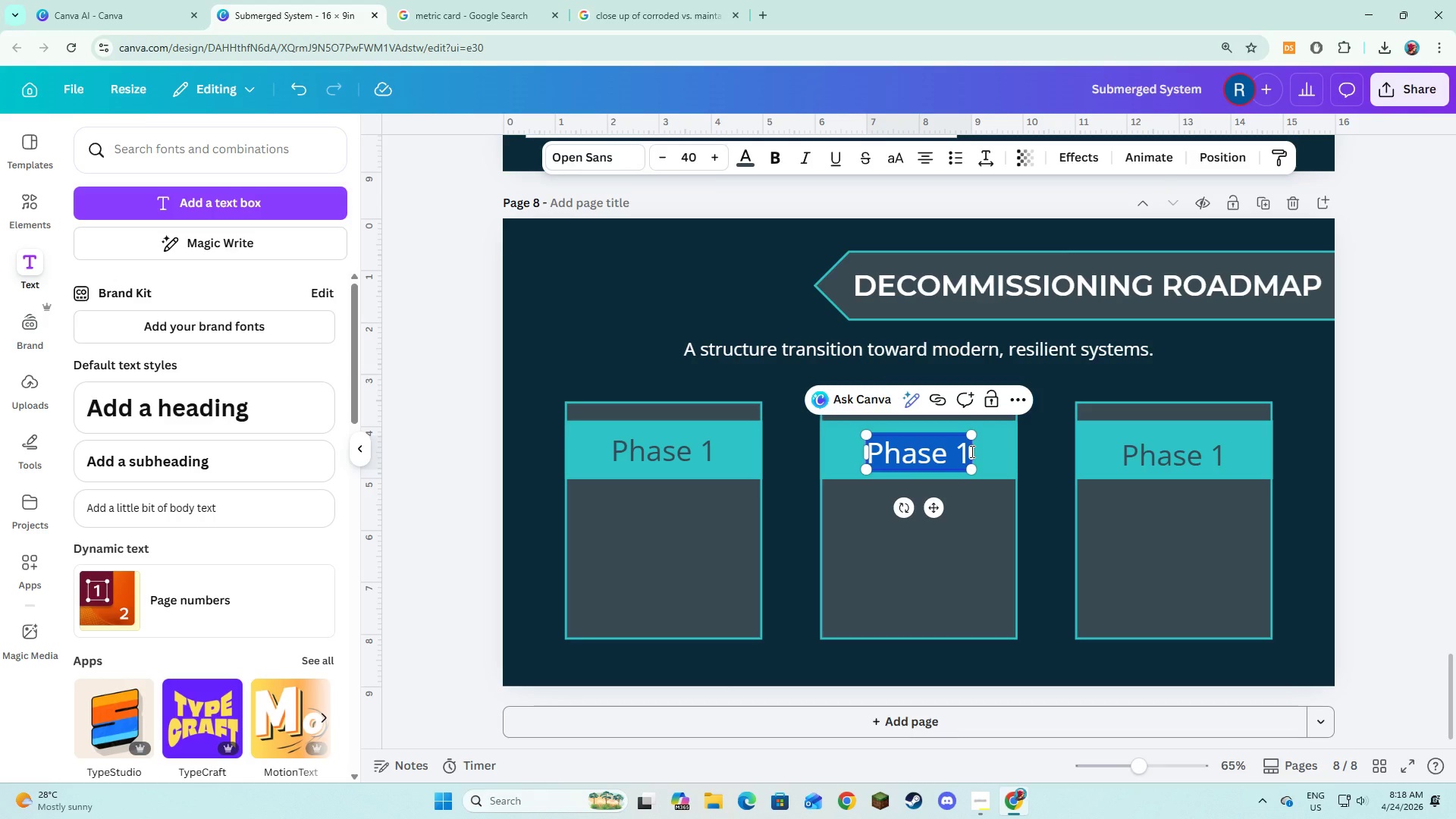 
type(p)
key(Backspace)
type(Phase 2)
 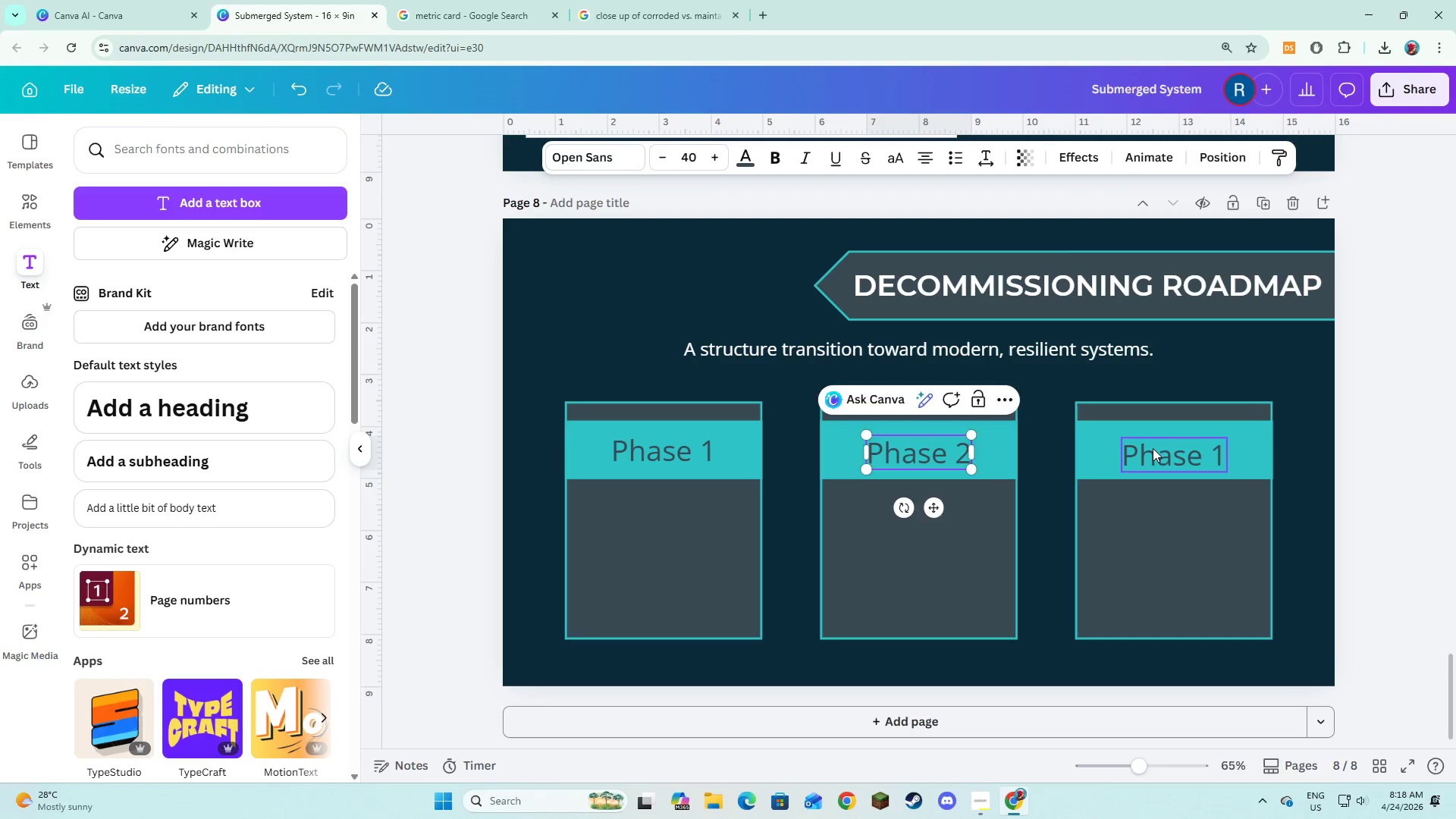 
double_click([1153, 448])
 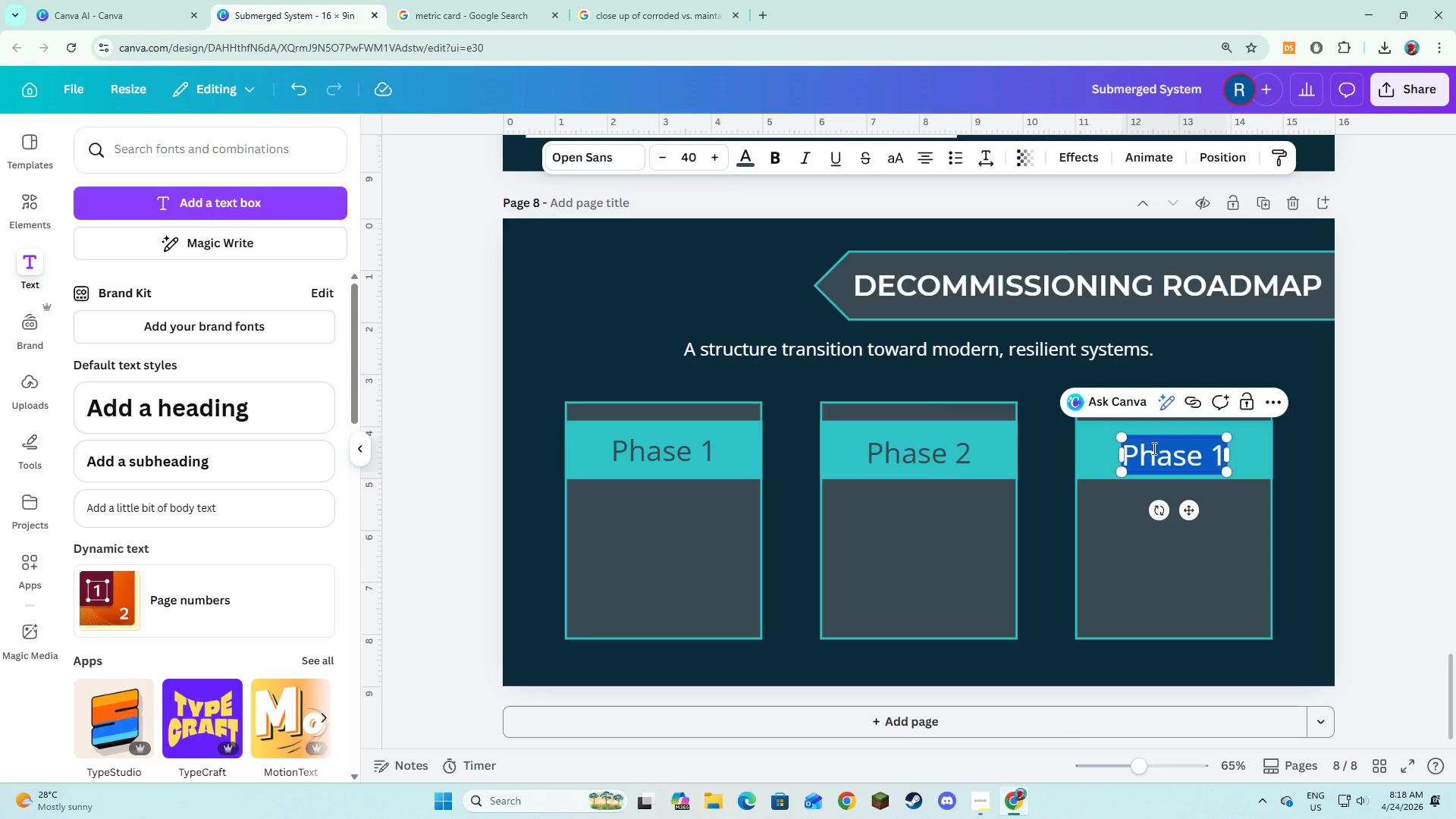 
type(Phase 3)
 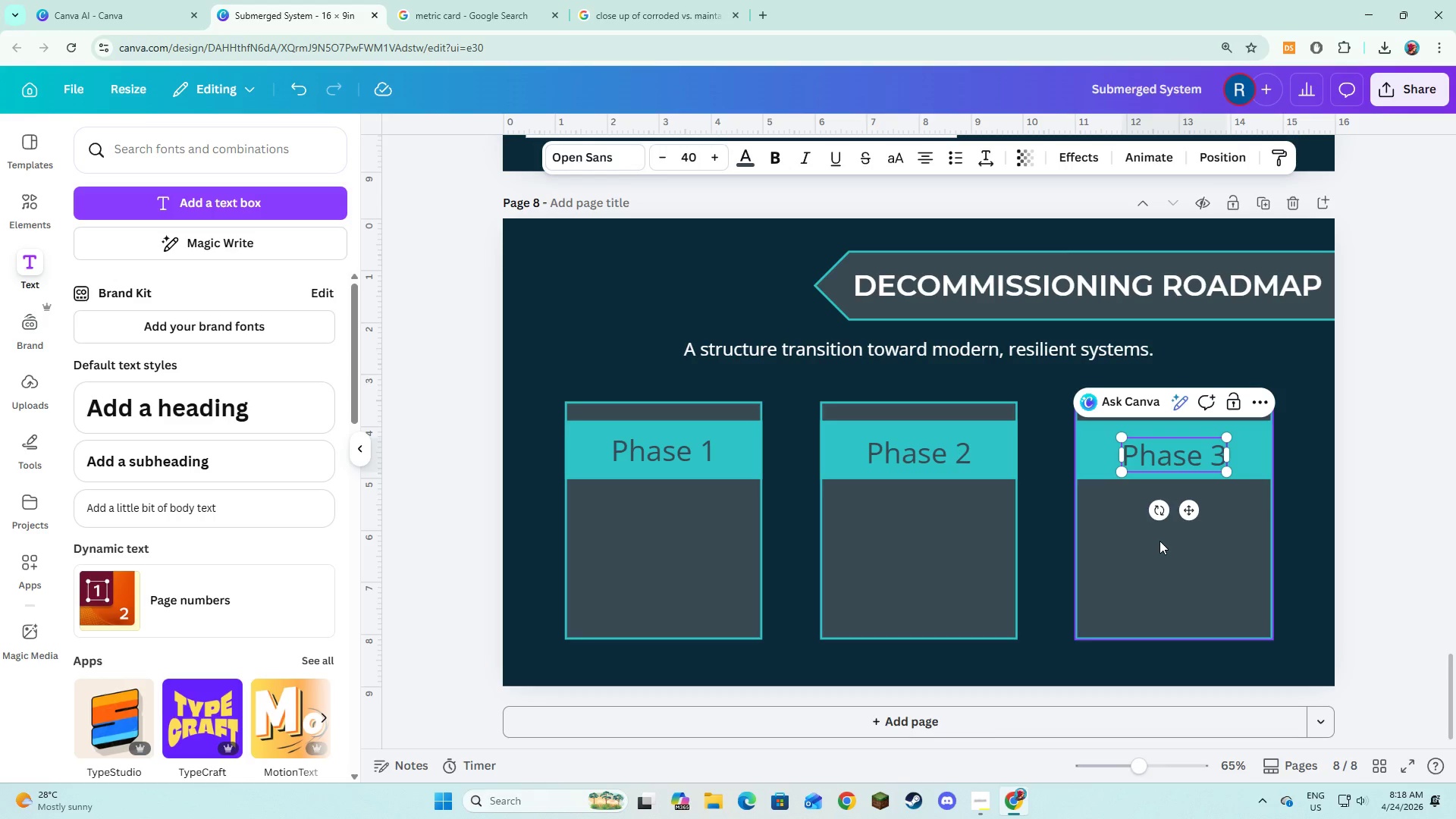 
left_click([1159, 541])
 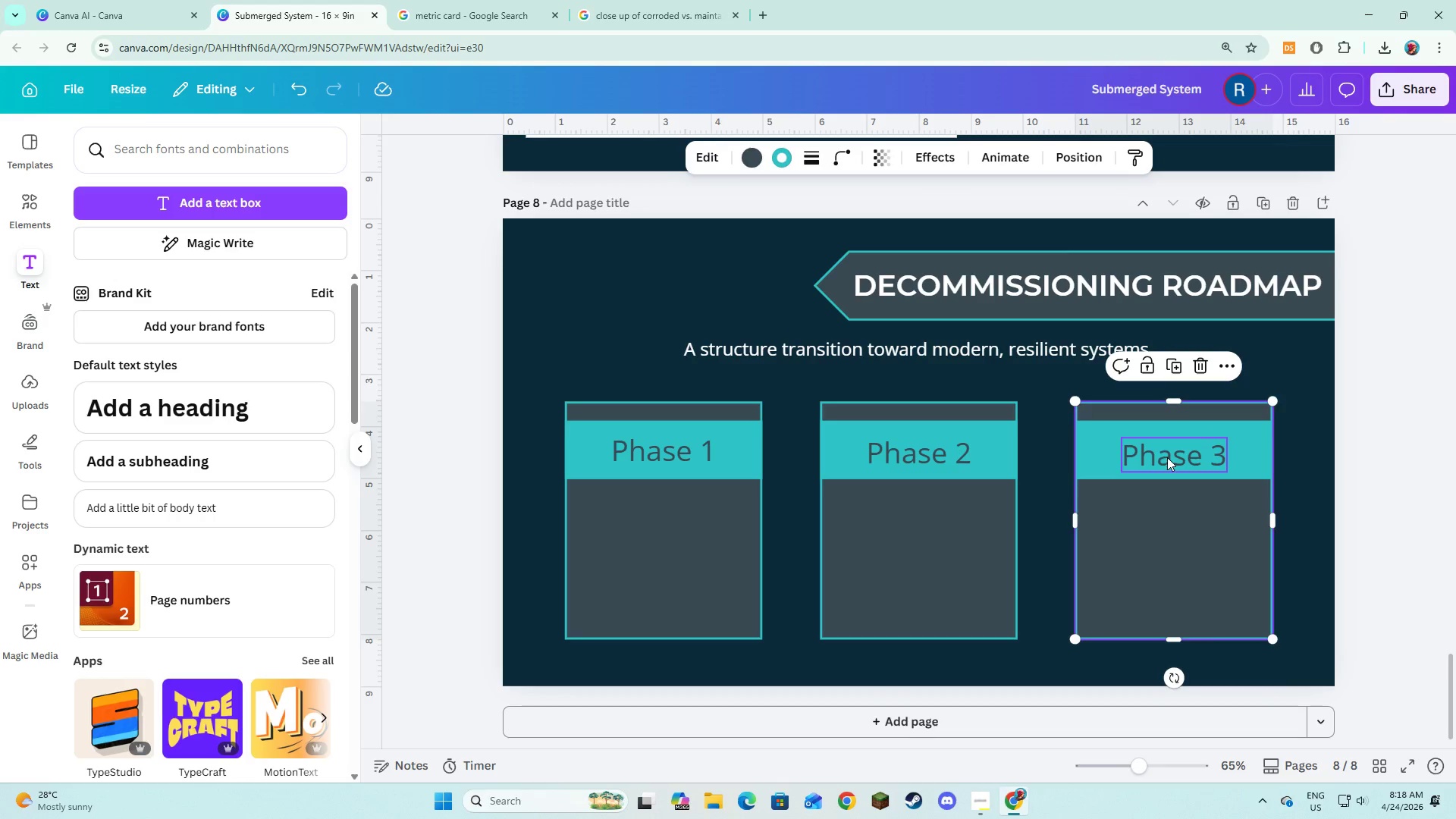 
left_click([1167, 457])
 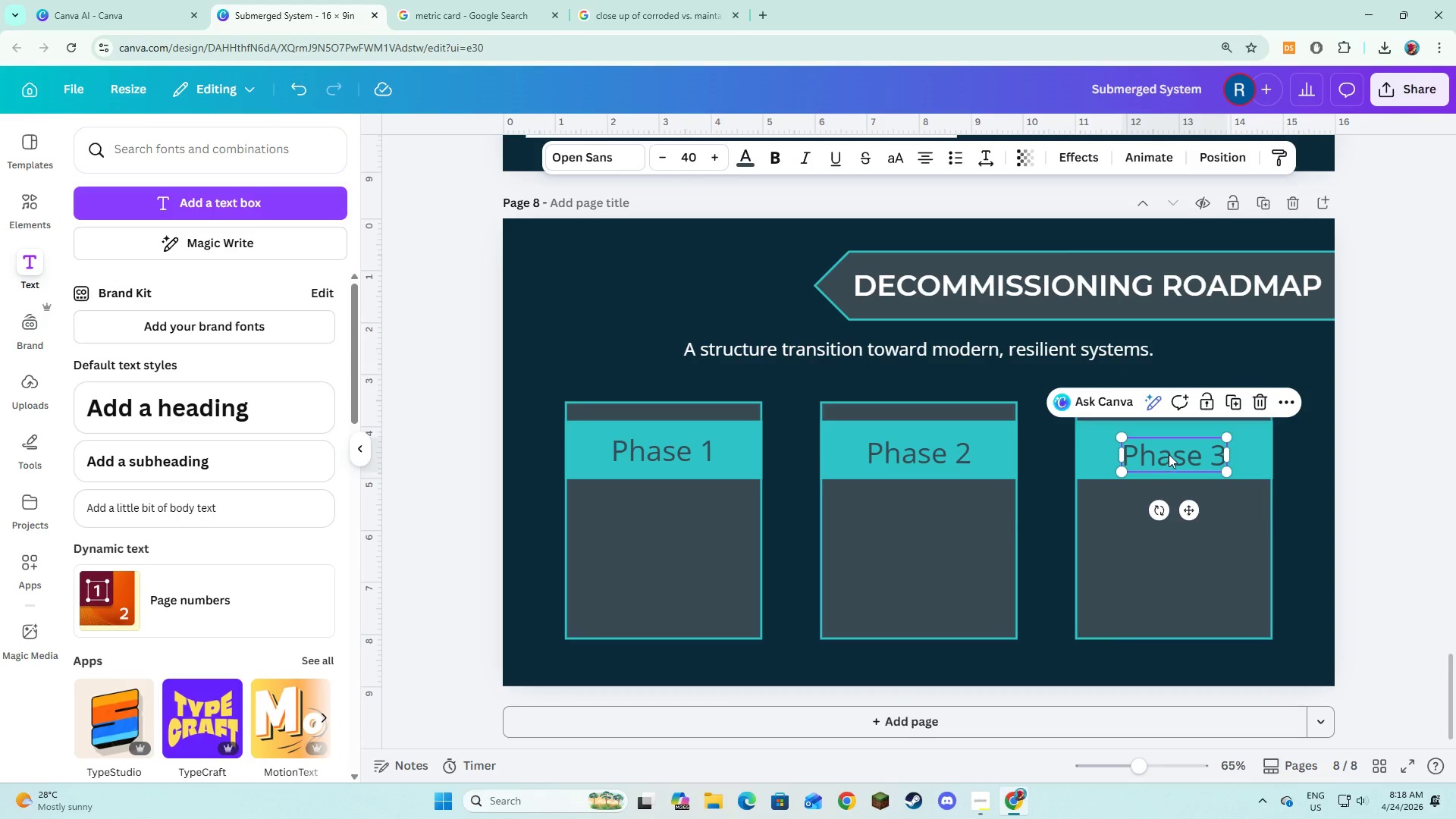 
left_click_drag(start_coordinate=[1167, 457], to_coordinate=[1166, 450])
 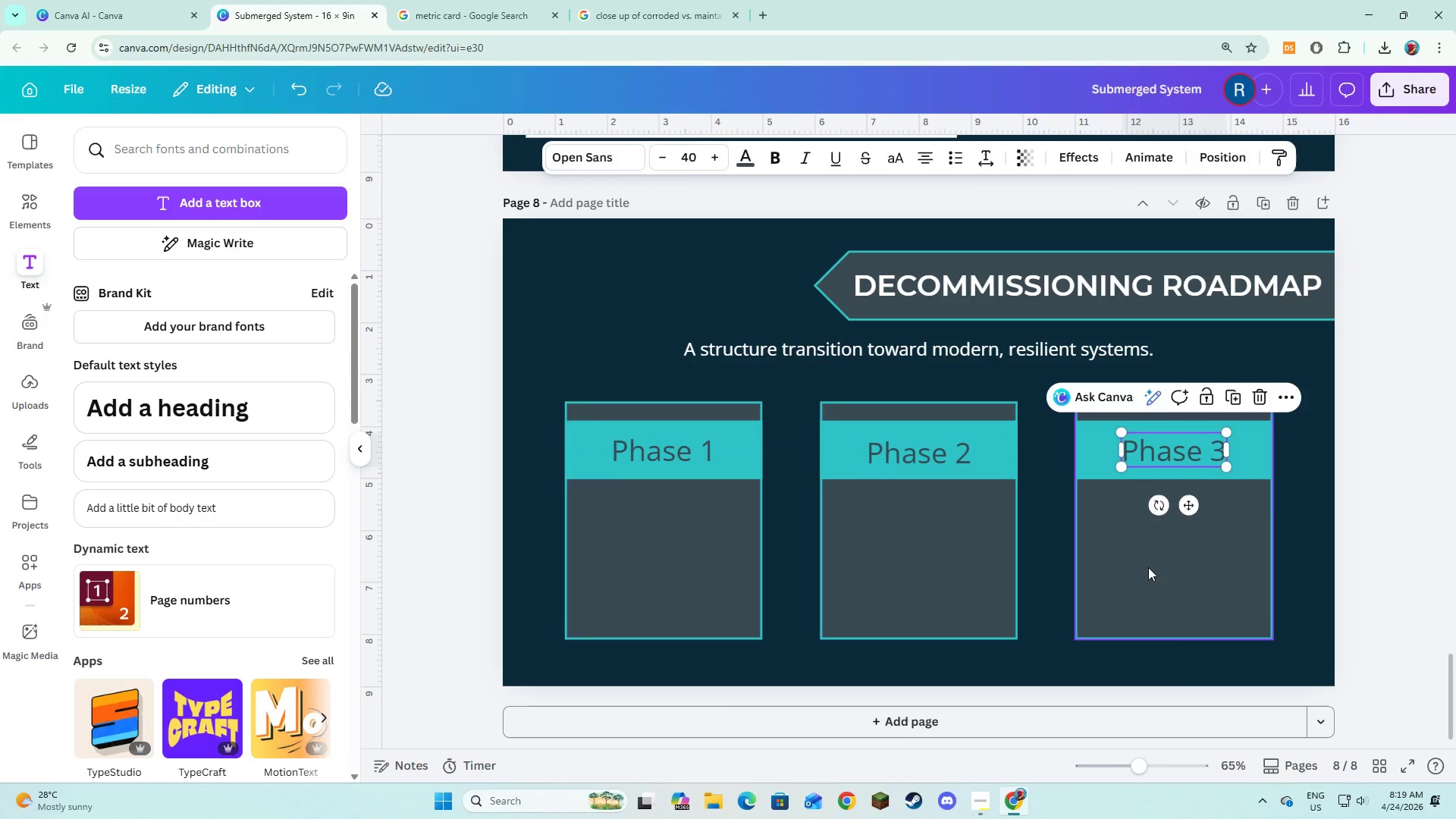 
left_click([1148, 567])
 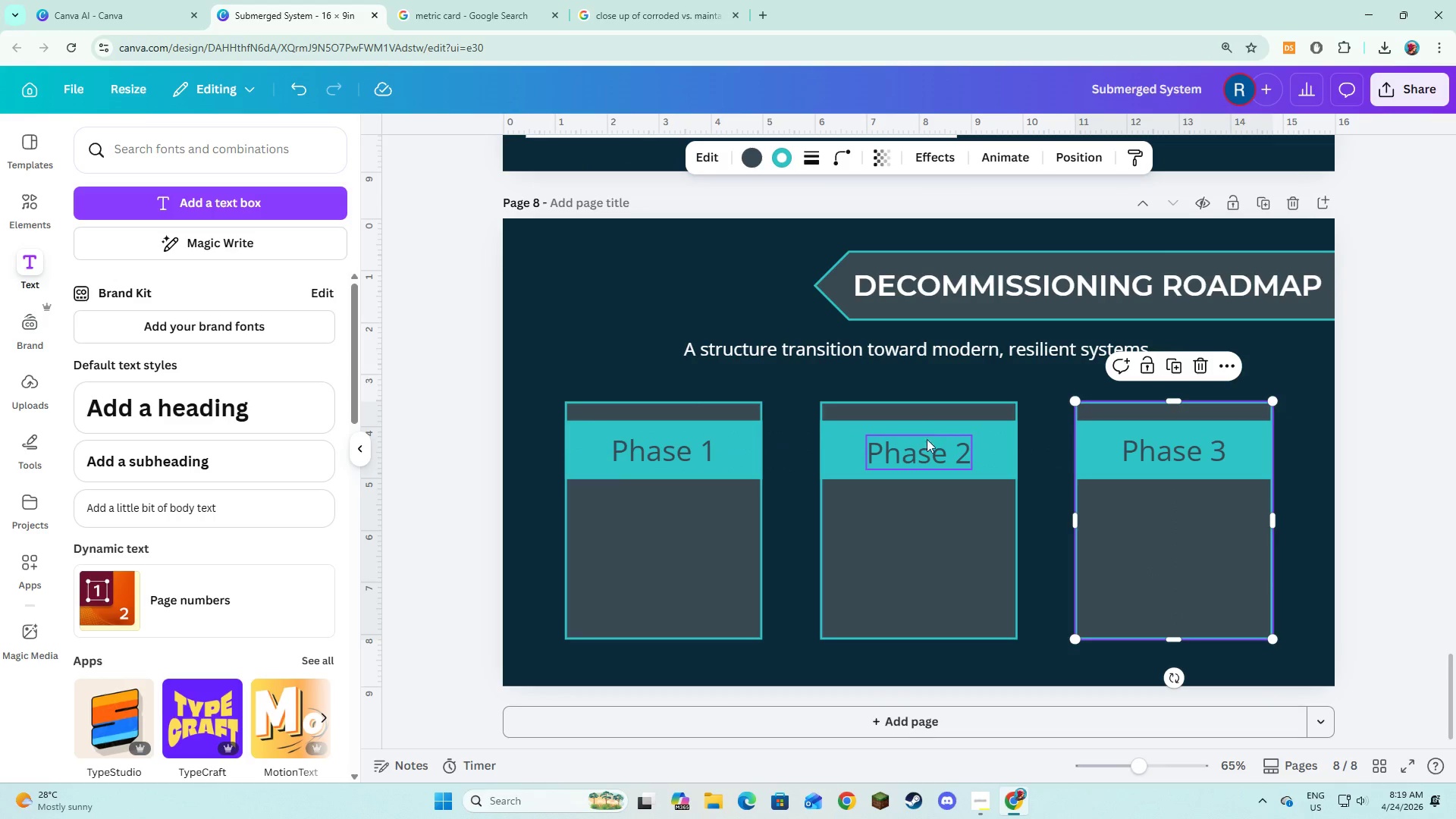 
left_click([927, 443])
 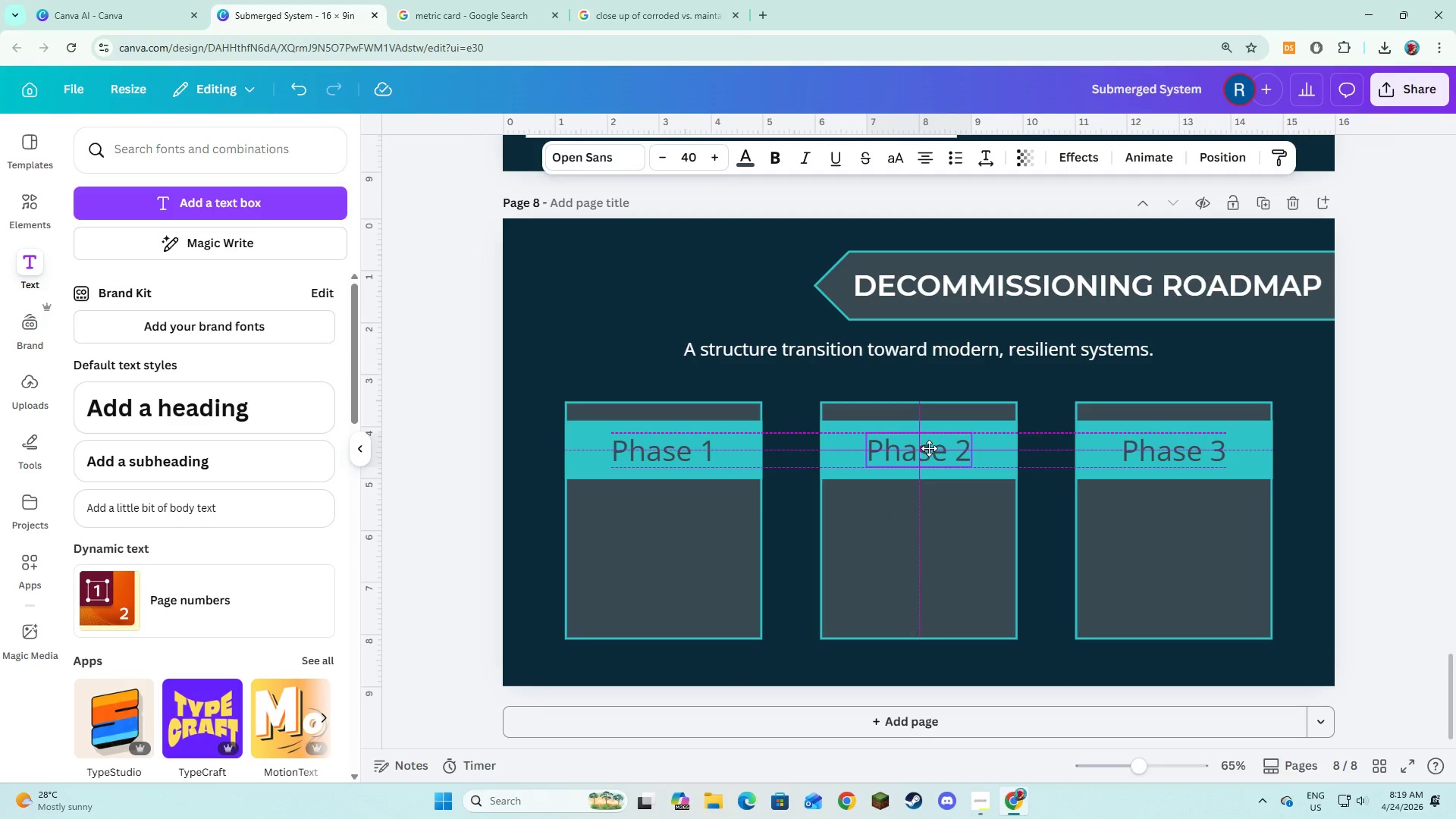 
left_click([968, 541])
 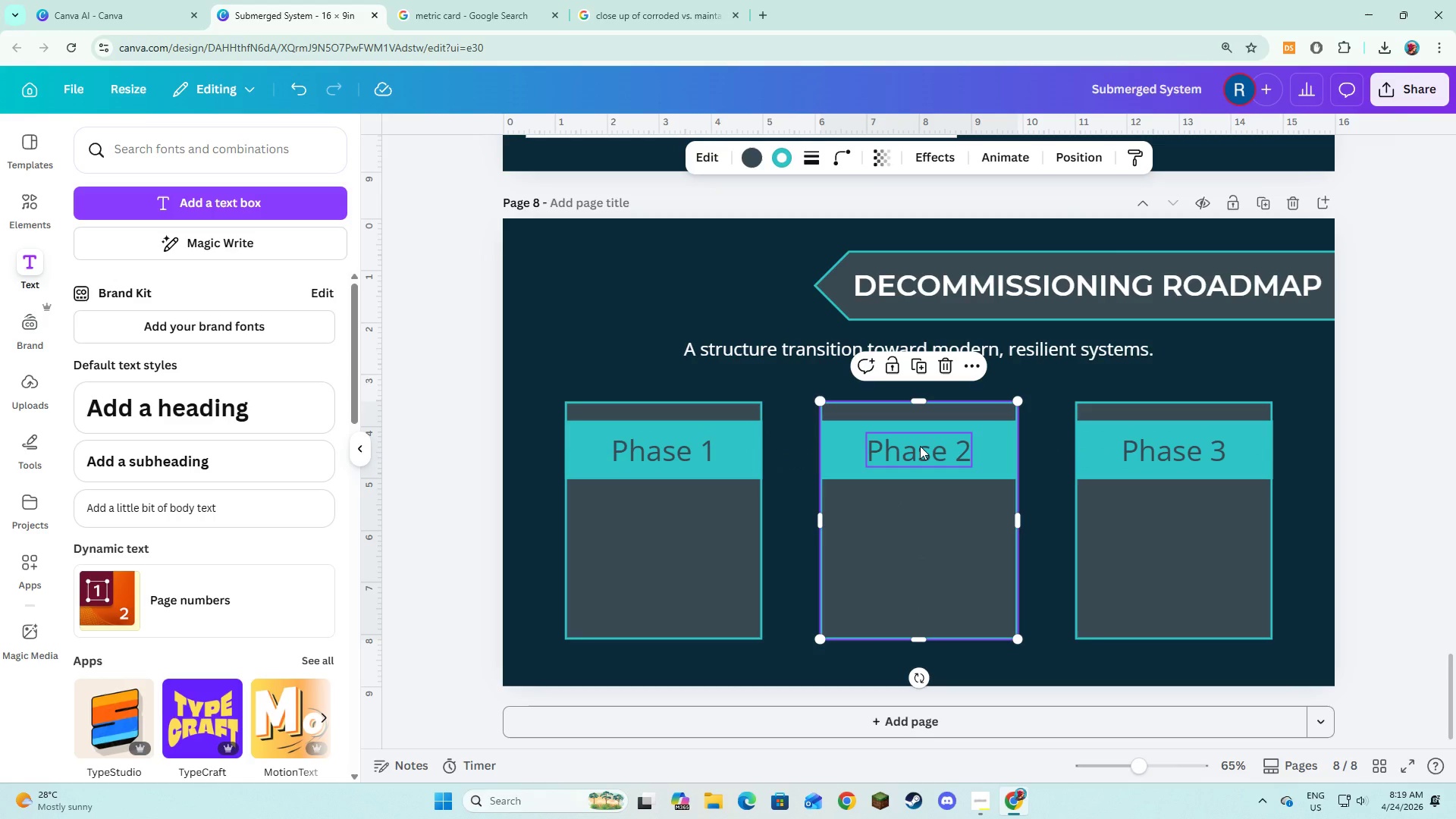 
wait(11.59)
 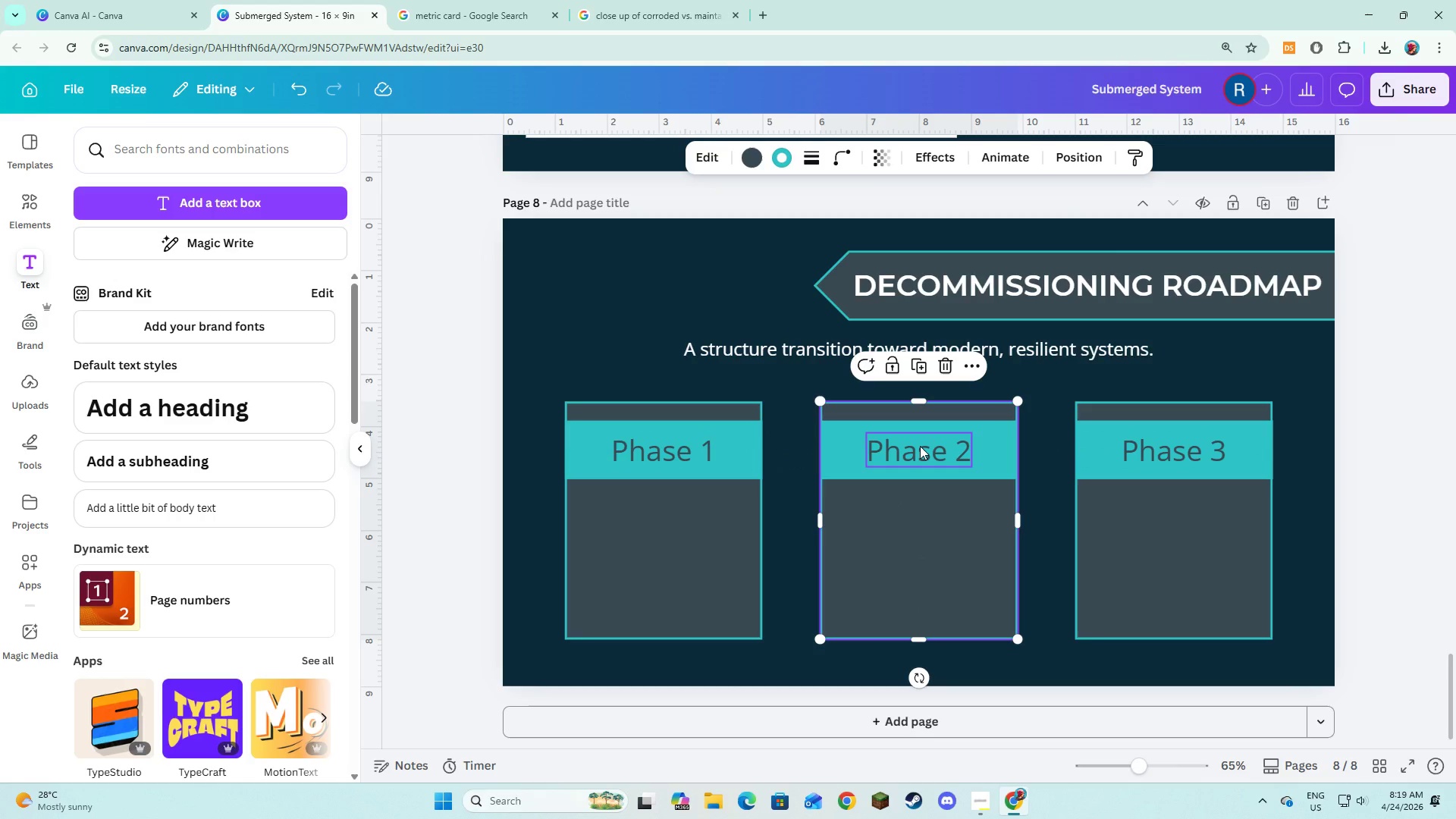 
left_click([698, 452])
 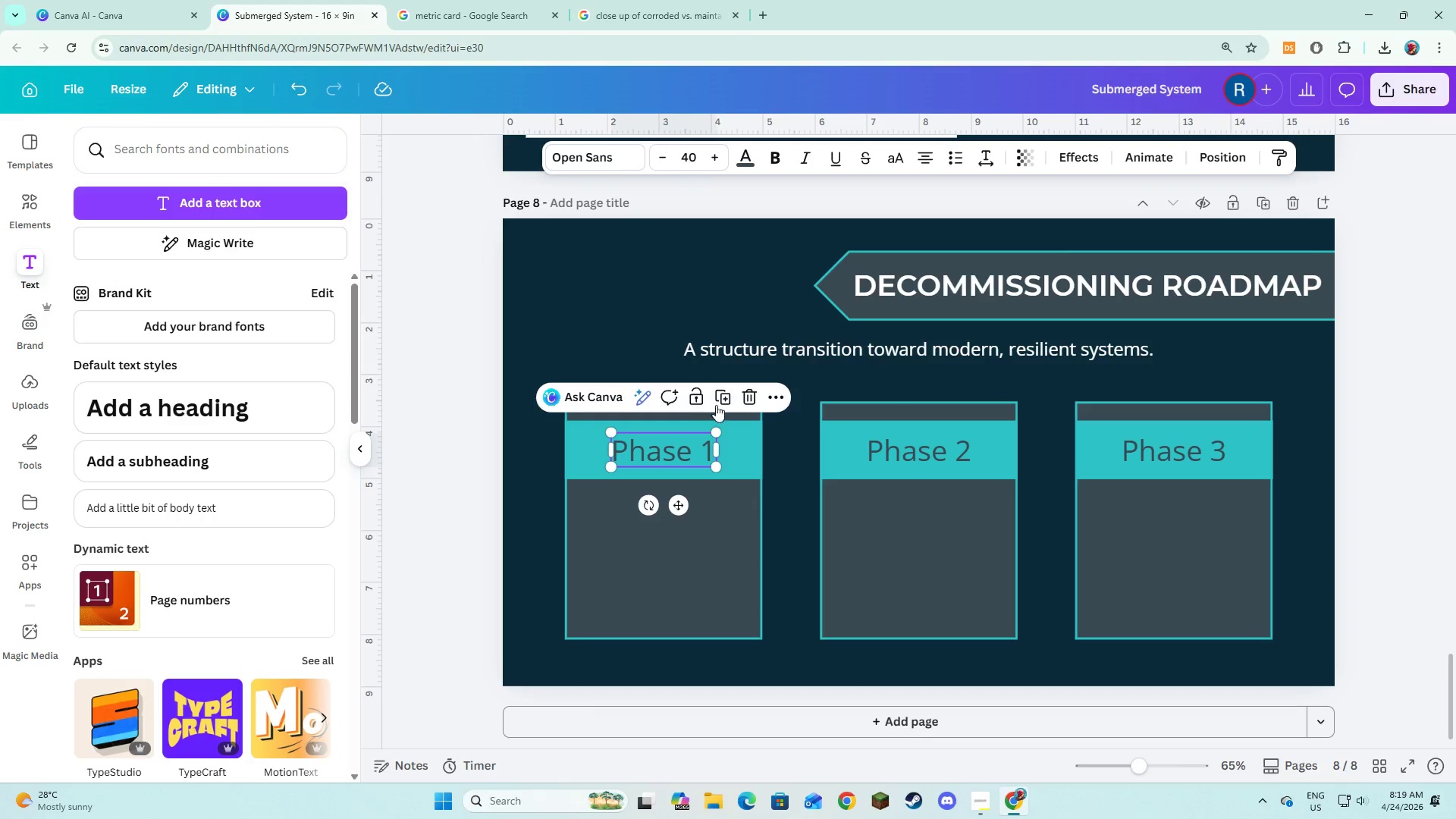 
left_click([720, 397])
 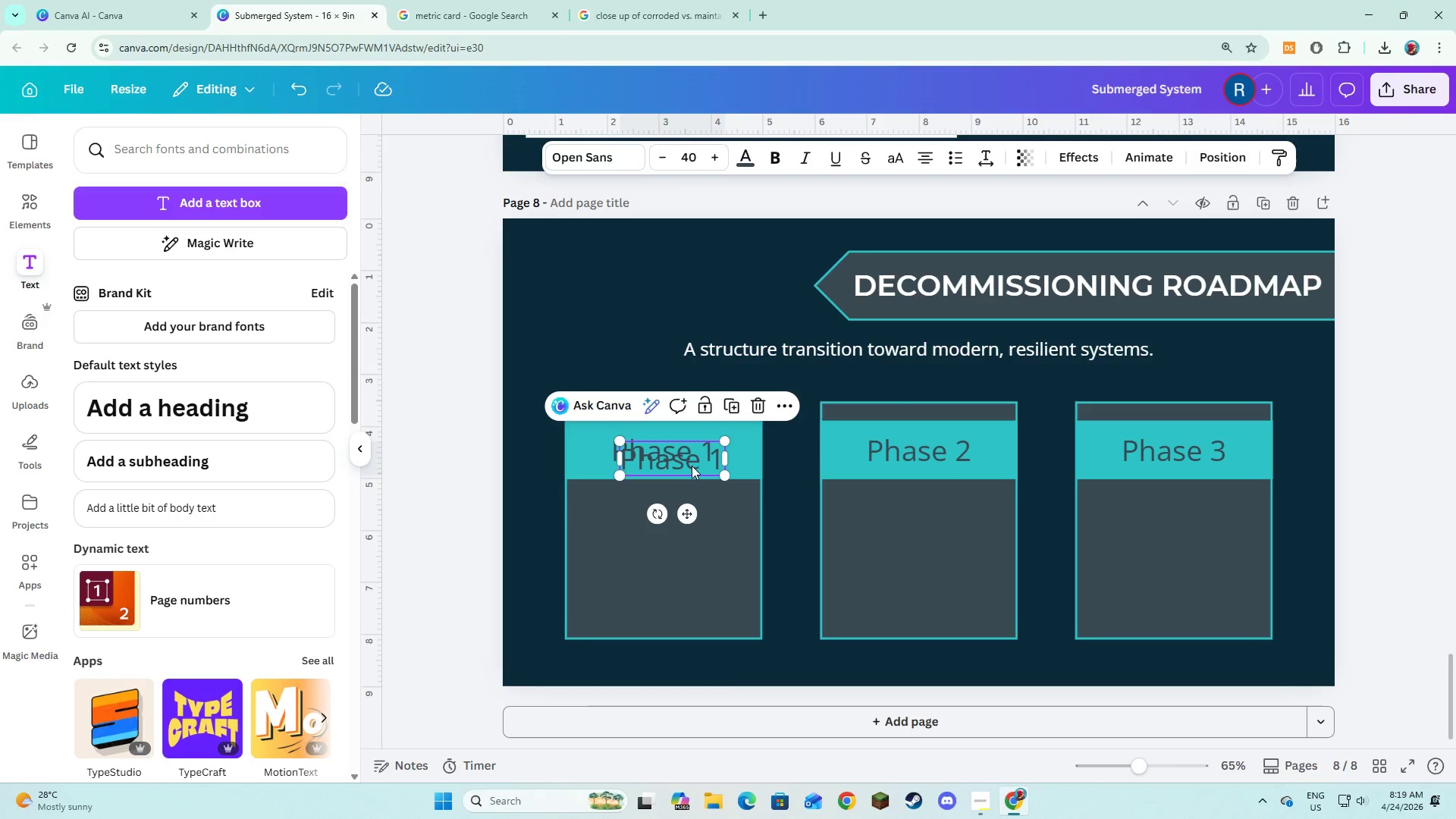 
left_click_drag(start_coordinate=[690, 461], to_coordinate=[679, 539])
 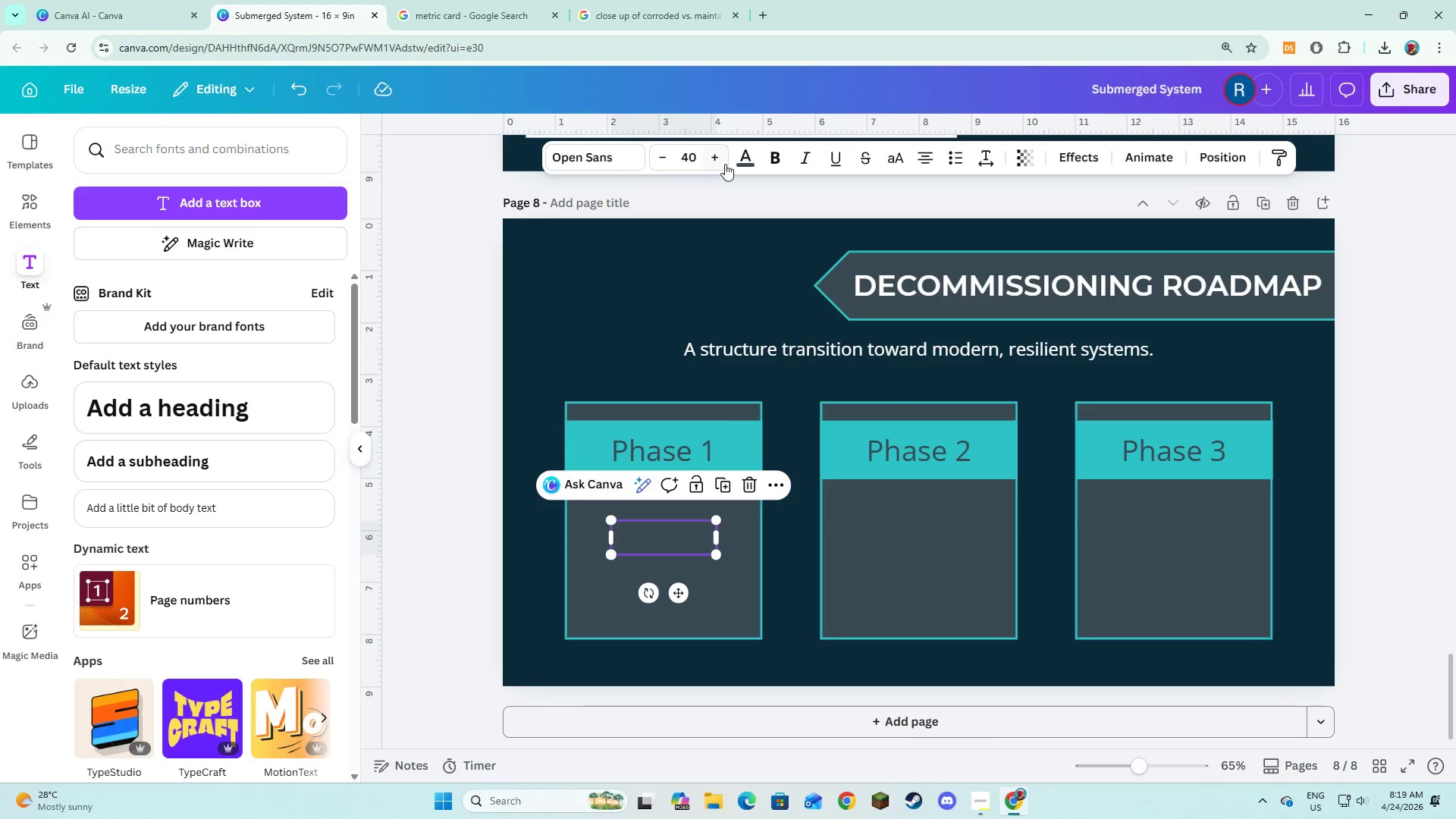 
left_click([738, 159])
 